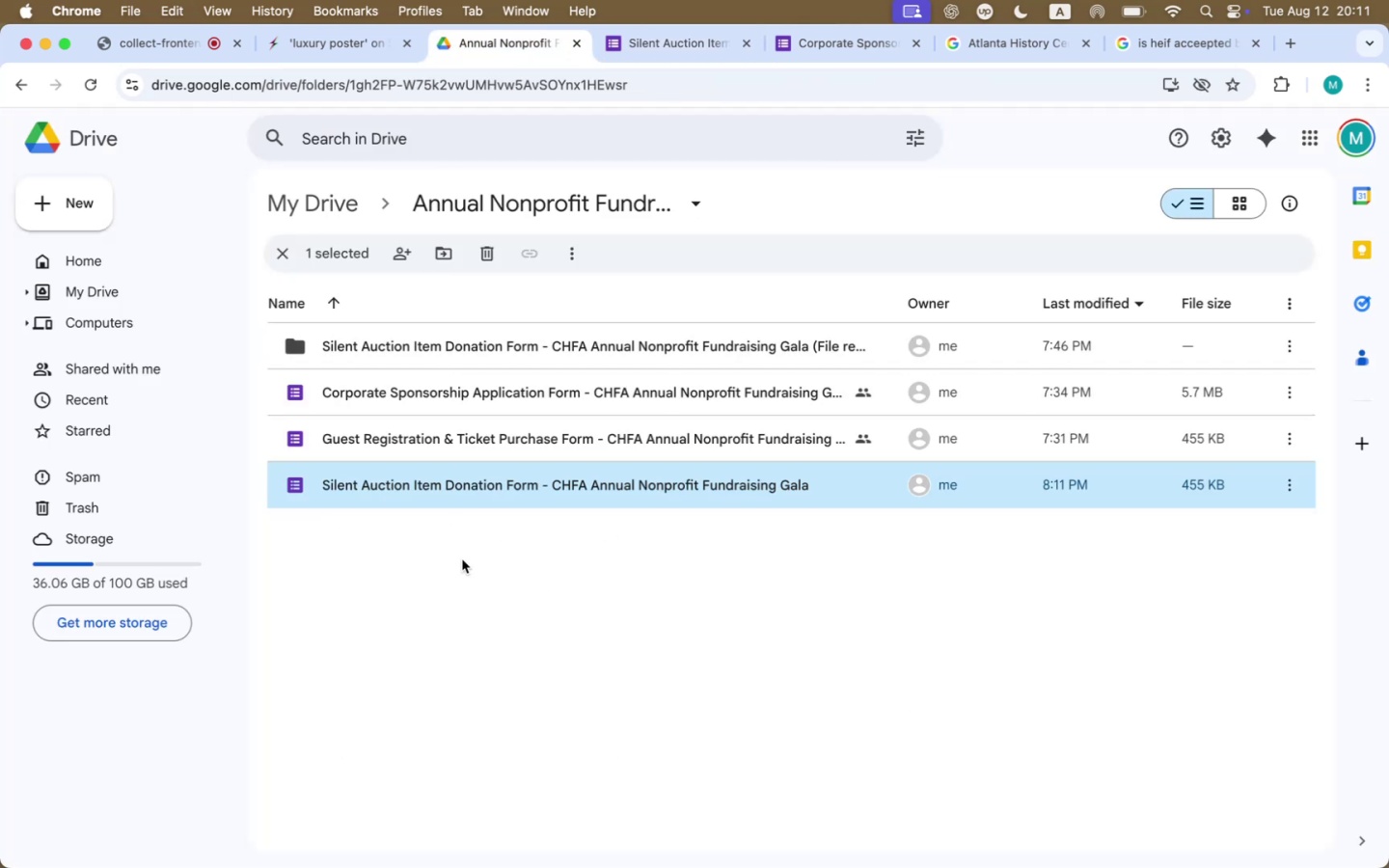 
left_click([462, 561])
 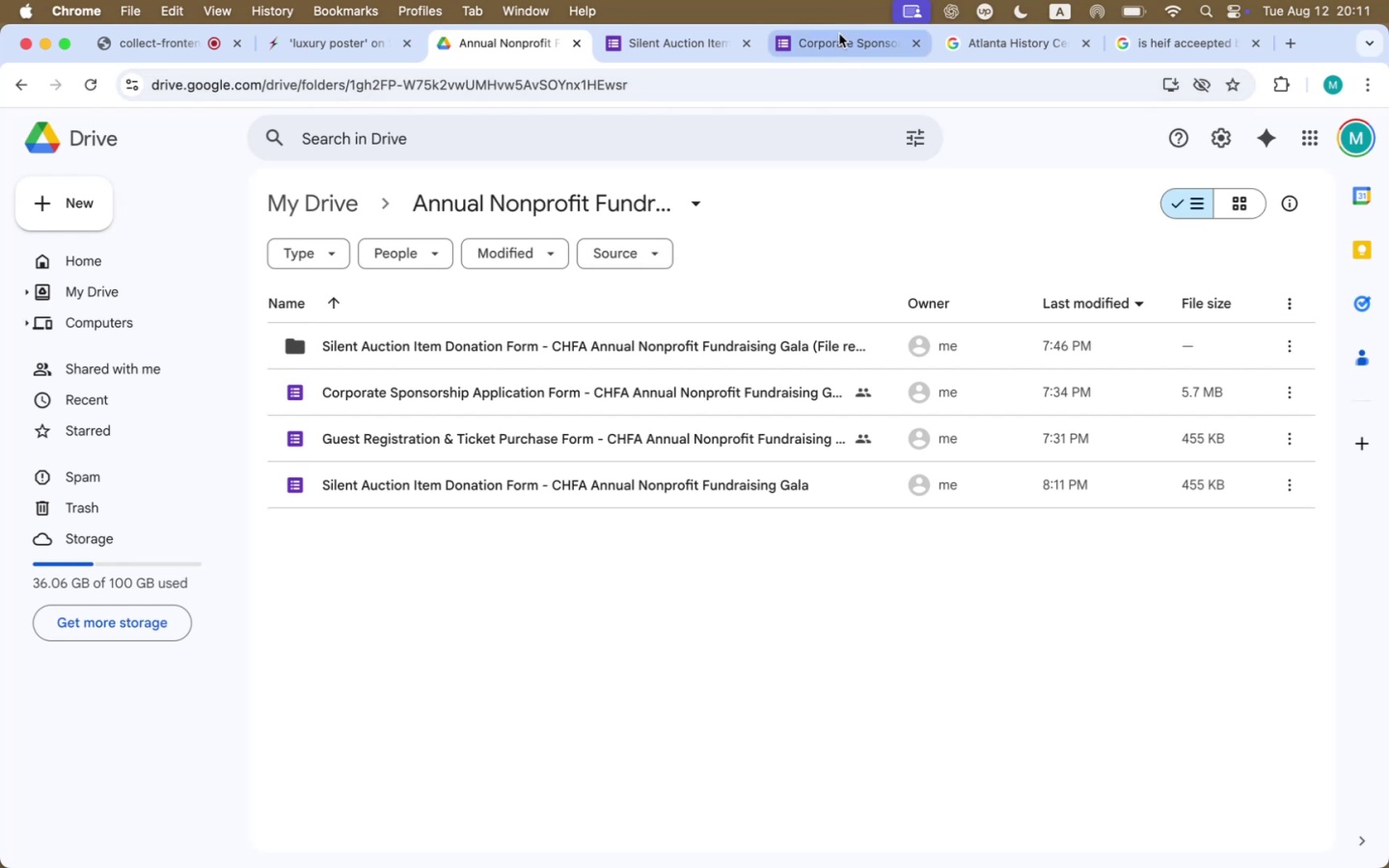 
scroll: coordinate [690, 569], scroll_direction: down, amount: 258.0
 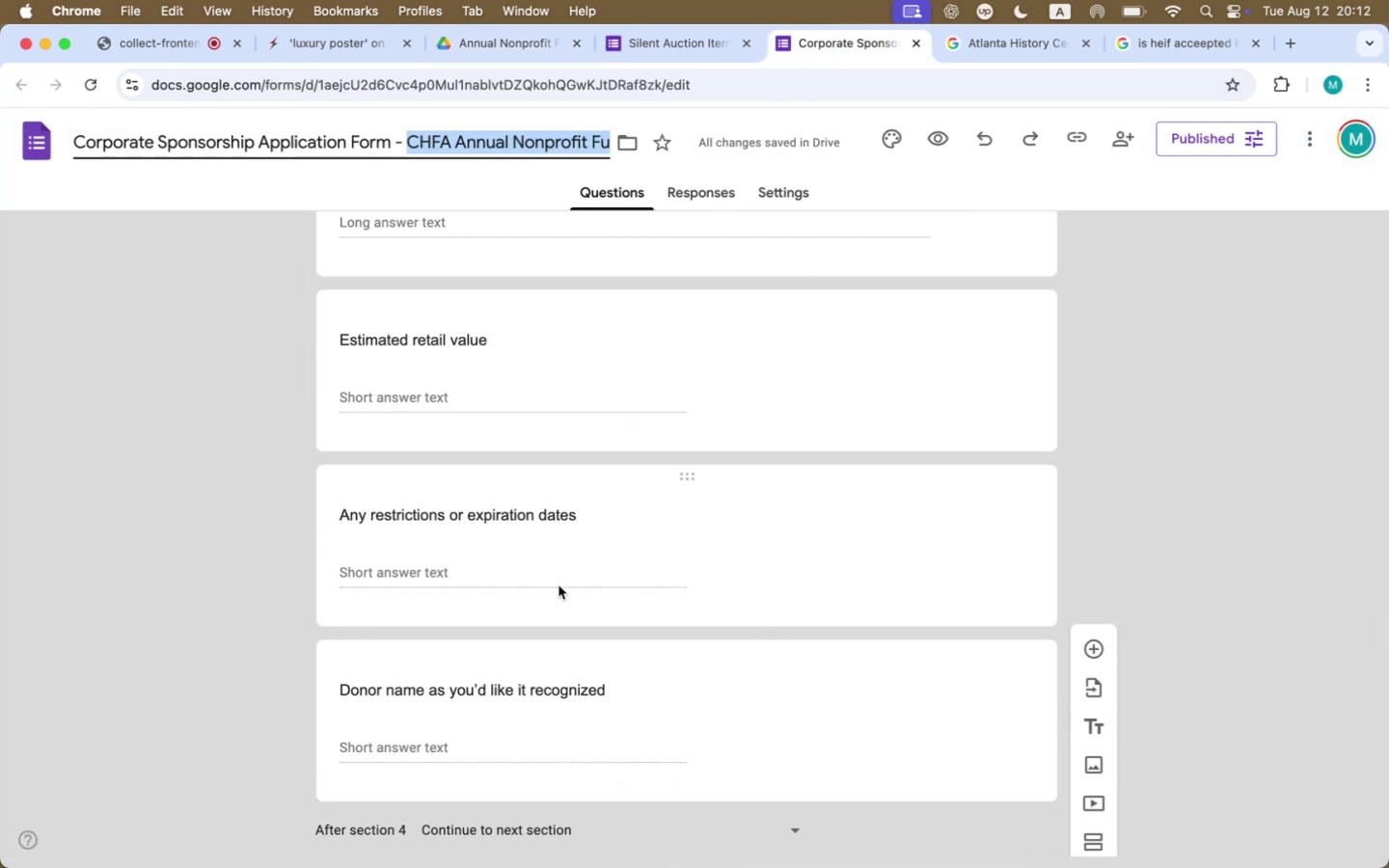 
left_click_drag(start_coordinate=[585, 513], to_coordinate=[370, 511])
 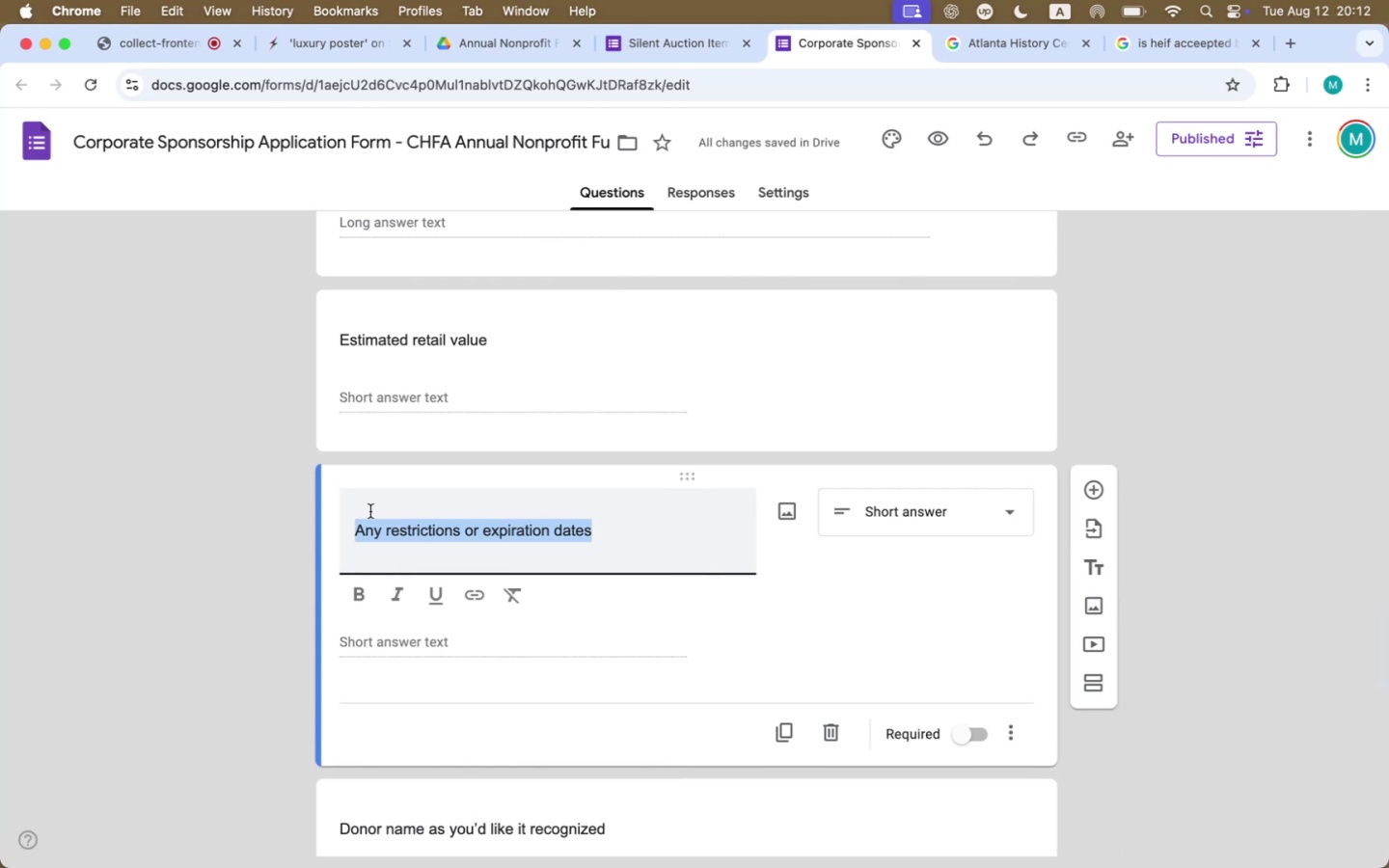 
key(Meta+CommandLeft)
 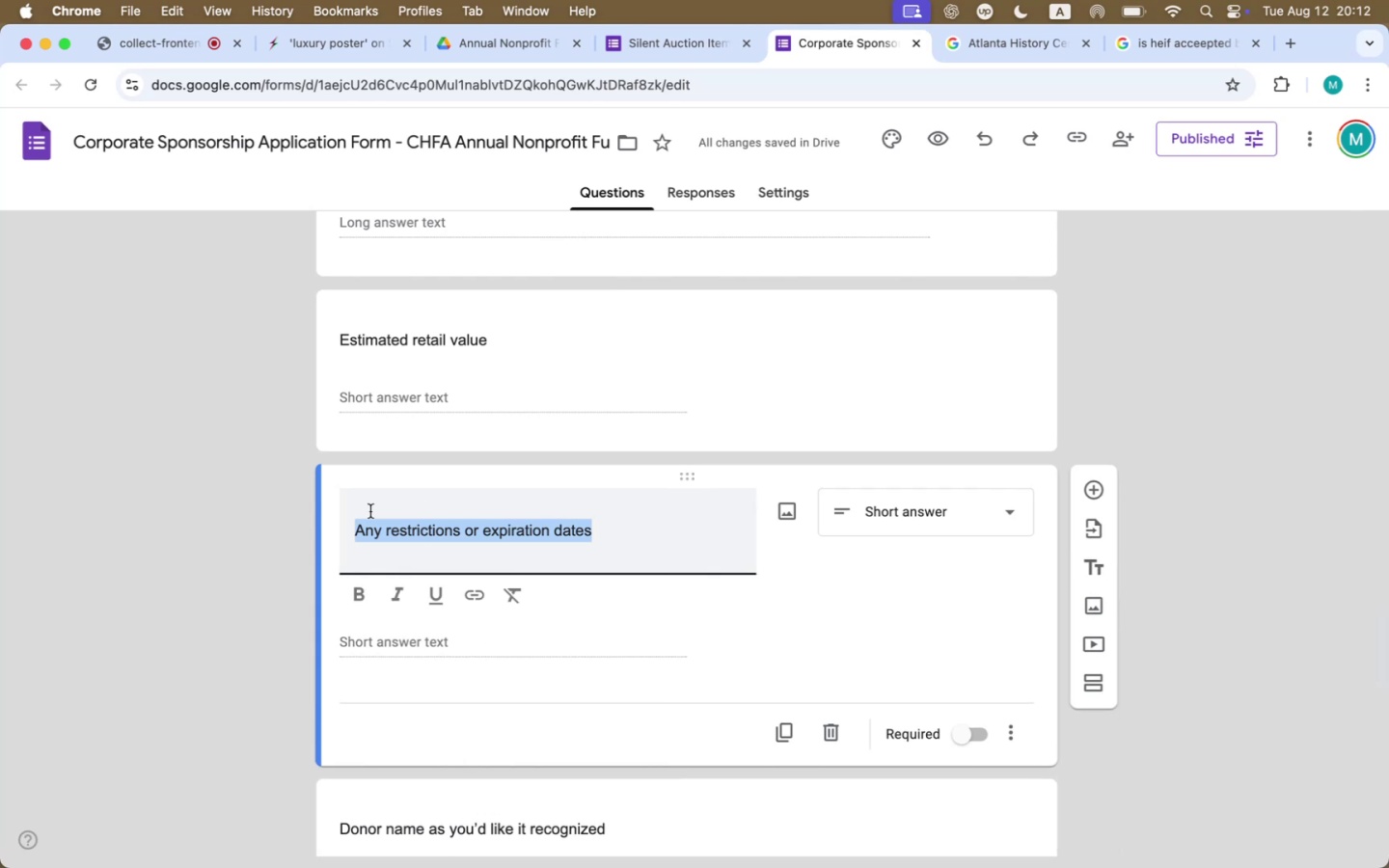 
key(Meta+C)
 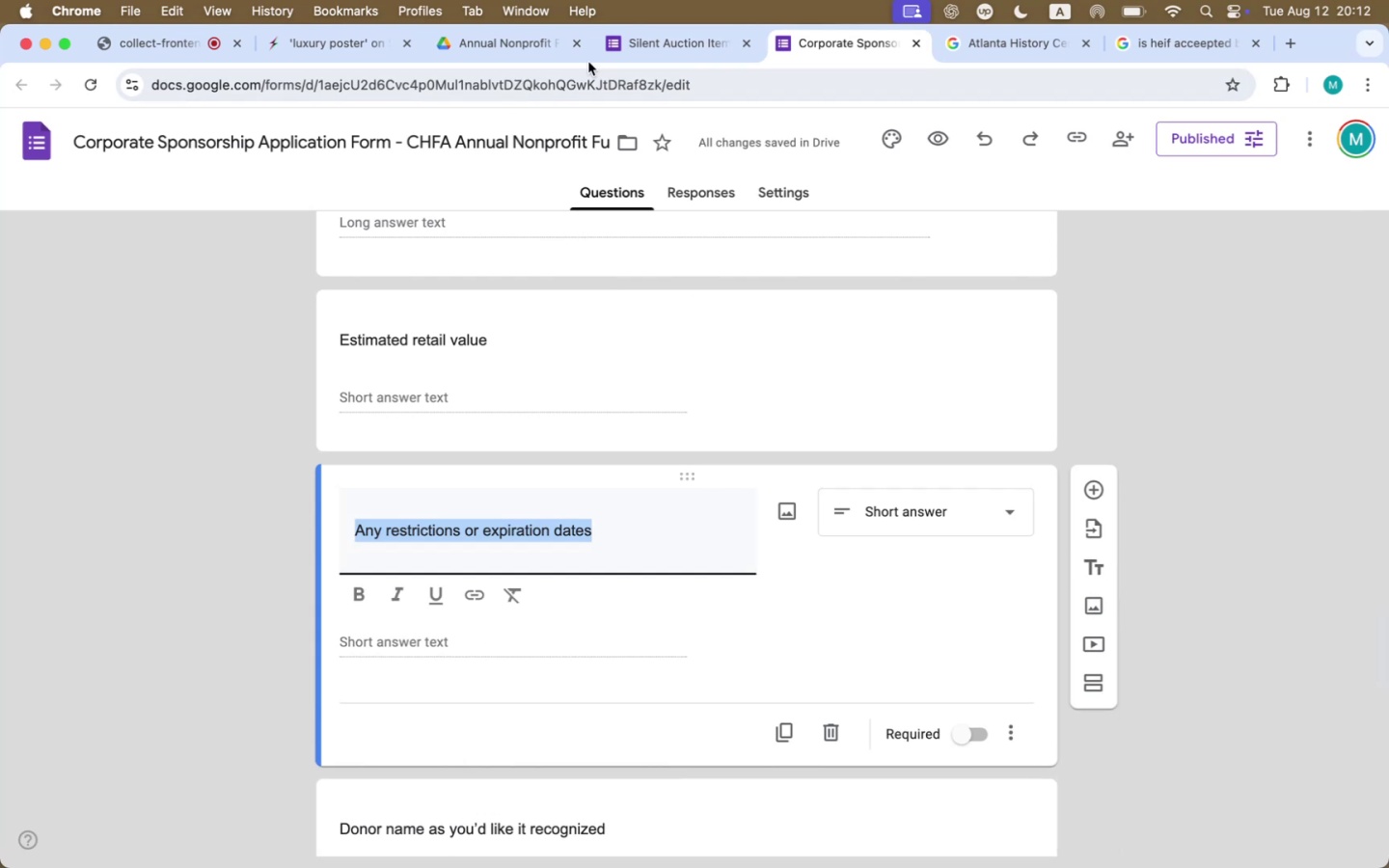 
left_click([668, 39])
 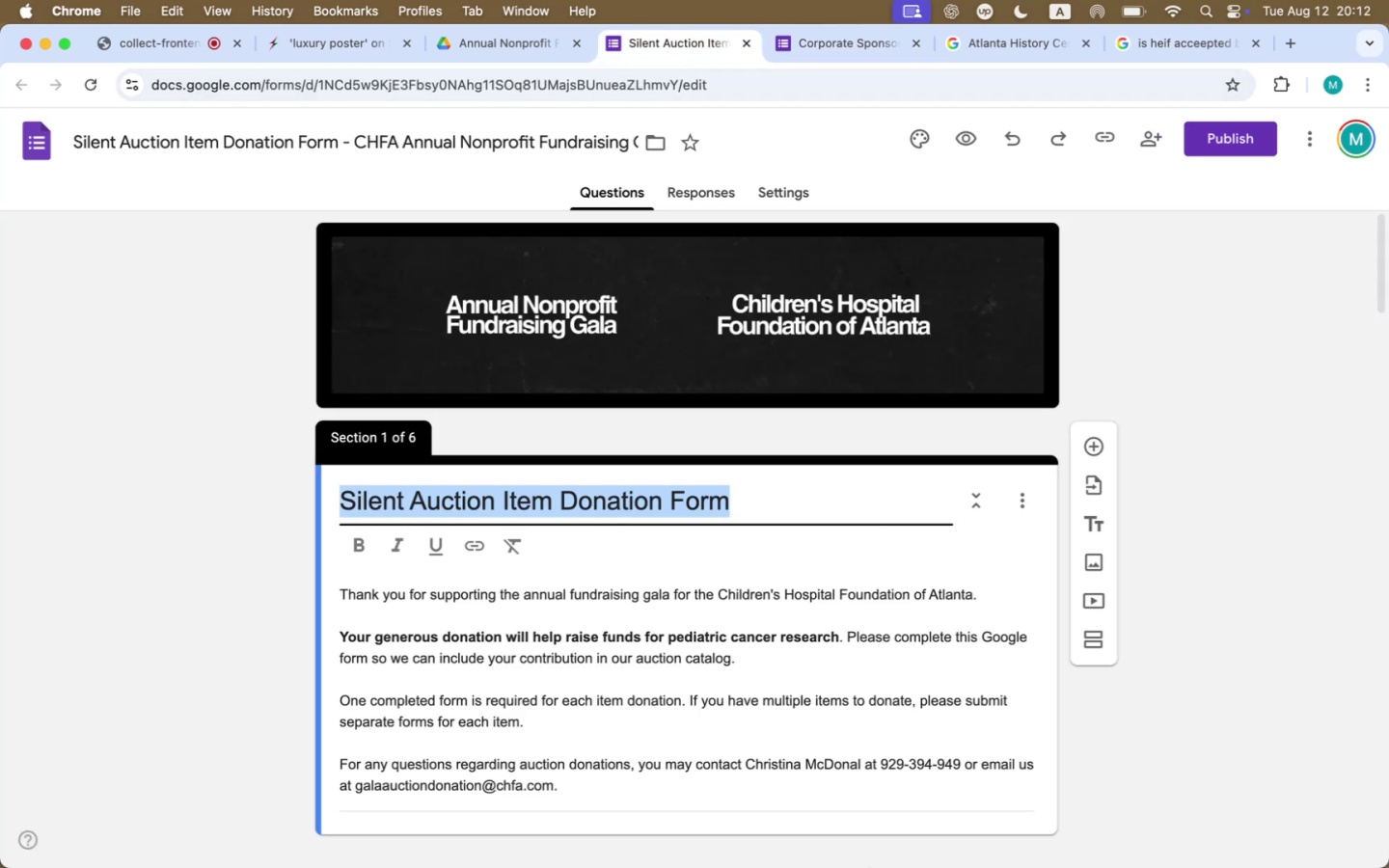 
scroll: coordinate [786, 755], scroll_direction: down, amount: 333.0
 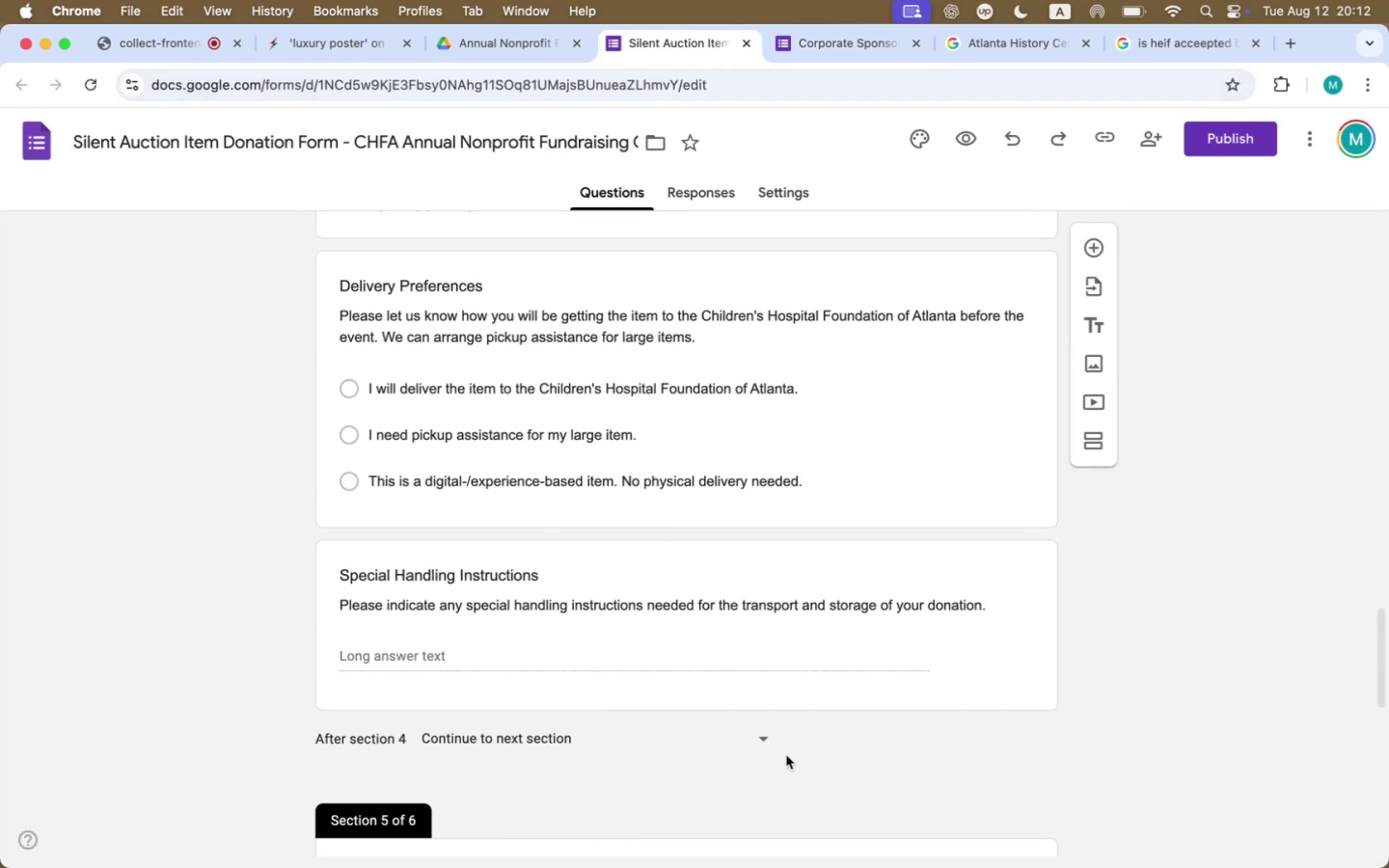 
scroll: coordinate [786, 755], scroll_direction: up, amount: 64.0
 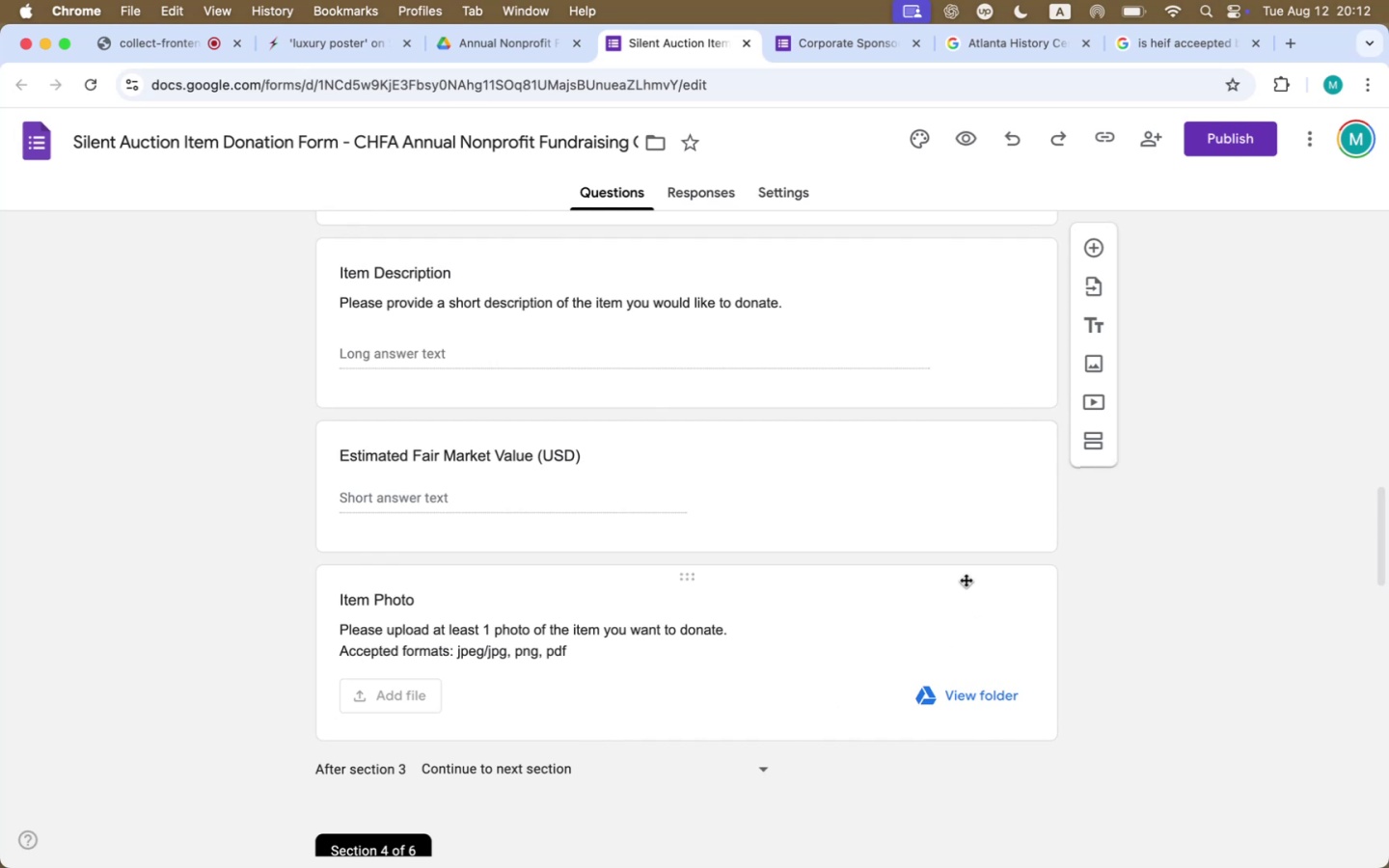 
scroll: coordinate [954, 593], scroll_direction: down, amount: 26.0
 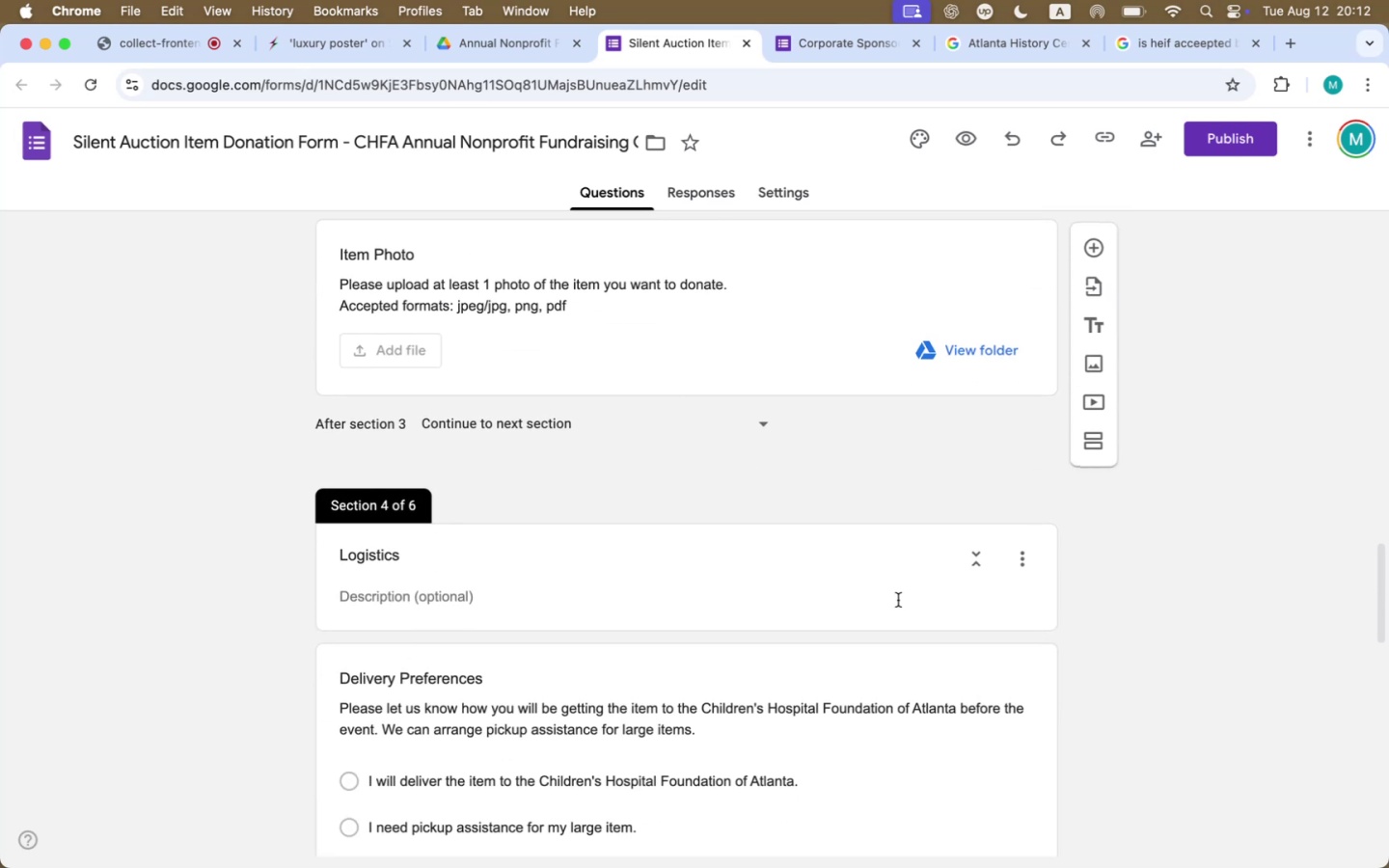 
left_click([858, 36])
 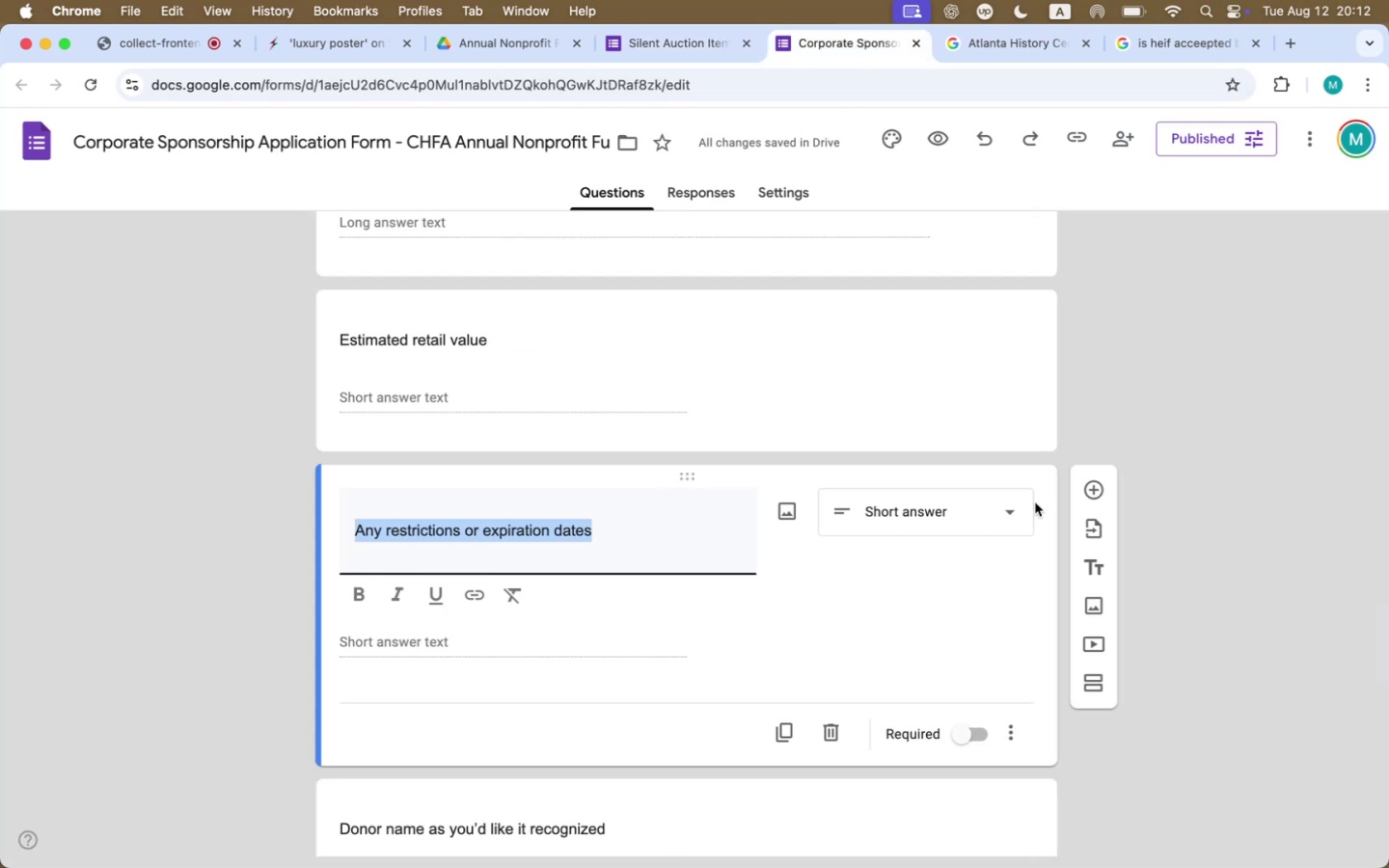 
left_click([768, 429])
 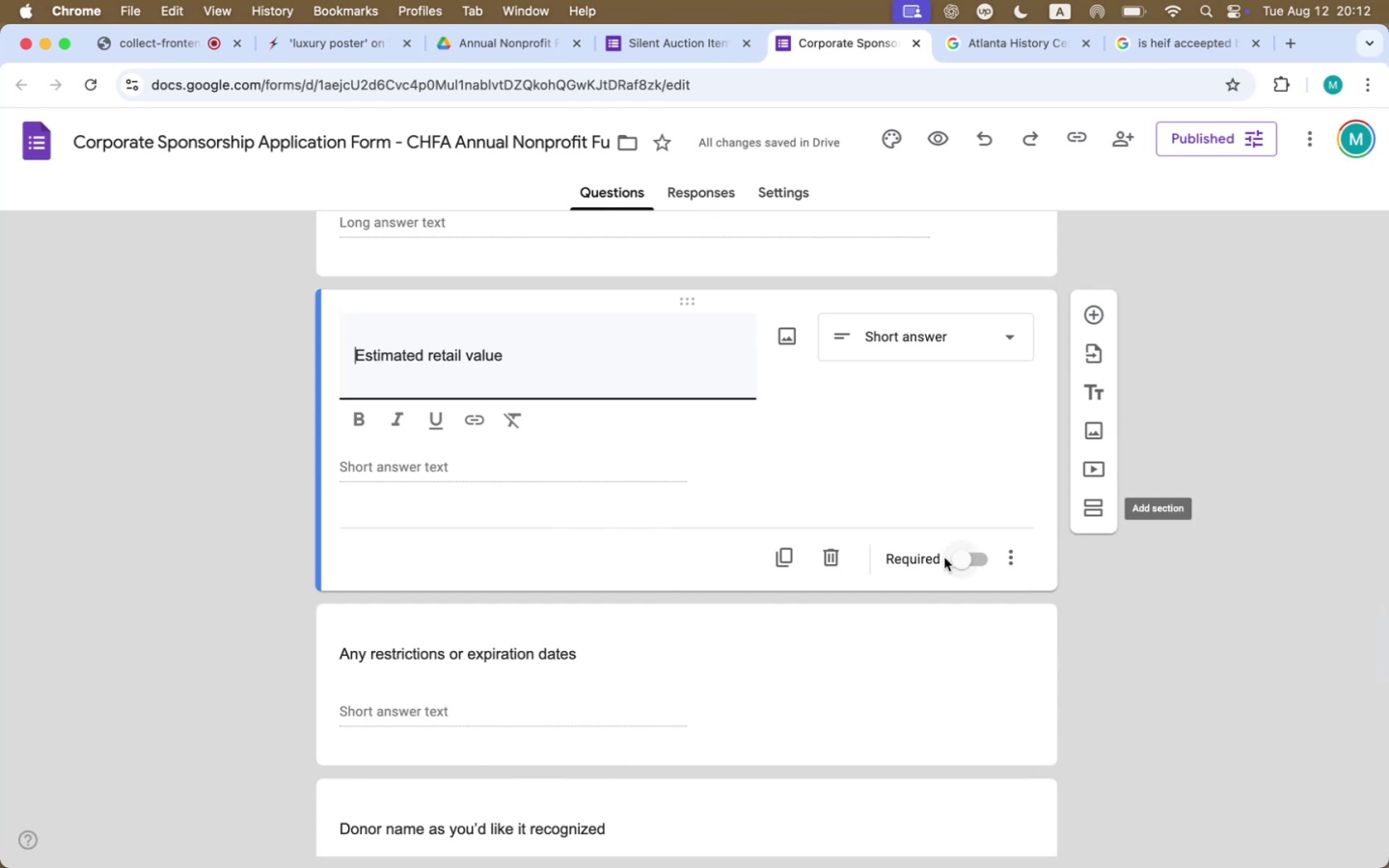 
left_click([835, 562])
 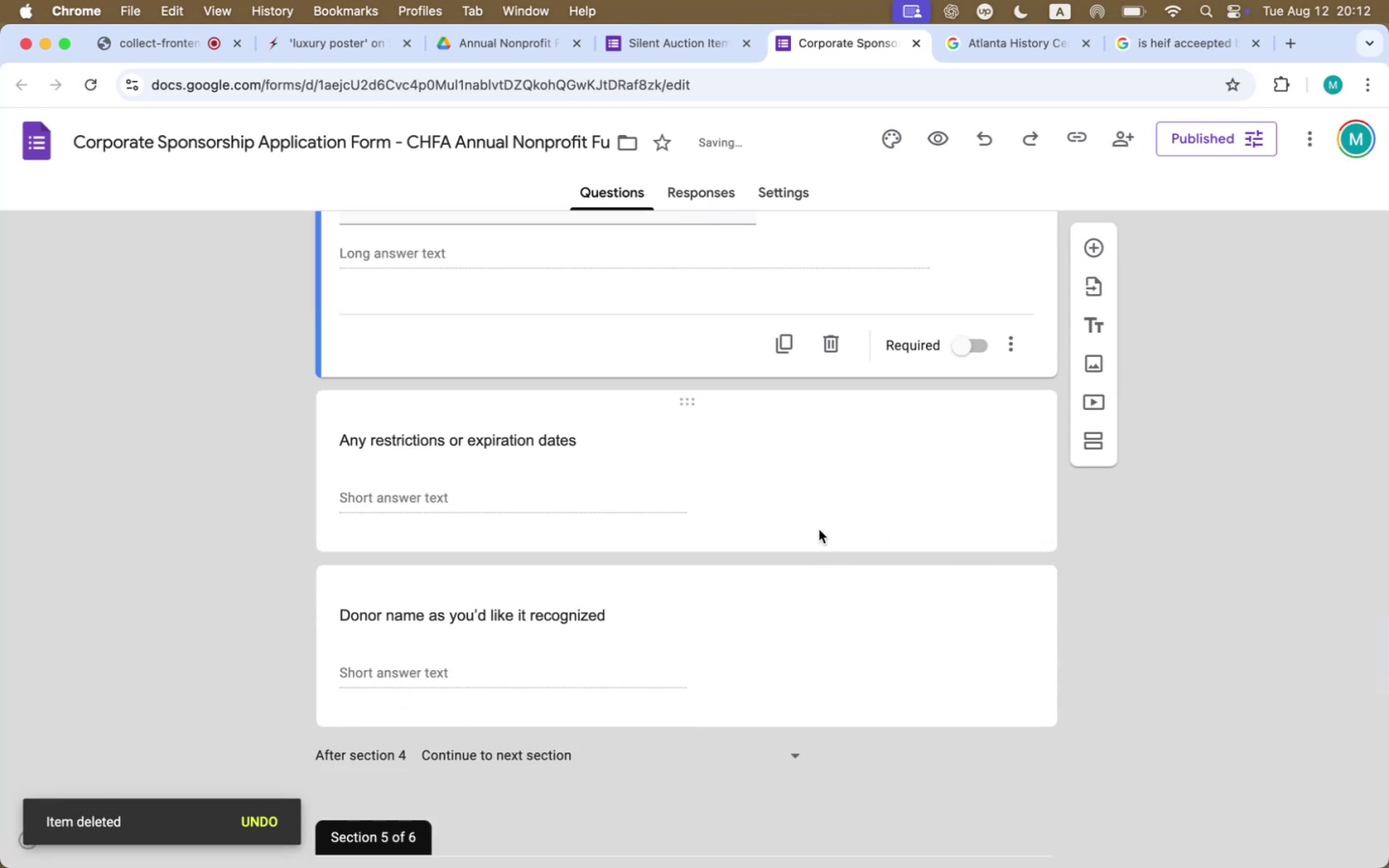 
left_click([832, 481])
 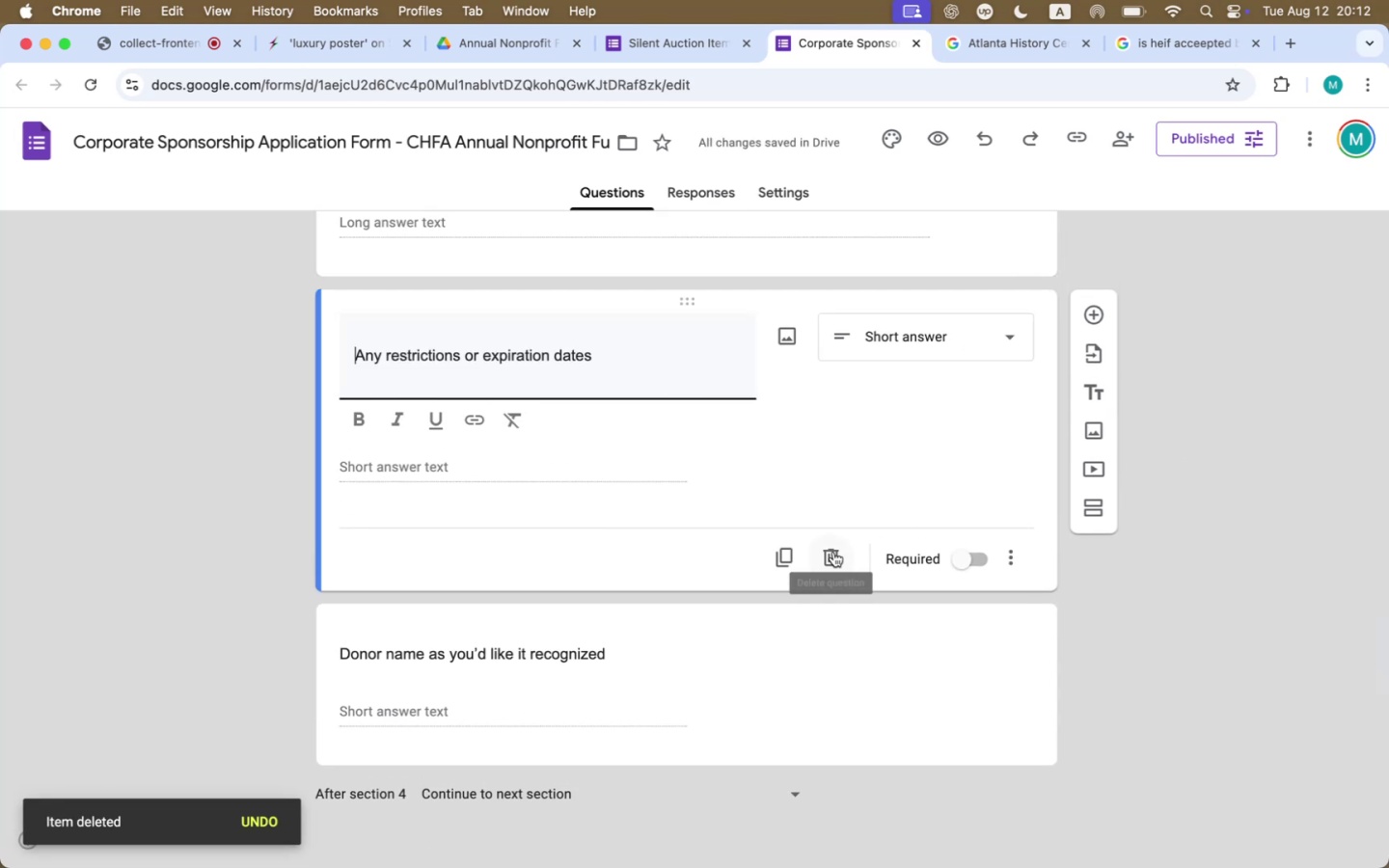 
left_click([833, 552])
 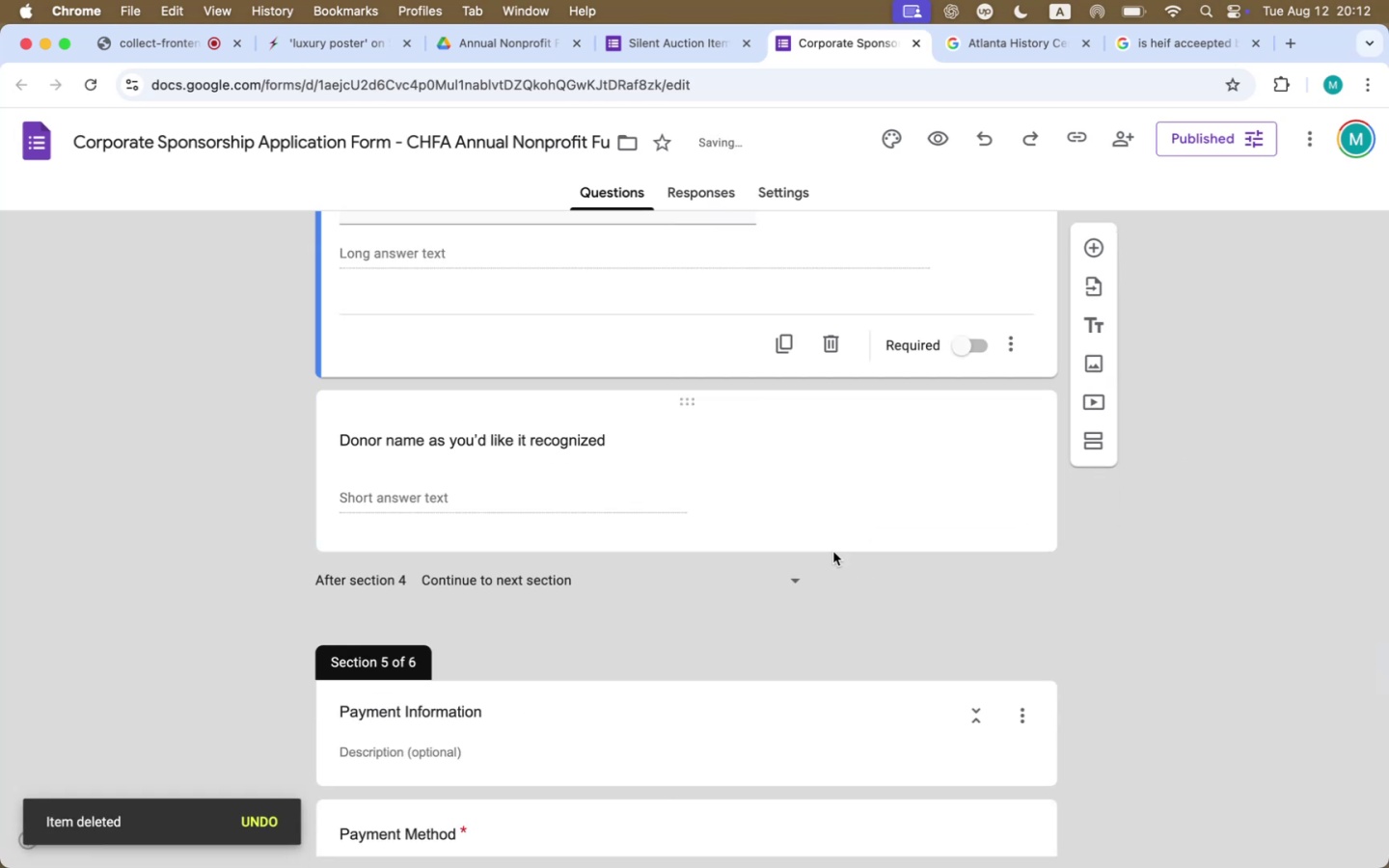 
left_click([827, 455])
 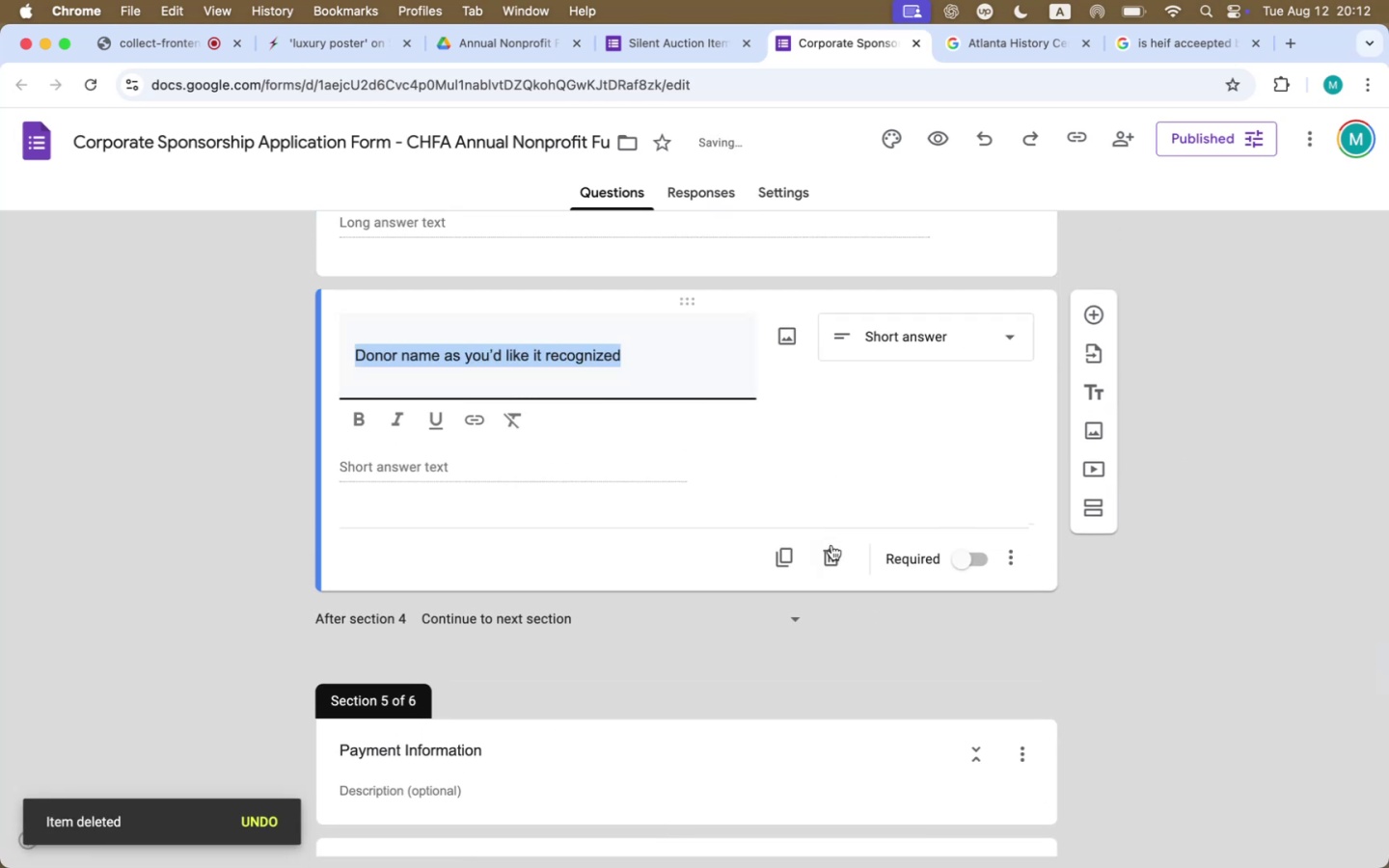 
left_click([831, 556])
 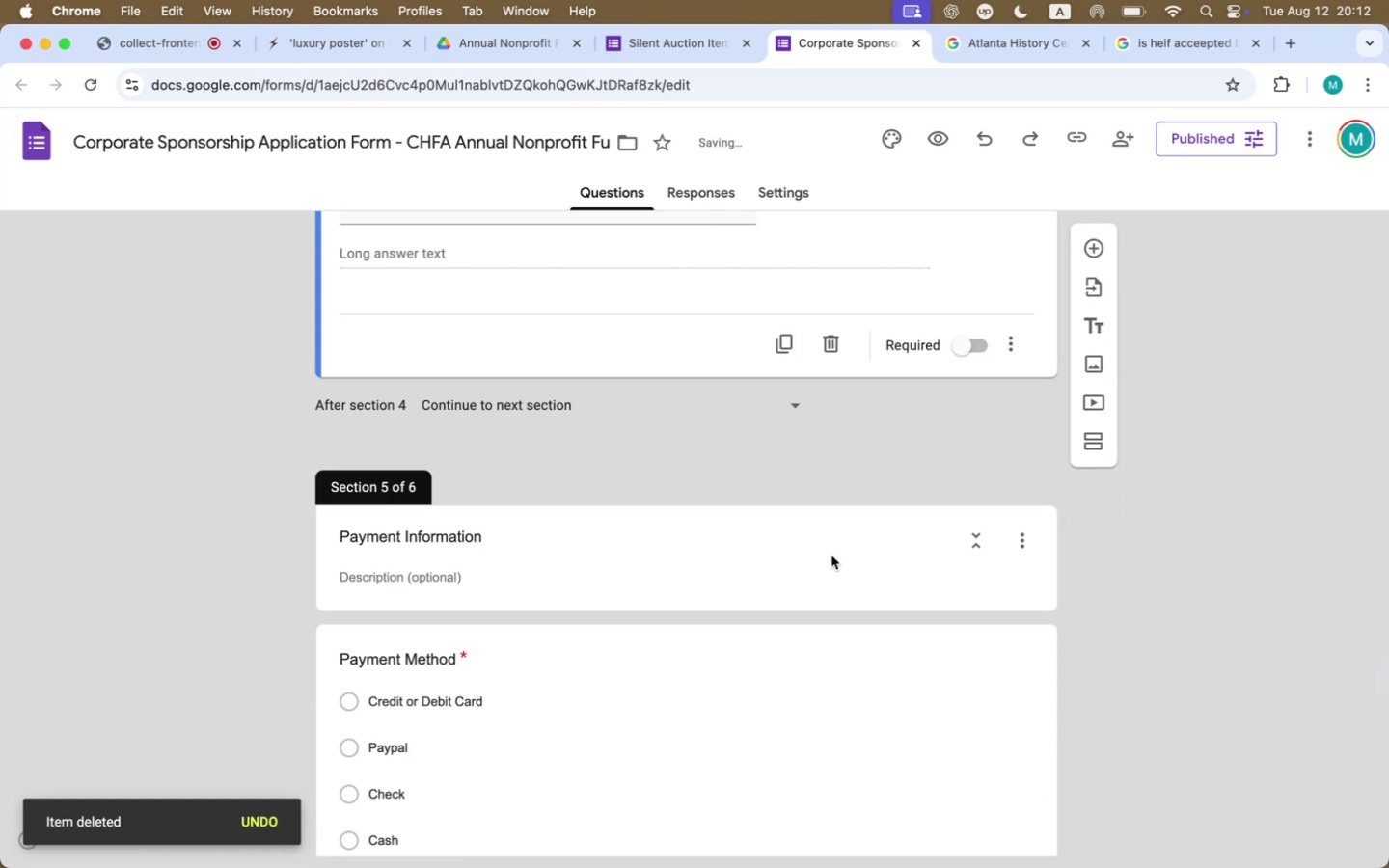 
scroll: coordinate [828, 553], scroll_direction: up, amount: 38.0
 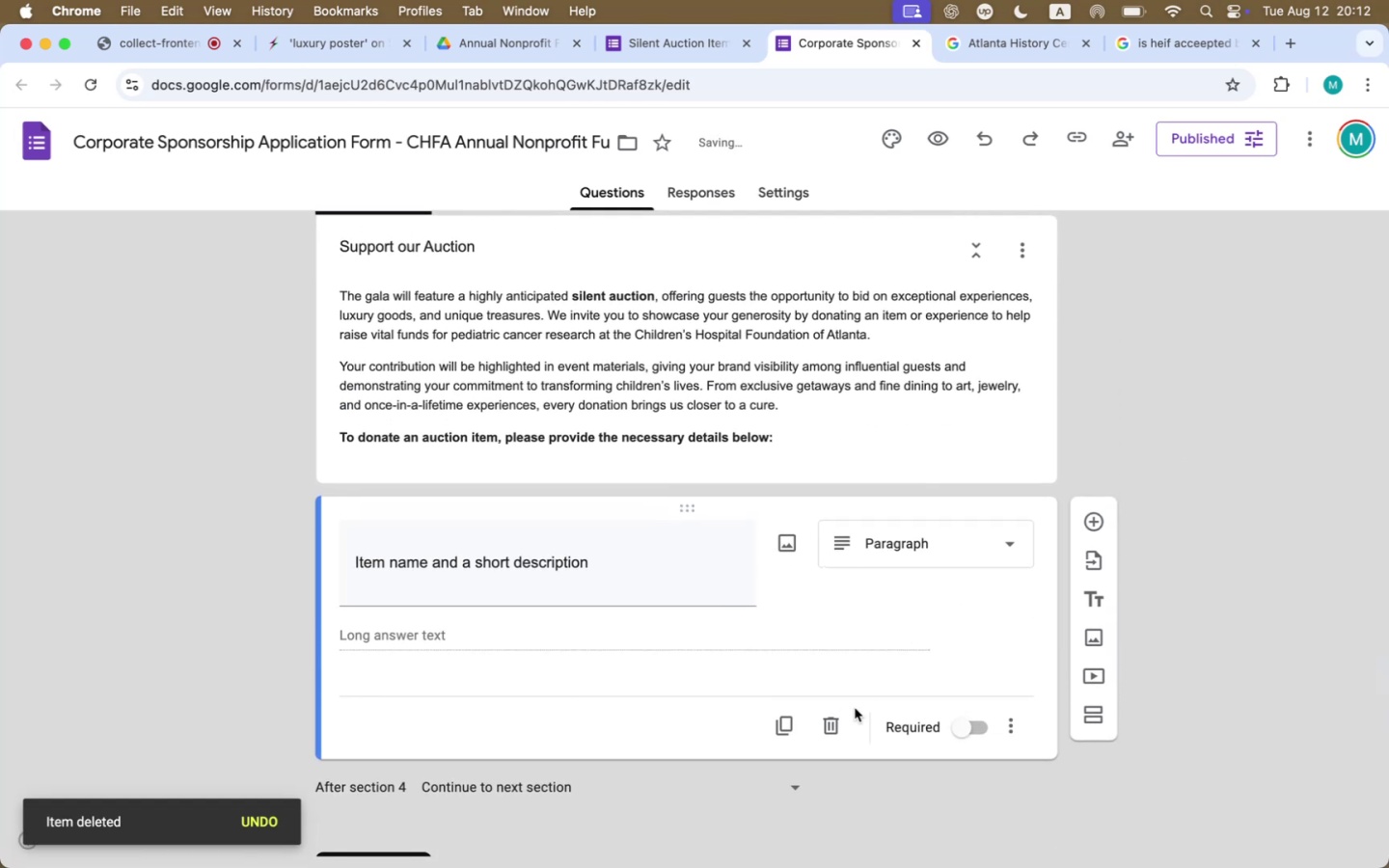 
left_click([840, 726])
 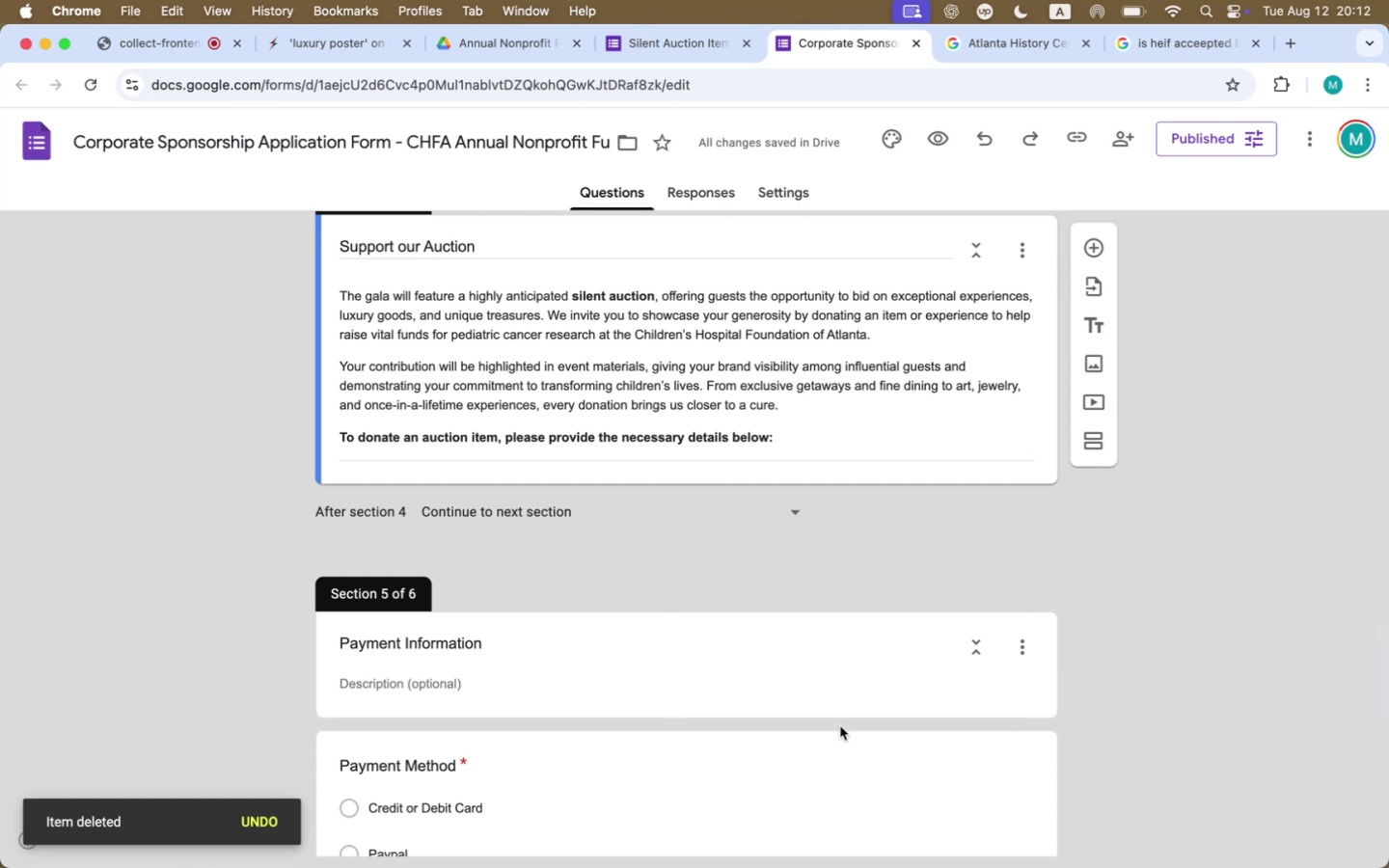 
wait(5.64)
 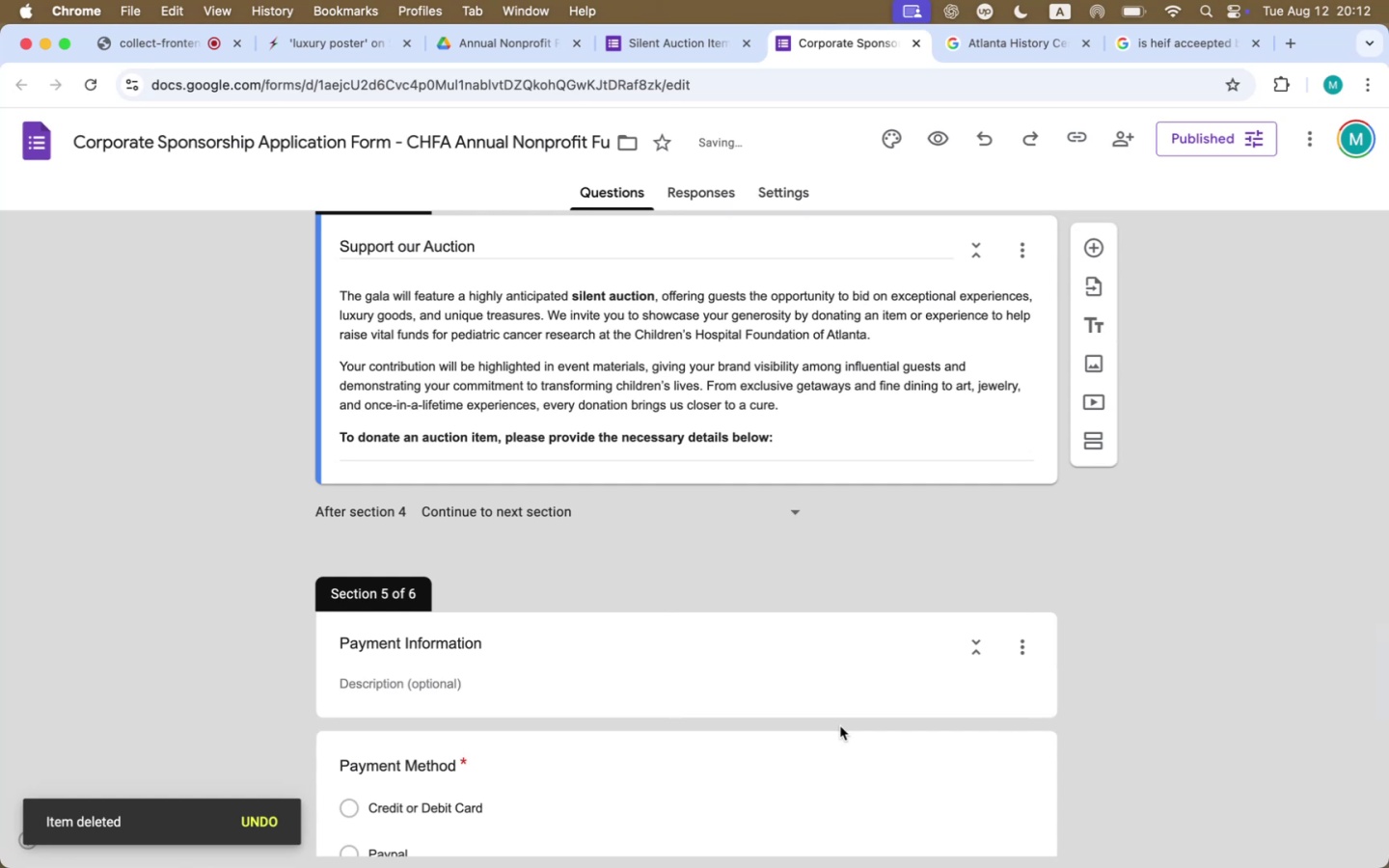 
left_click([945, 445])
 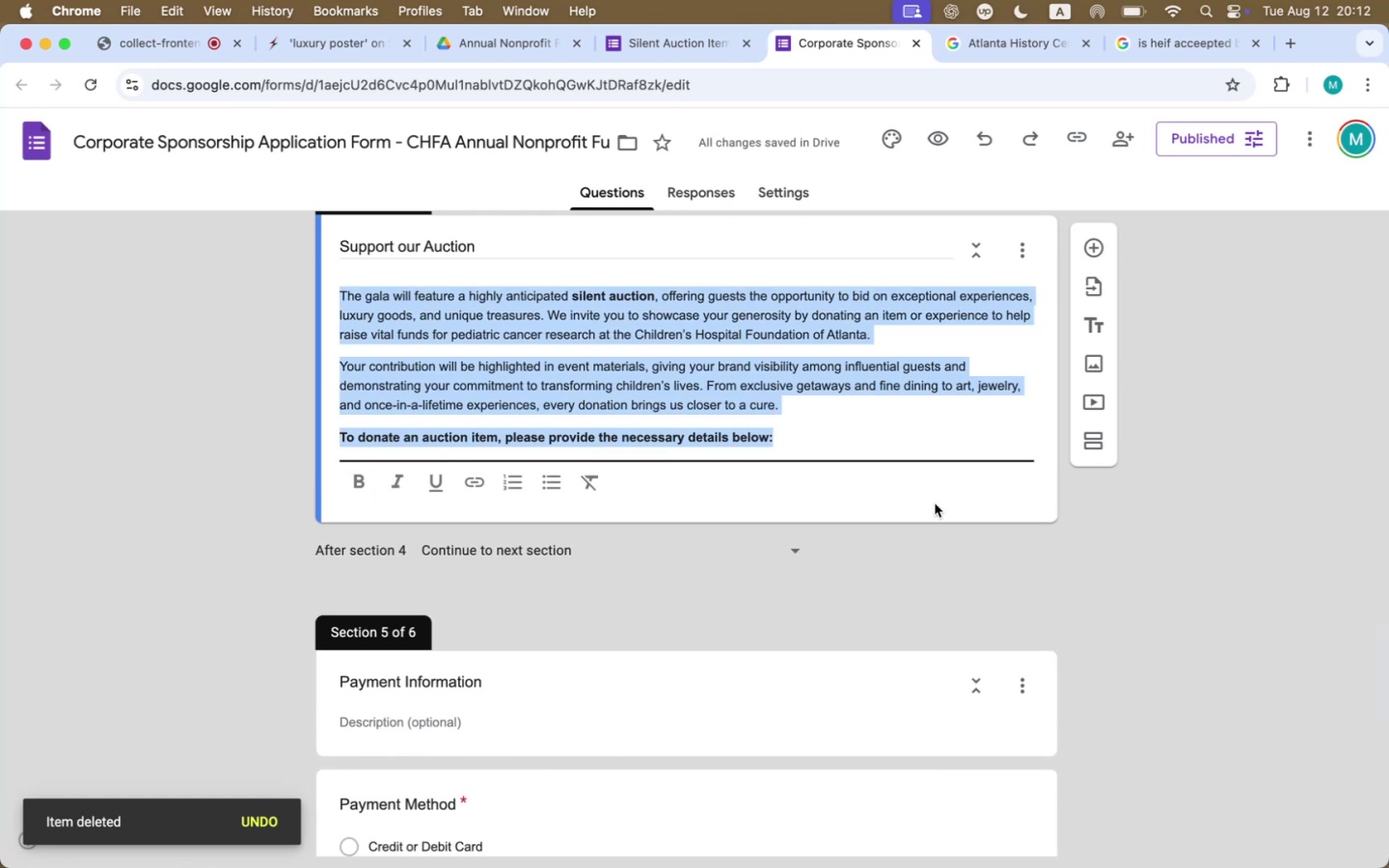 
left_click([936, 502])
 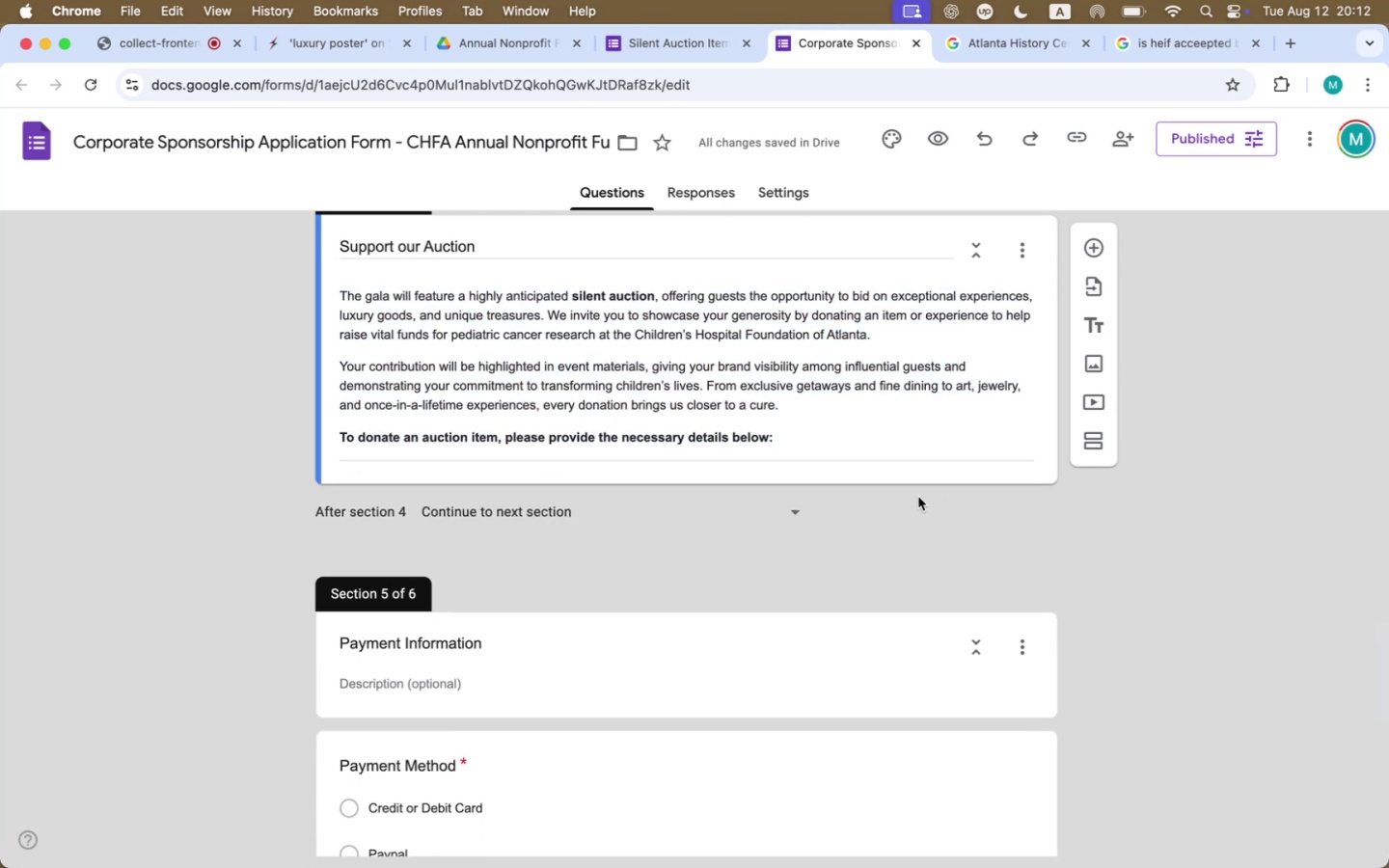 
left_click([767, 442])
 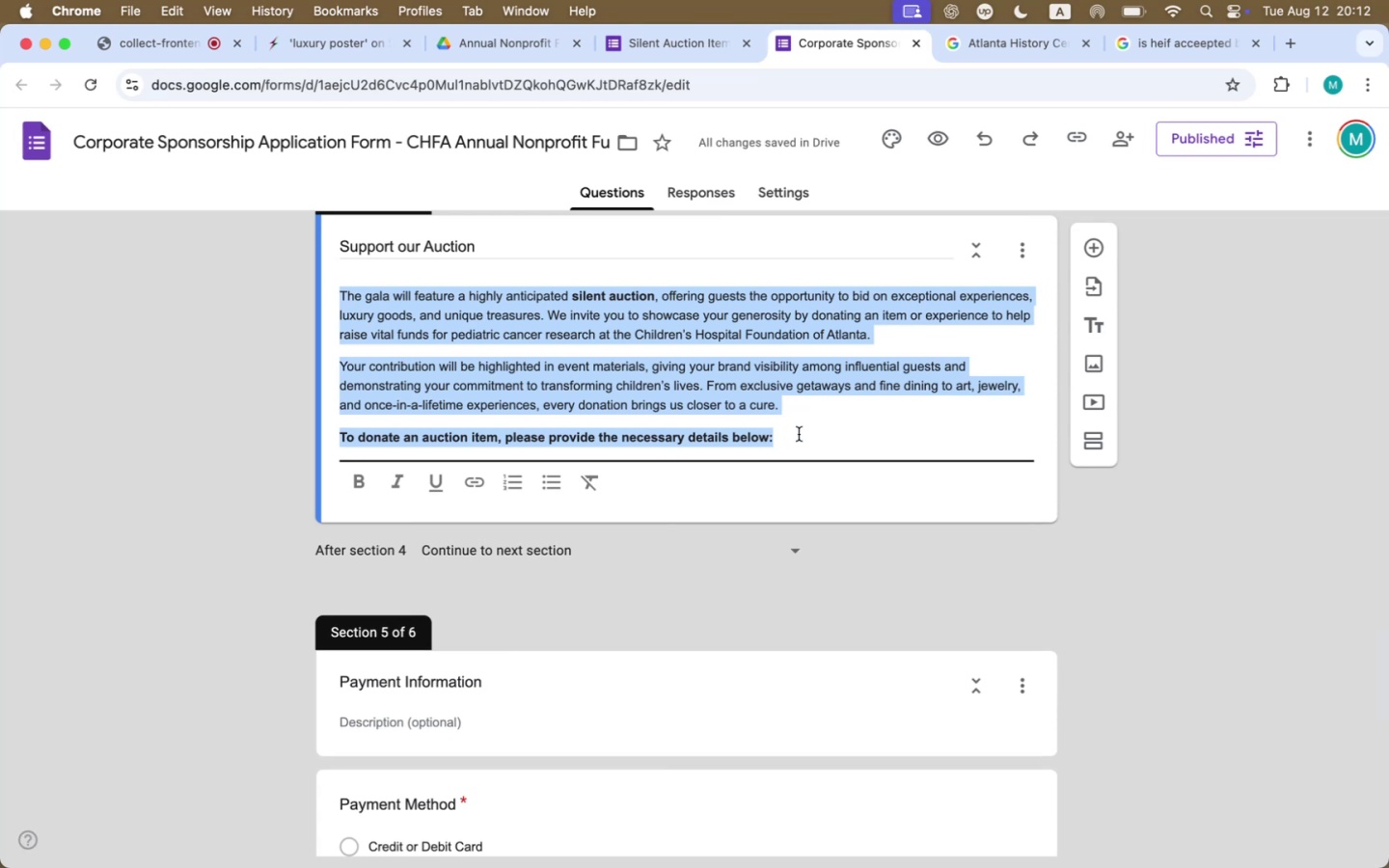 
left_click([800, 434])
 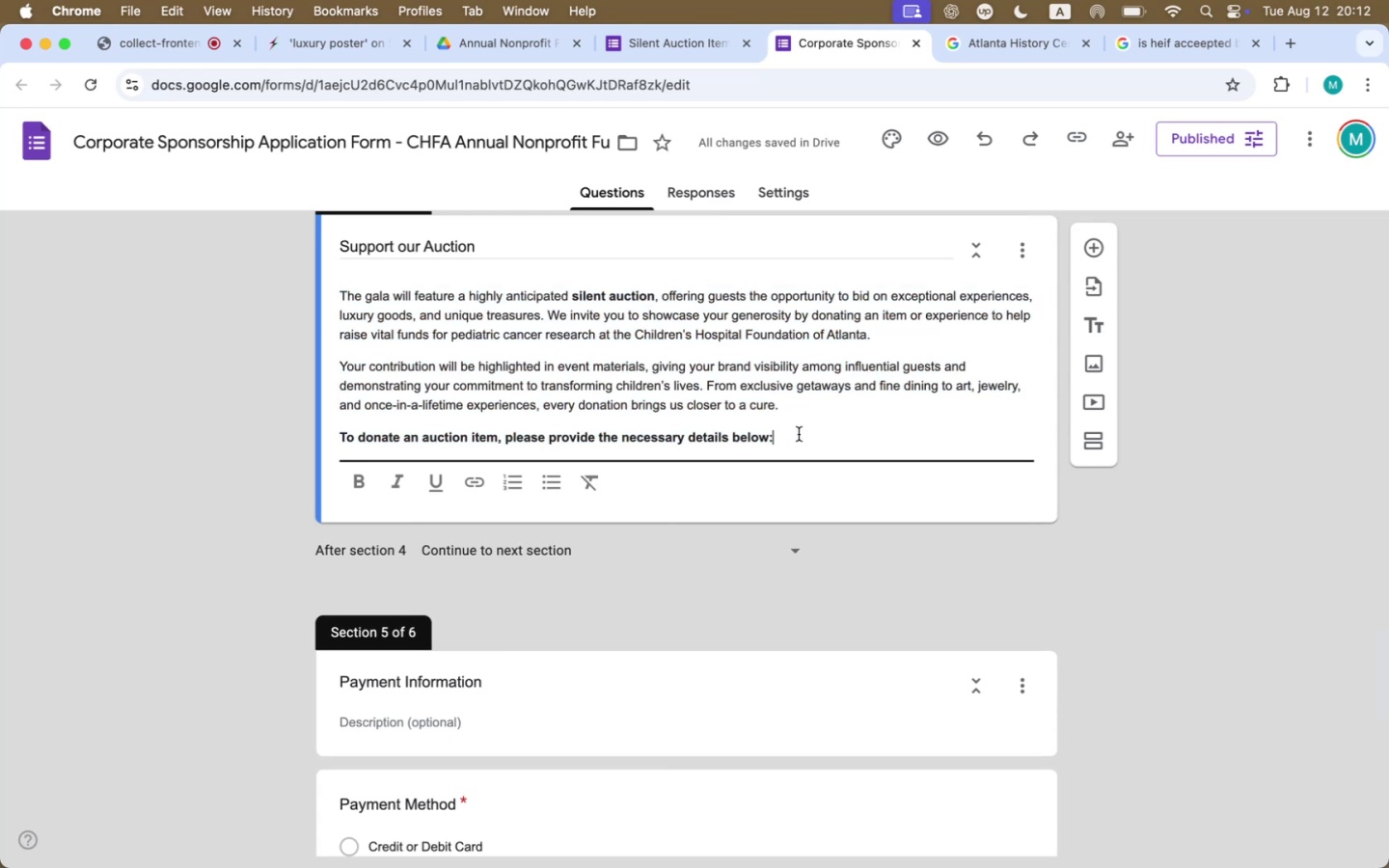 
mouse_move([1086, 432])
 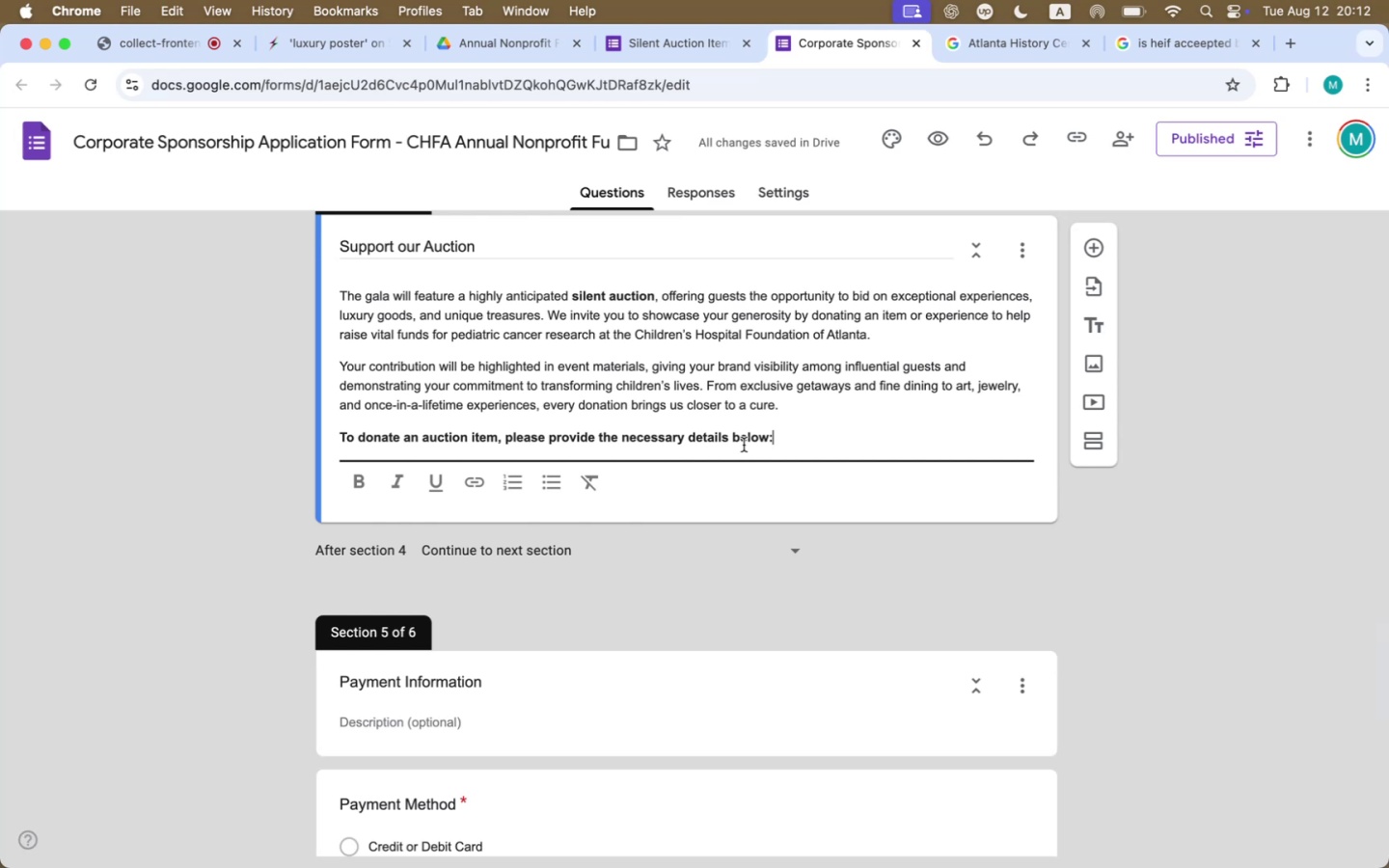 
wait(5.04)
 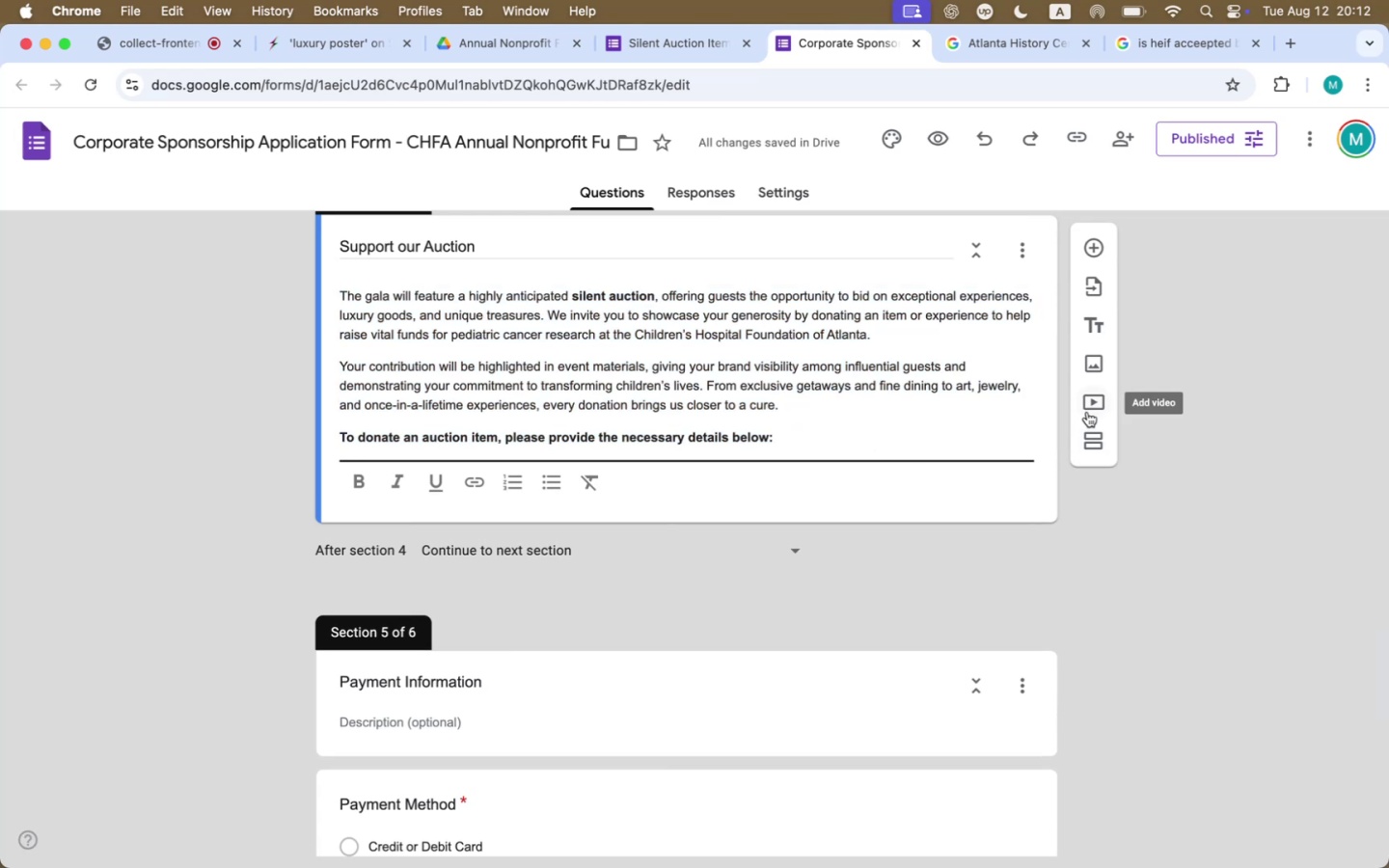 
left_click_drag(start_coordinate=[786, 438], to_coordinate=[508, 444])
 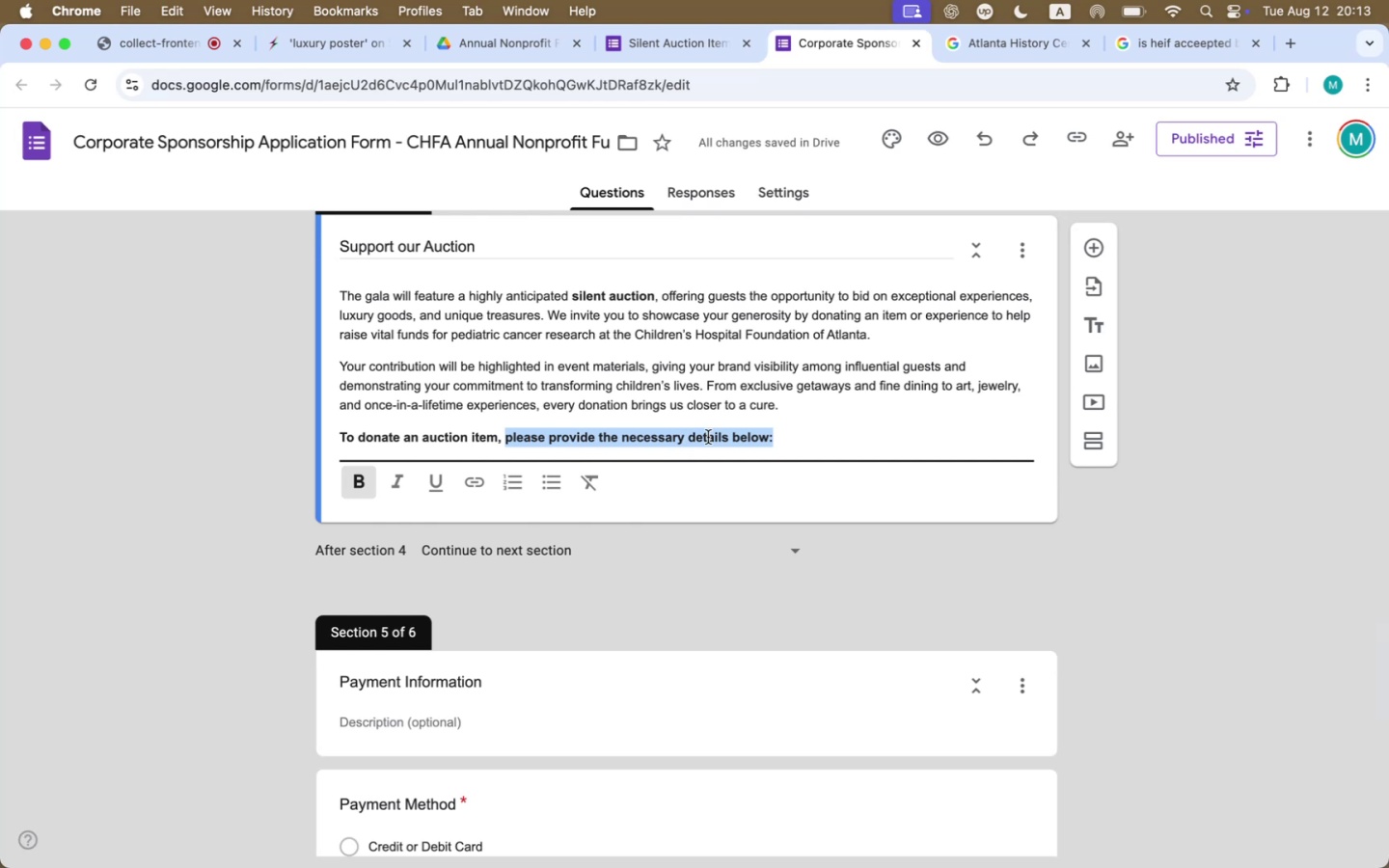 
left_click([789, 428])
 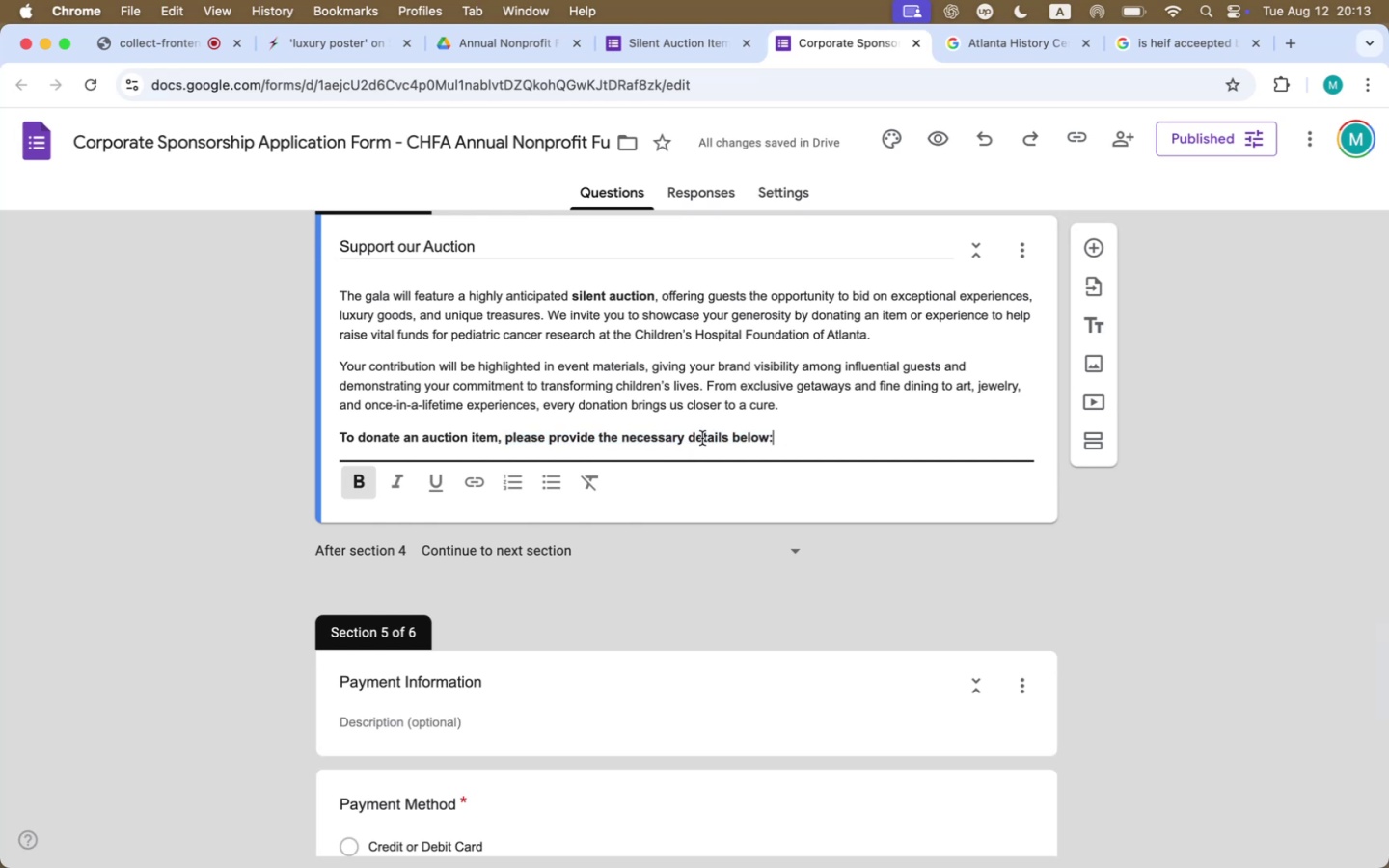 
double_click([658, 437])
 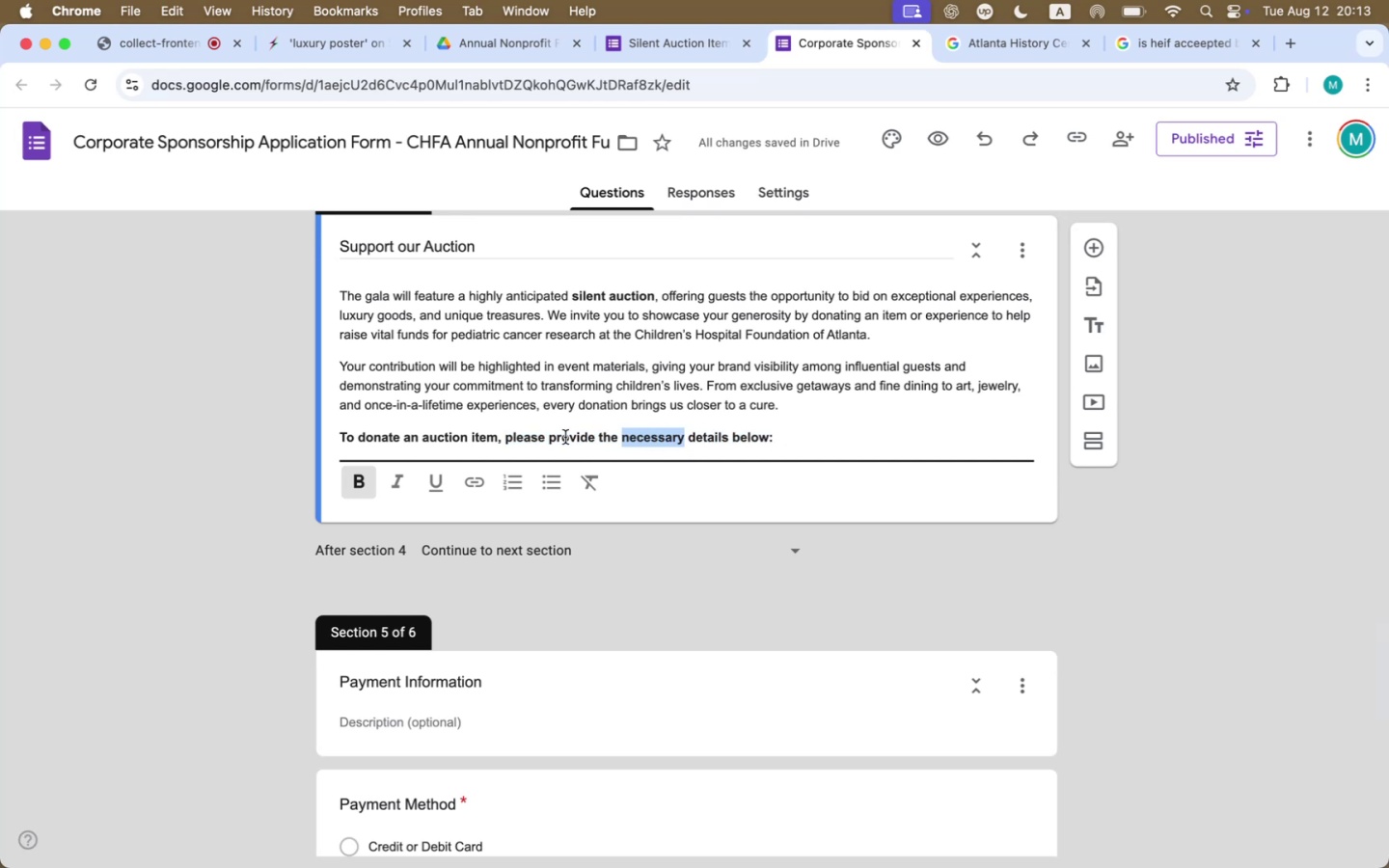 
triple_click([558, 437])
 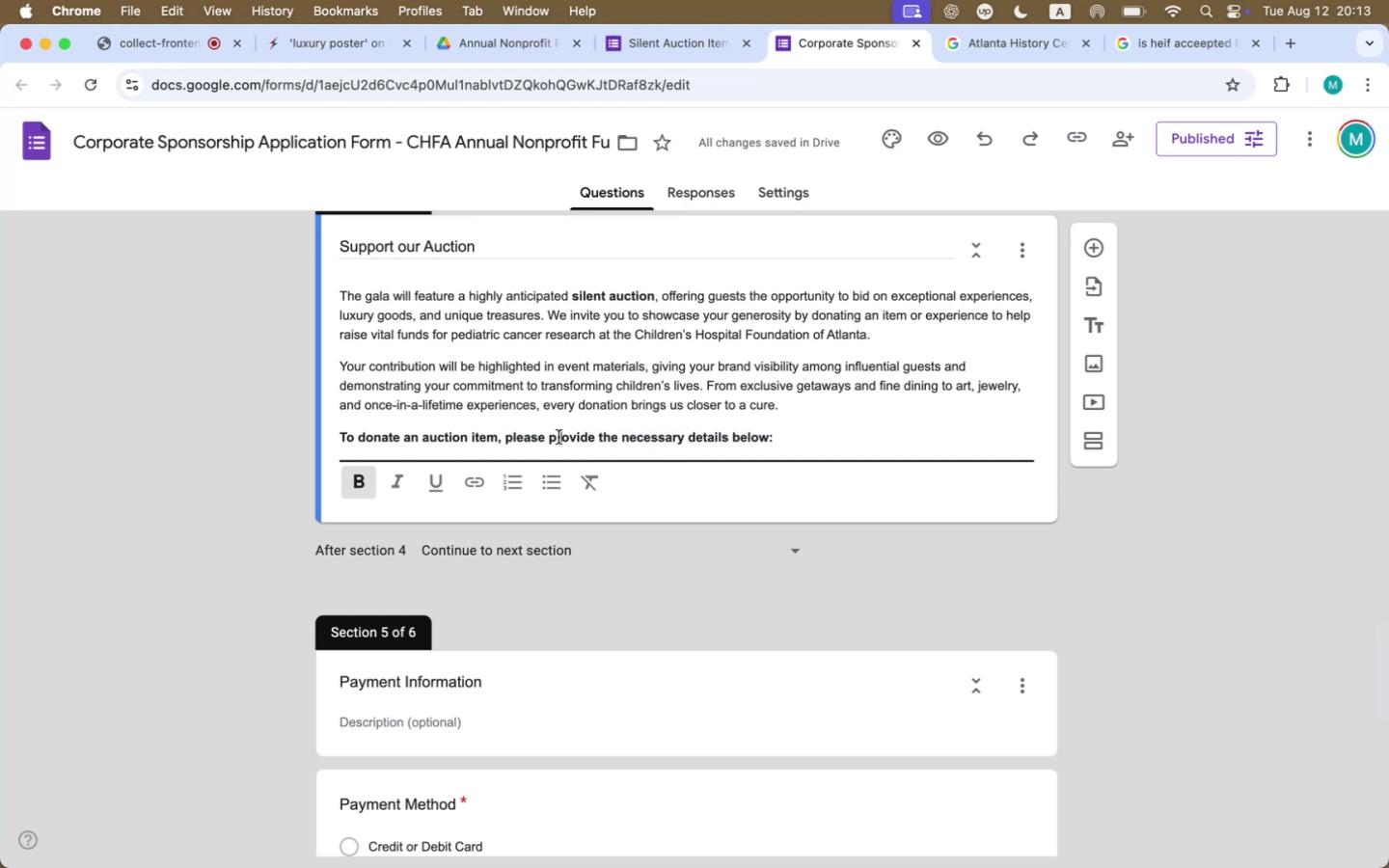 
triple_click([561, 436])
 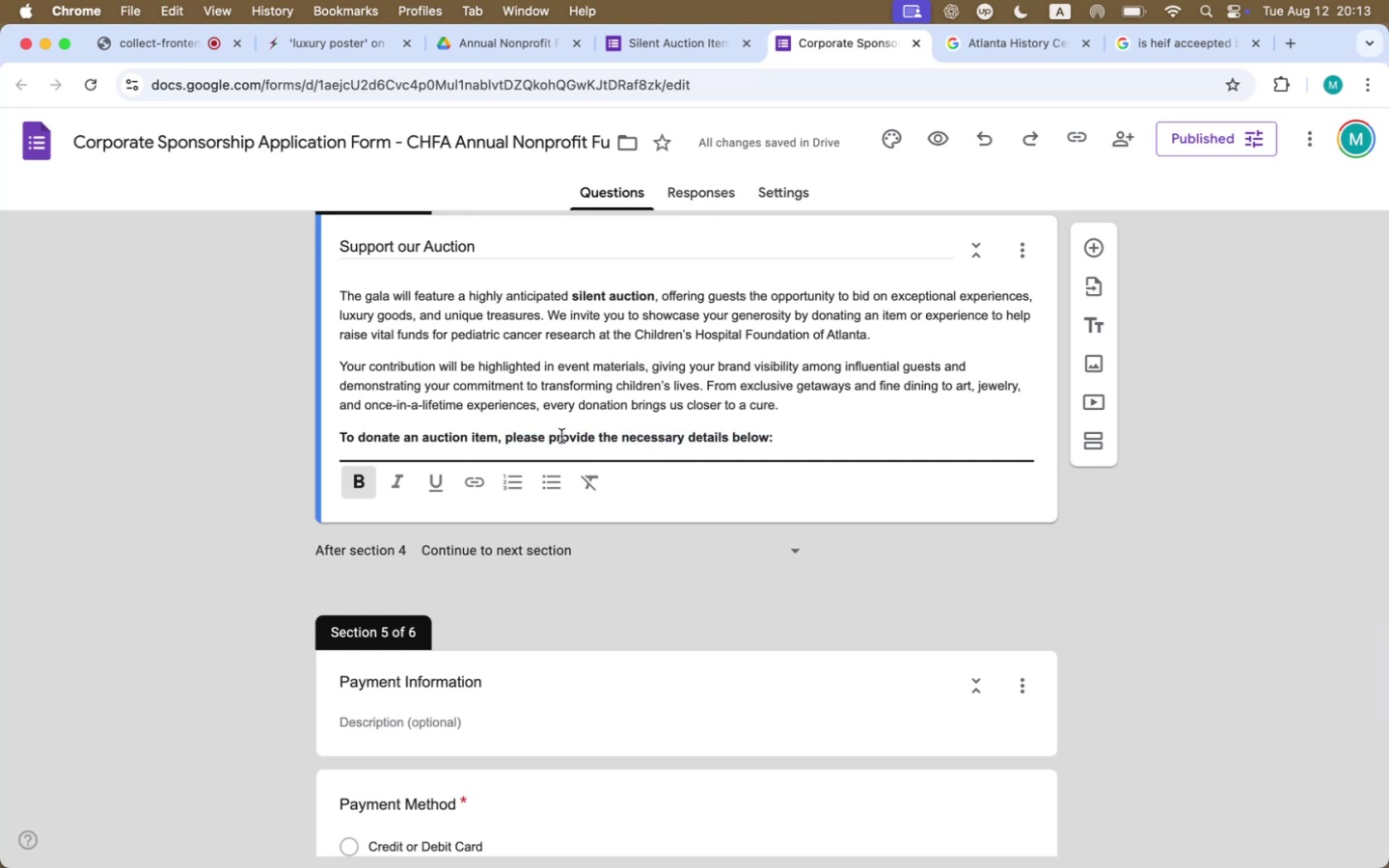 
triple_click([561, 436])
 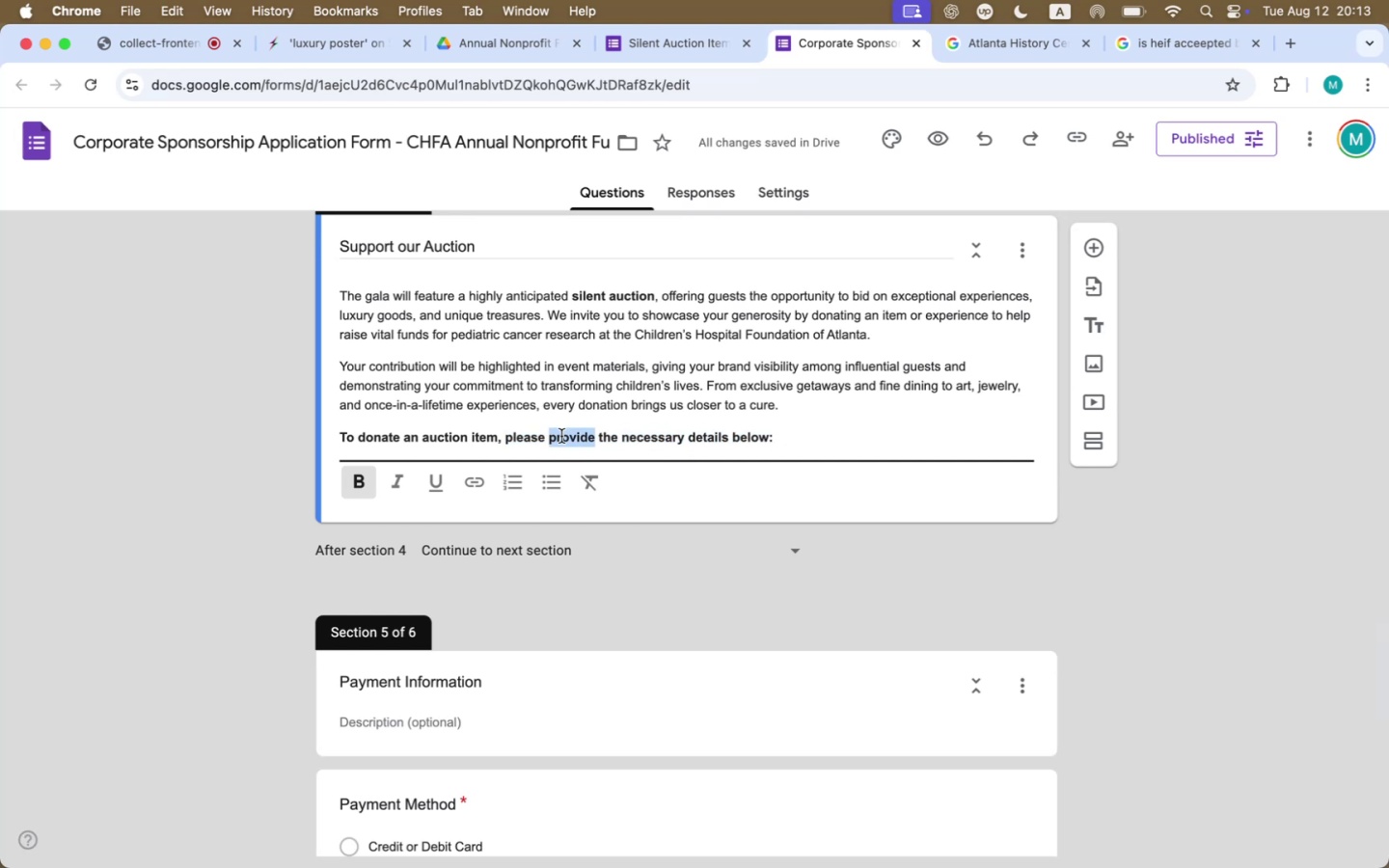 
type(submit the )
 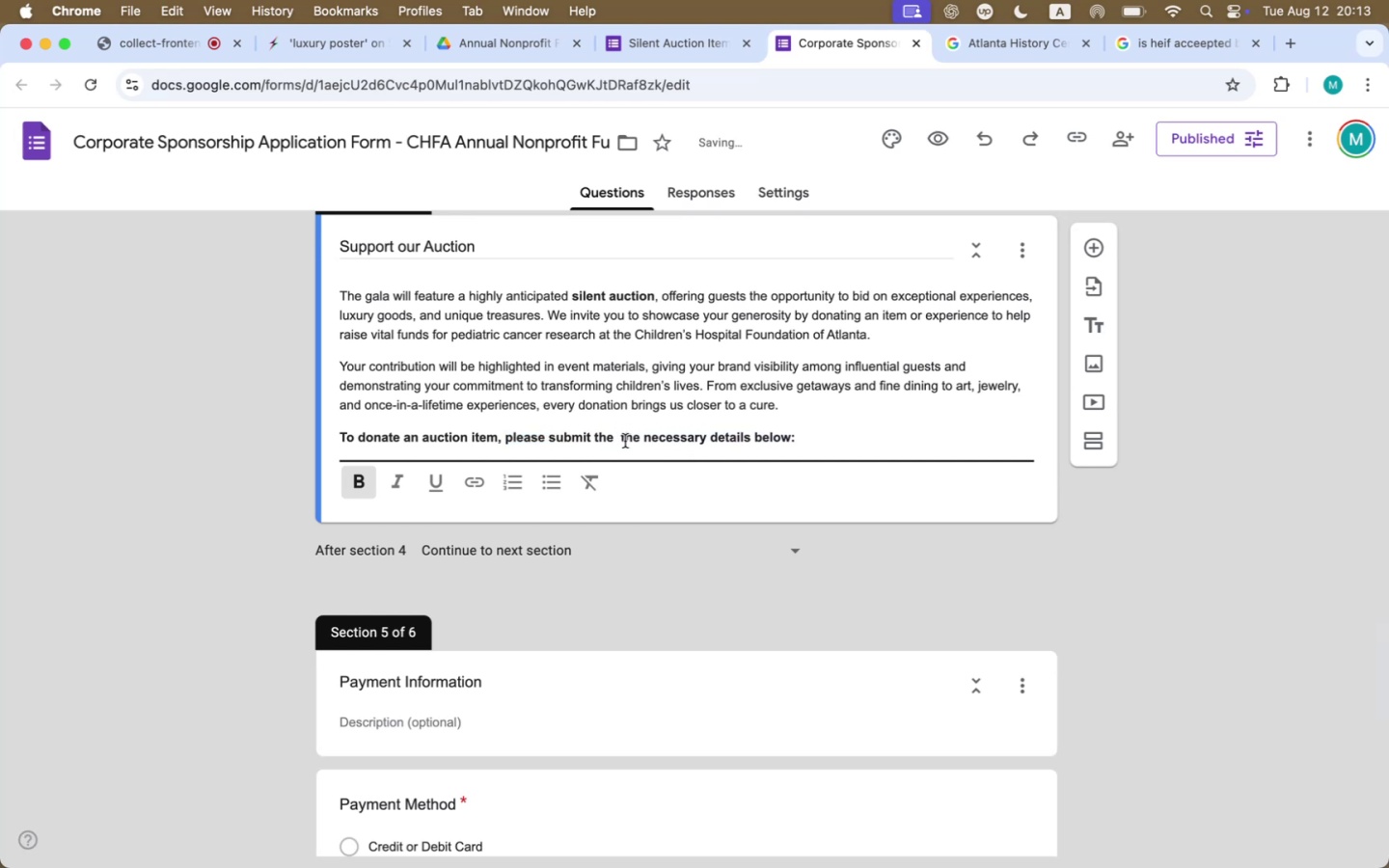 
left_click_drag(start_coordinate=[615, 440], to_coordinate=[818, 436])
 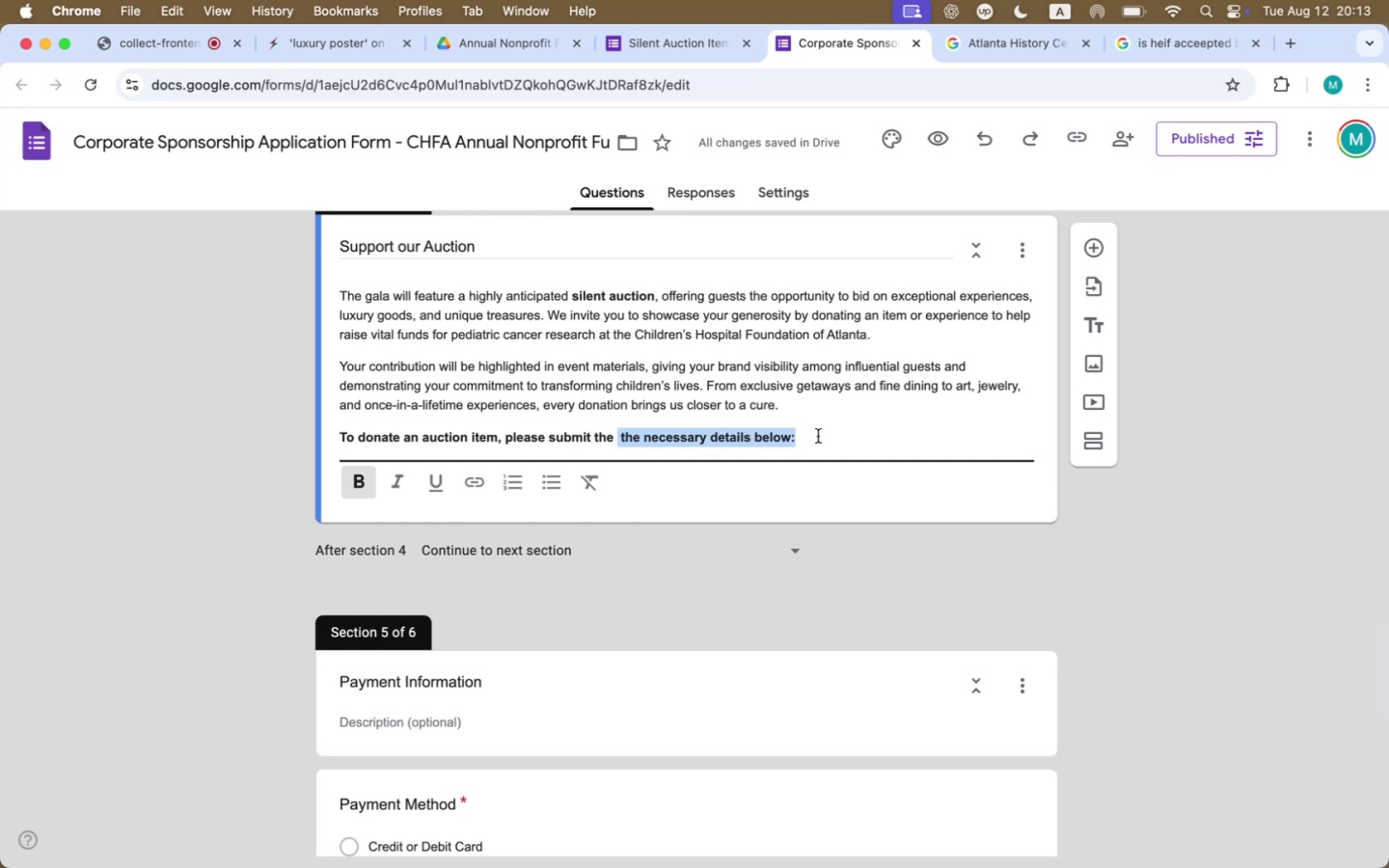 
key(Backspace)
 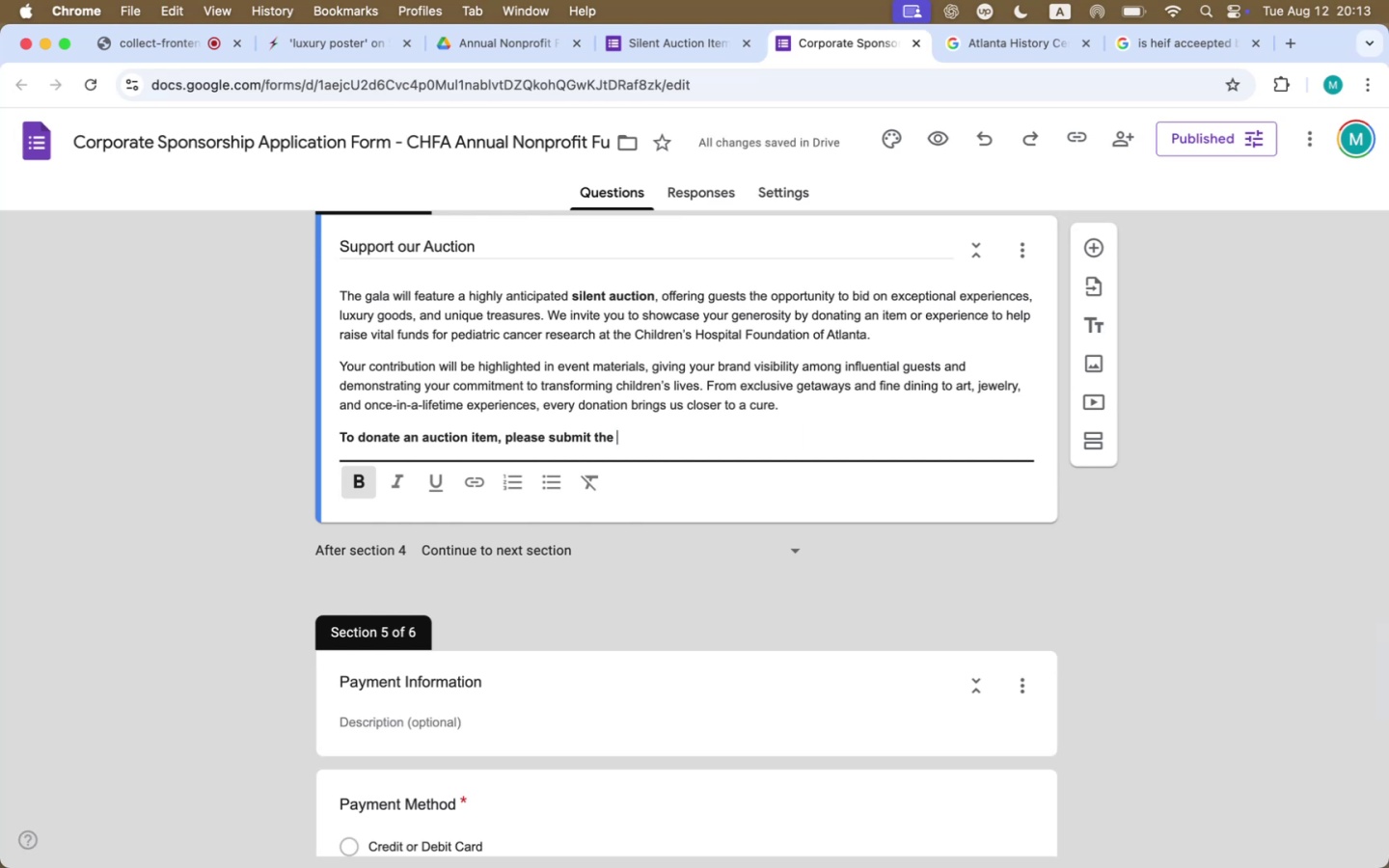 
key(Backspace)
 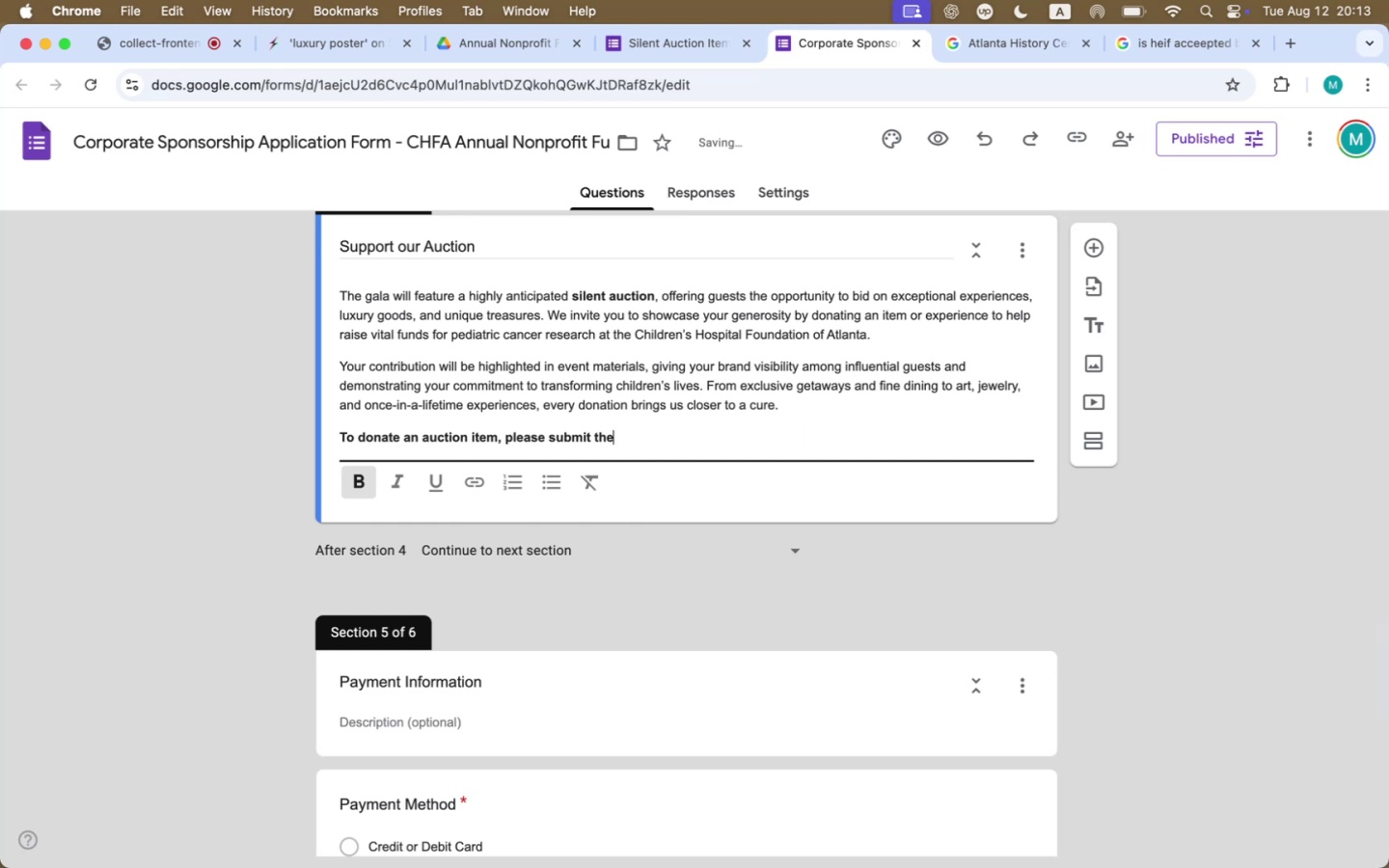 
key(Space)
 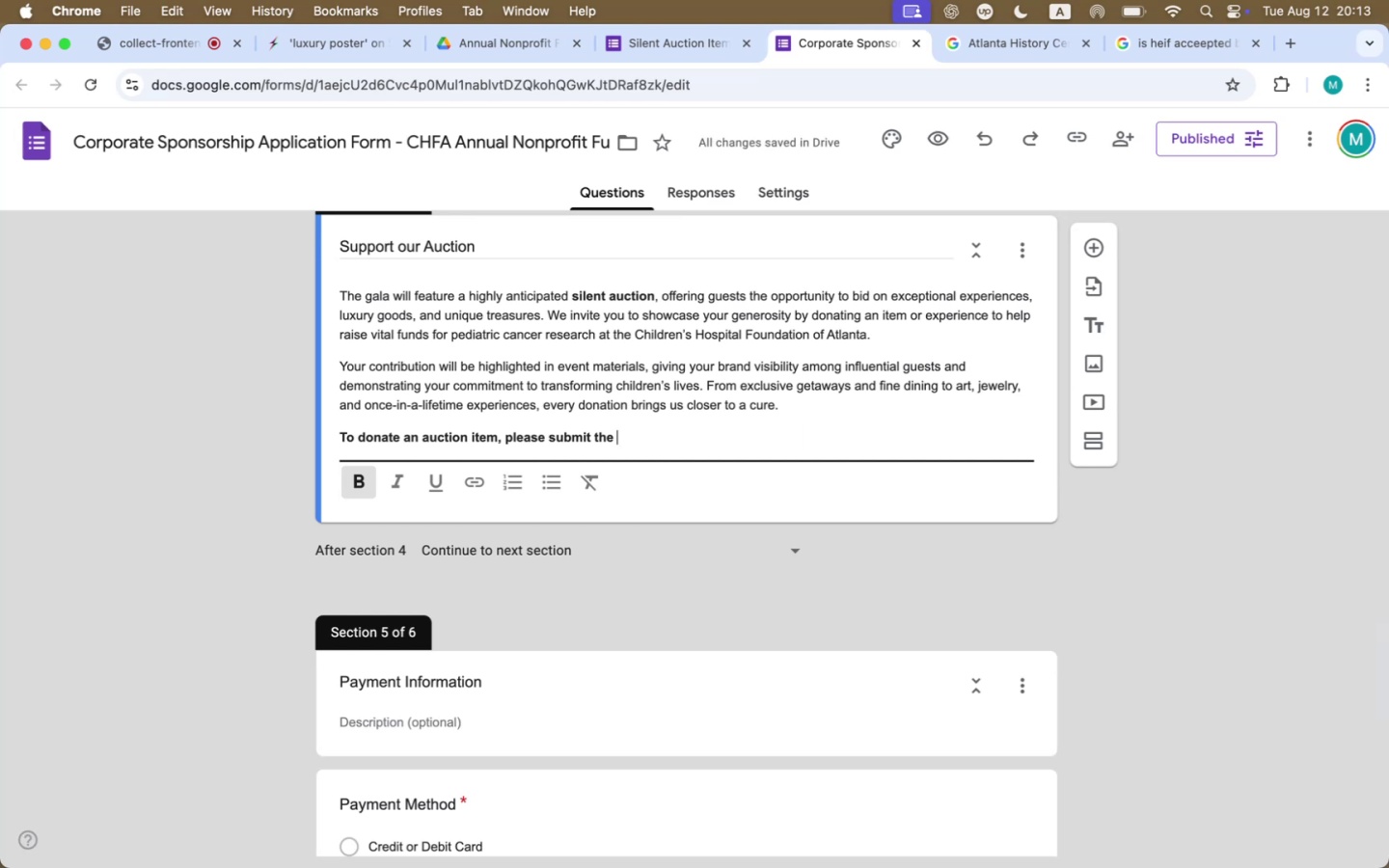 
wait(7.2)
 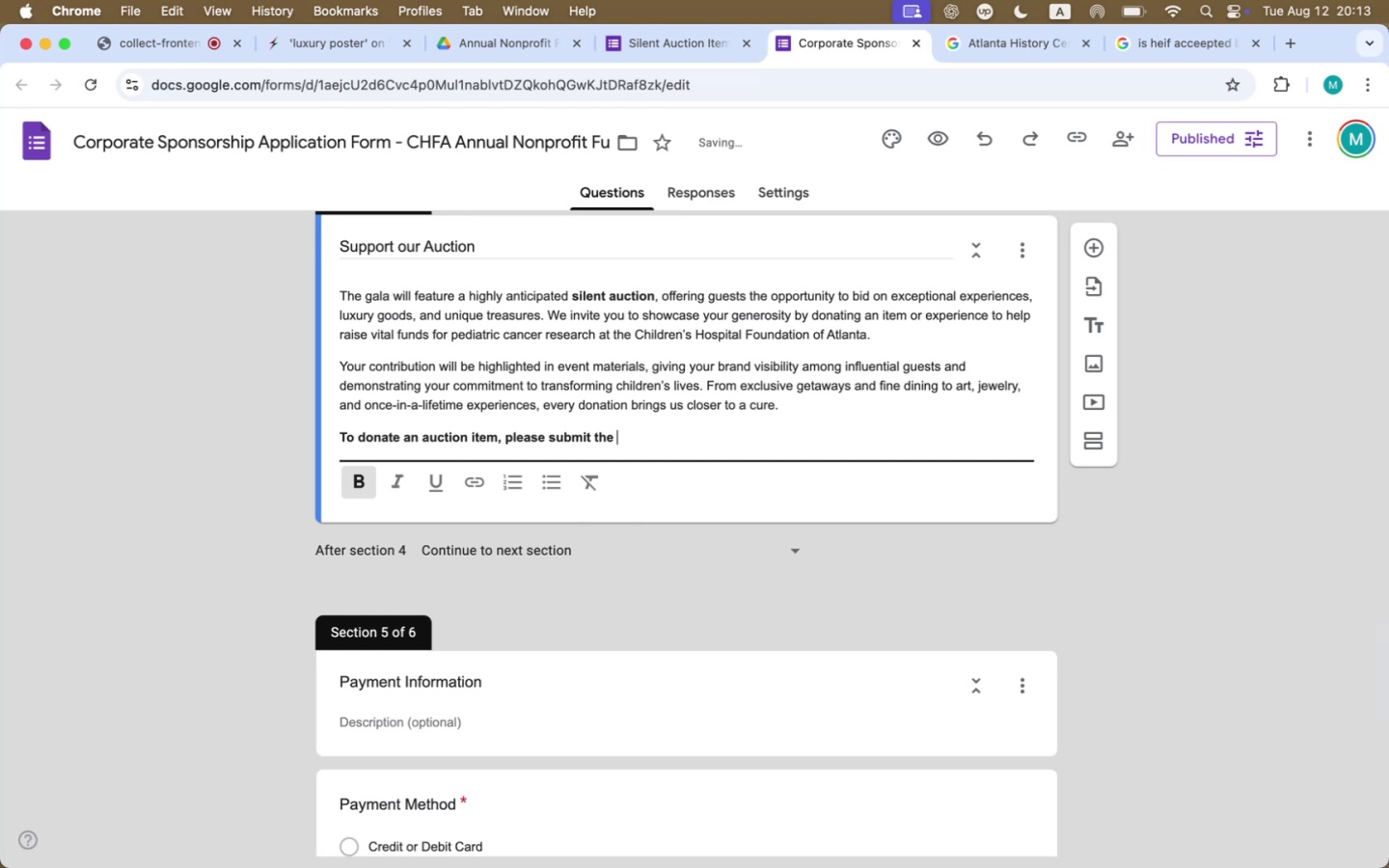 
left_click([686, 38])
 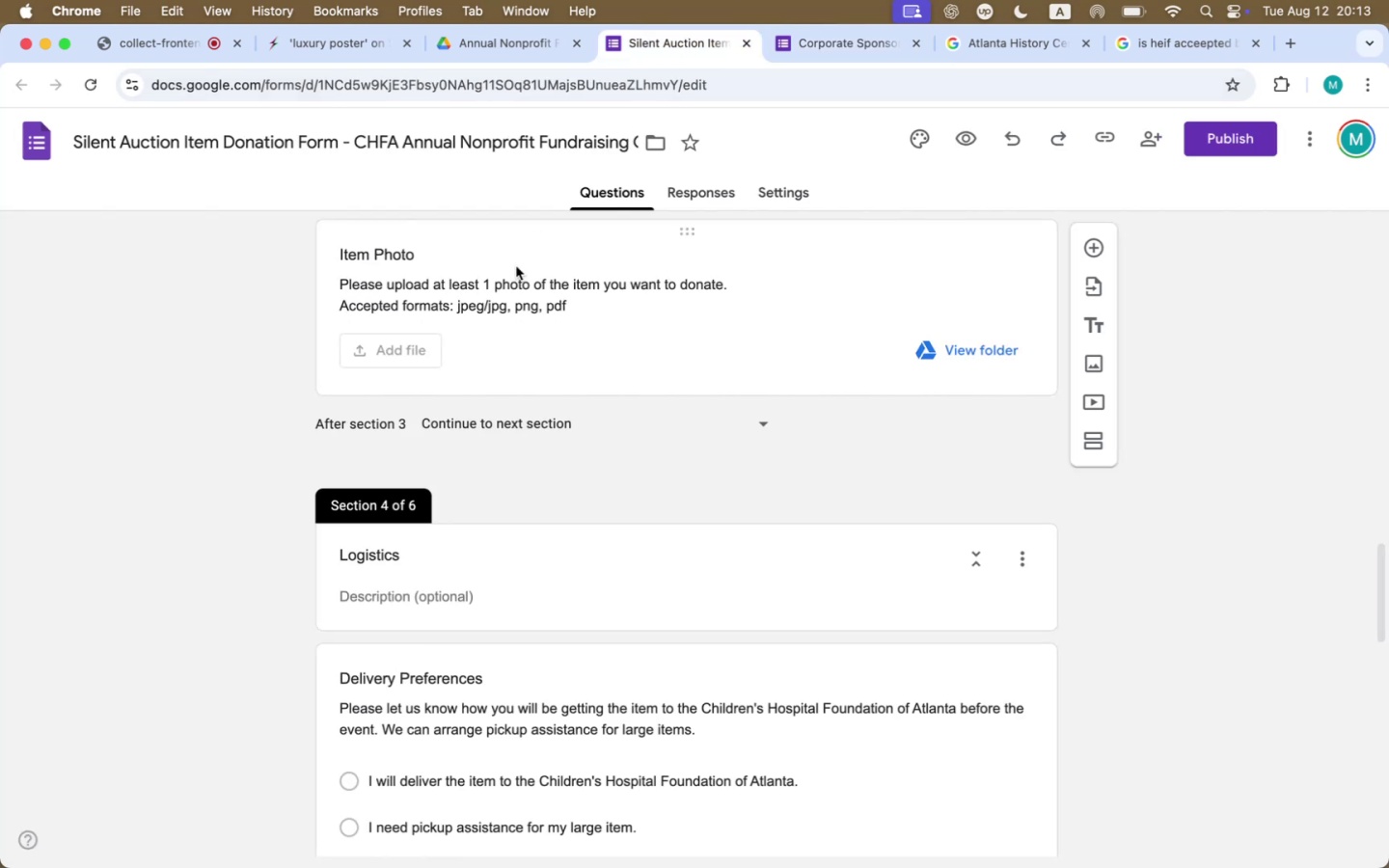 
scroll: coordinate [635, 499], scroll_direction: up, amount: 280.0
 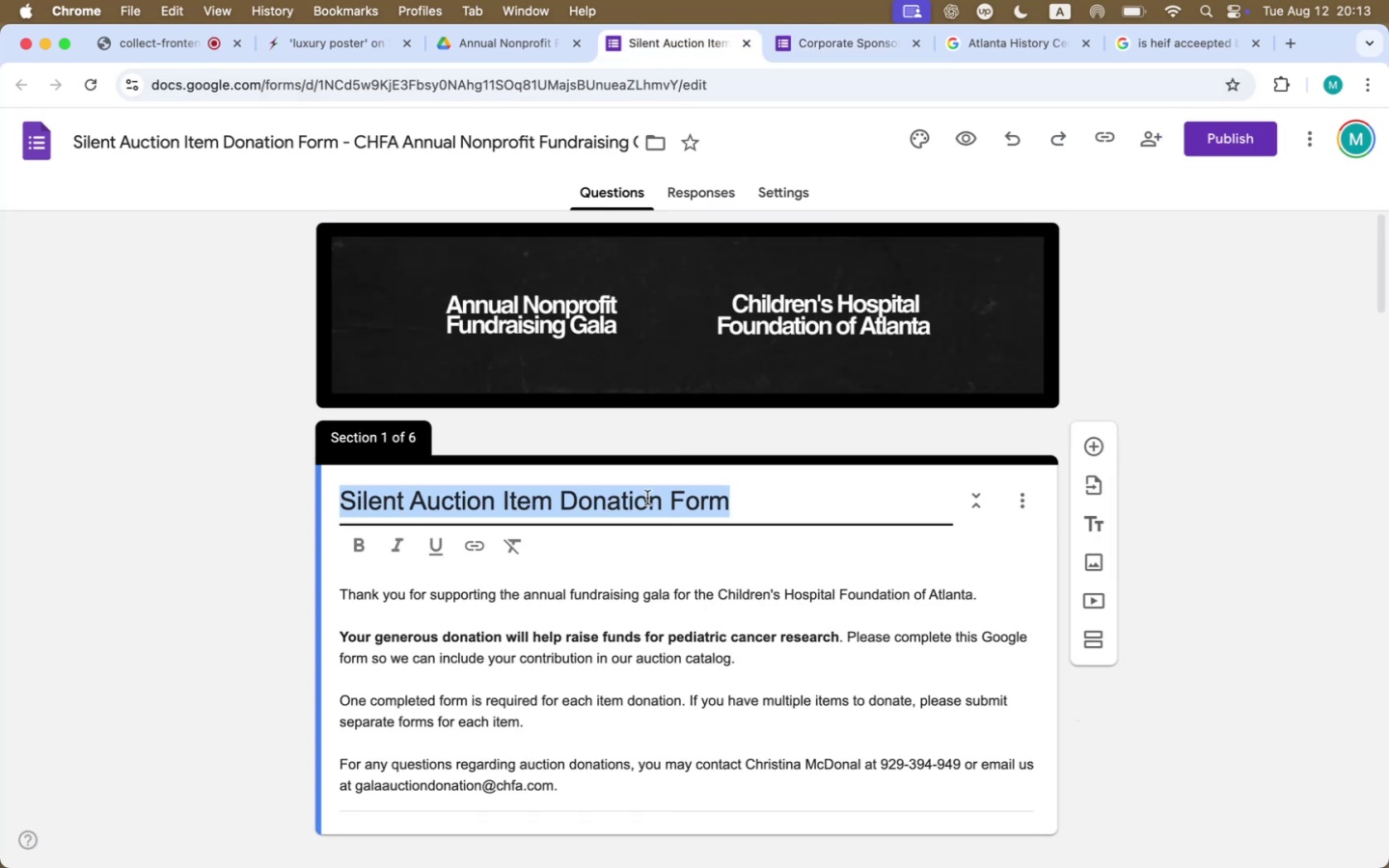 
key(Meta+CommandLeft)
 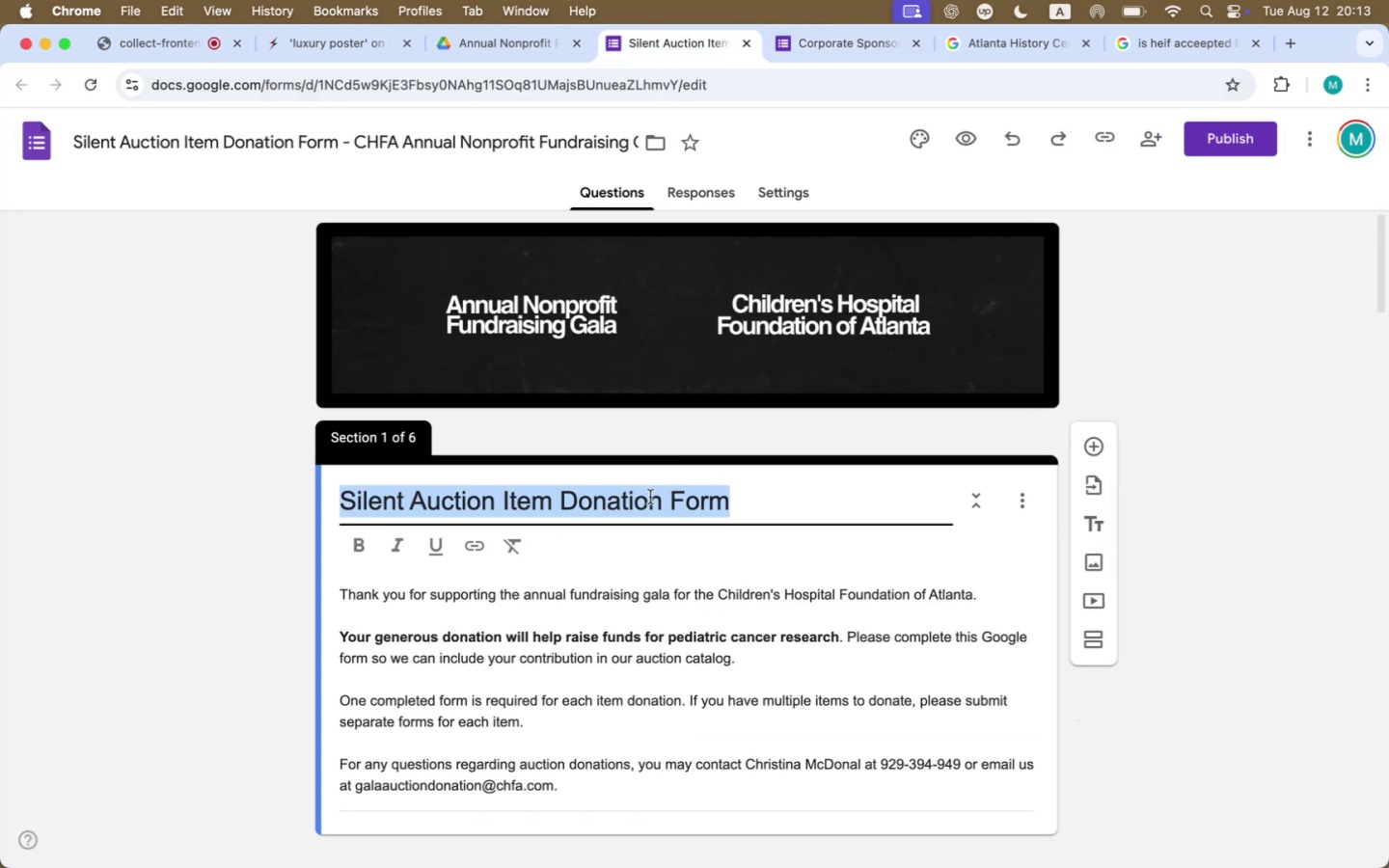 
key(Meta+C)
 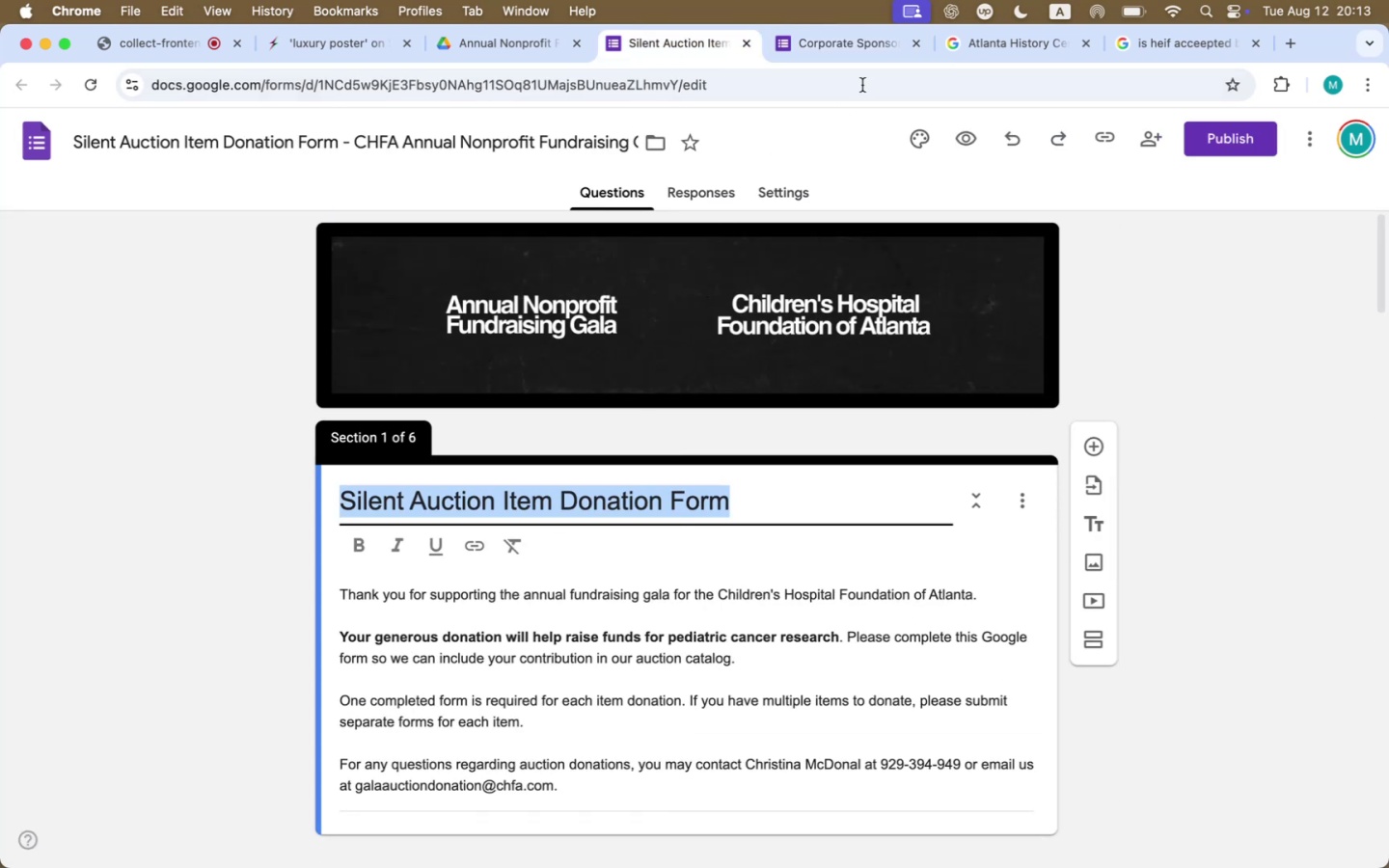 
left_click([855, 51])
 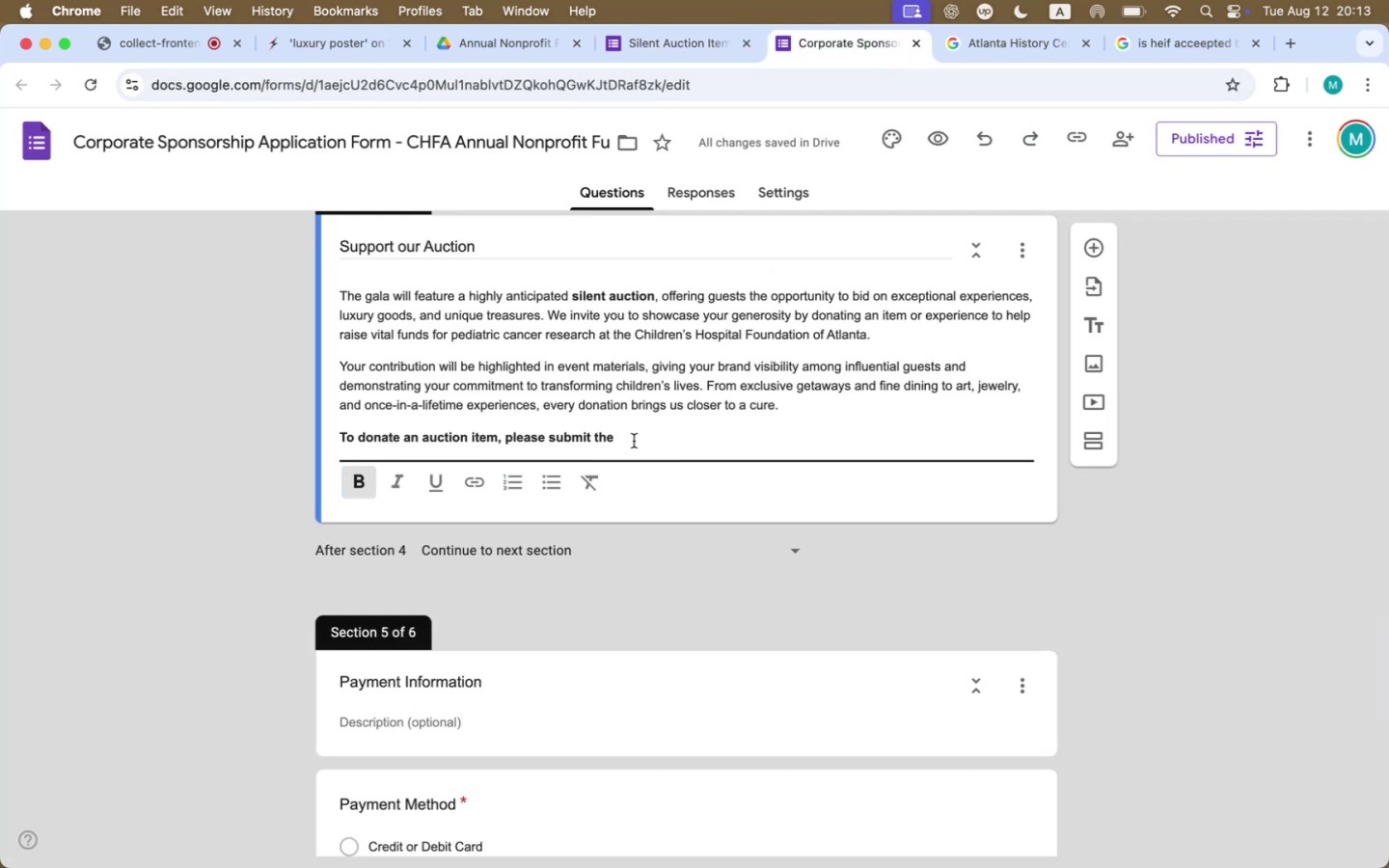 
key(Meta+CommandLeft)
 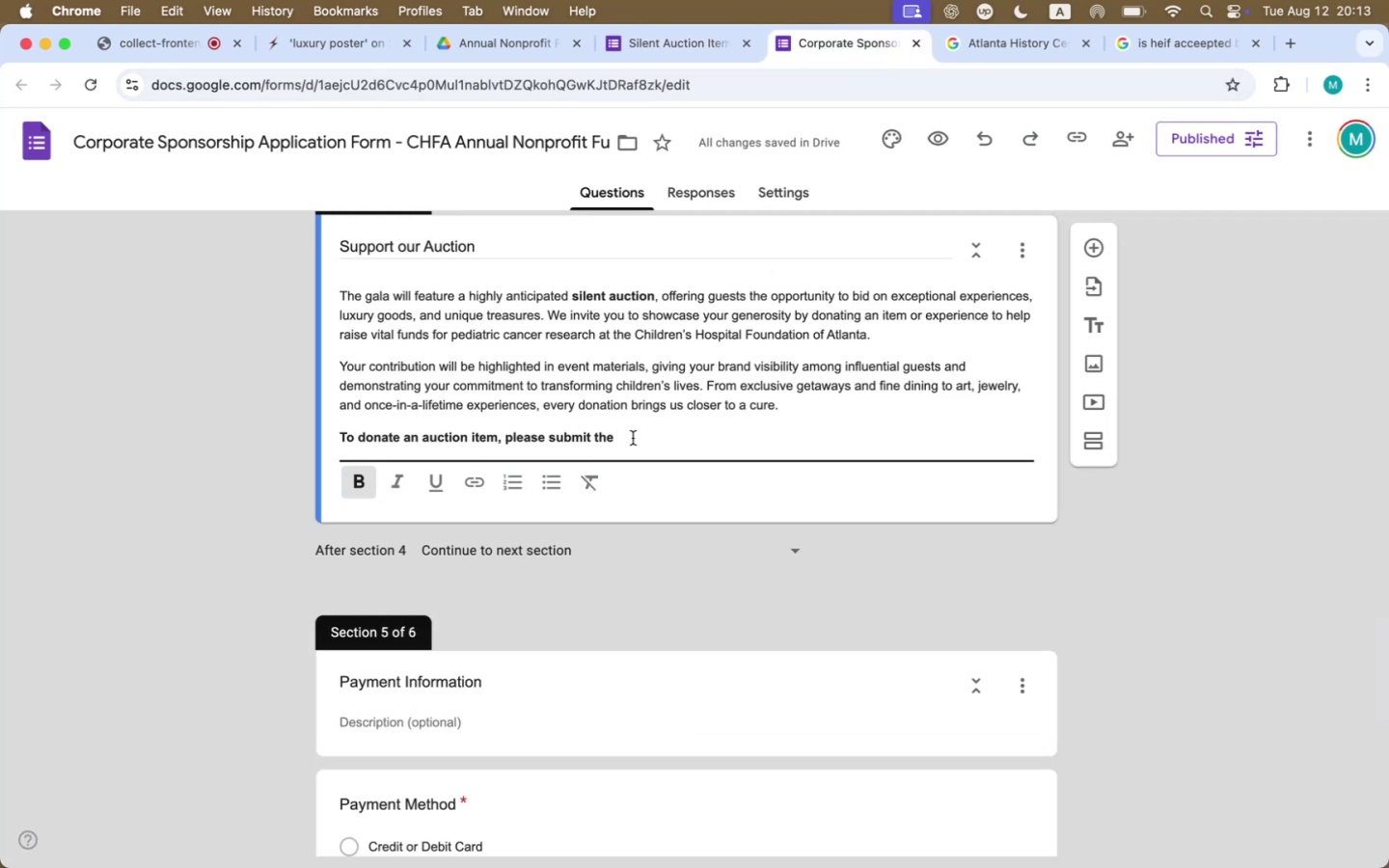 
key(Meta+V)
 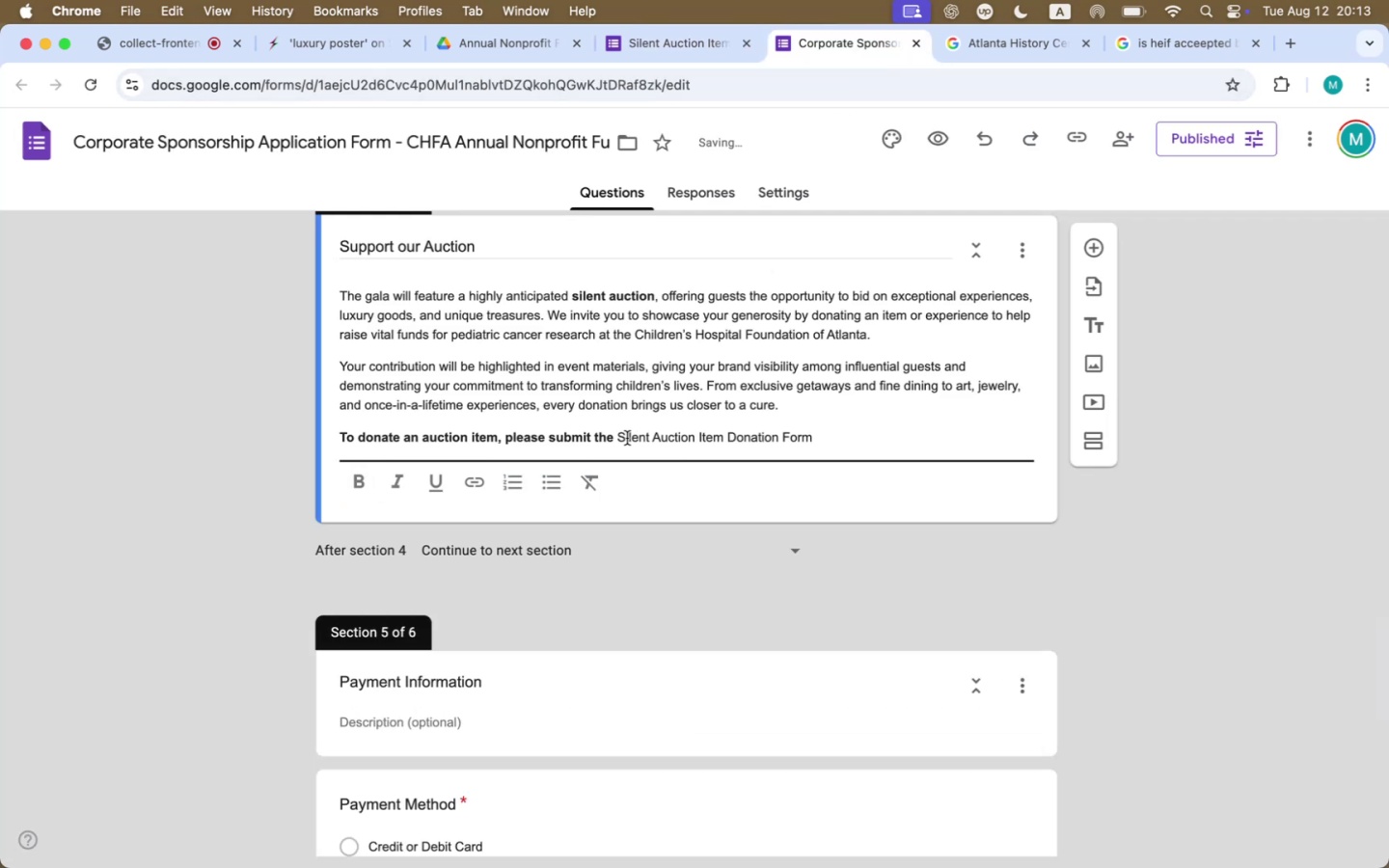 
left_click_drag(start_coordinate=[618, 439], to_coordinate=[815, 436])
 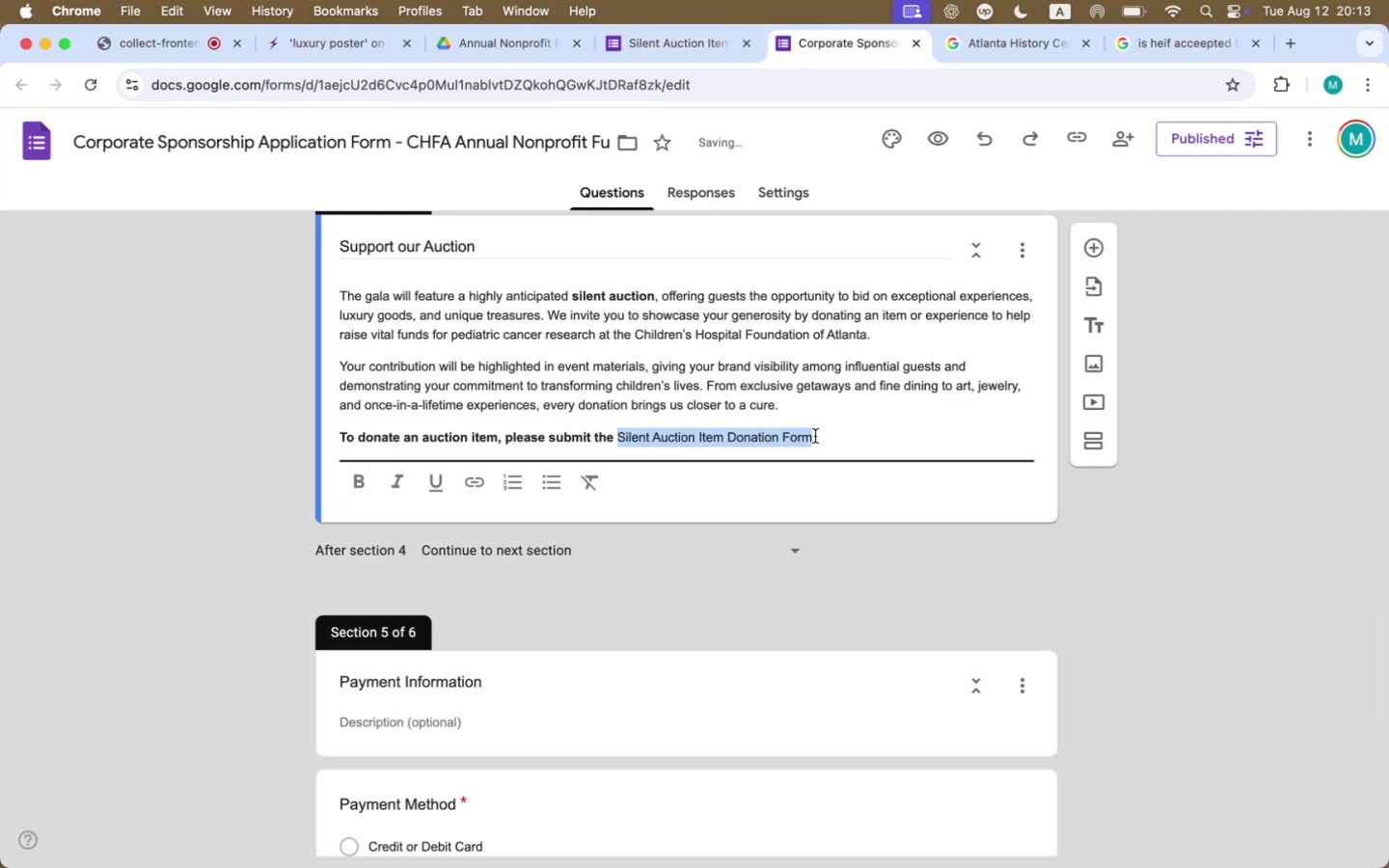 
key(Meta+B)
 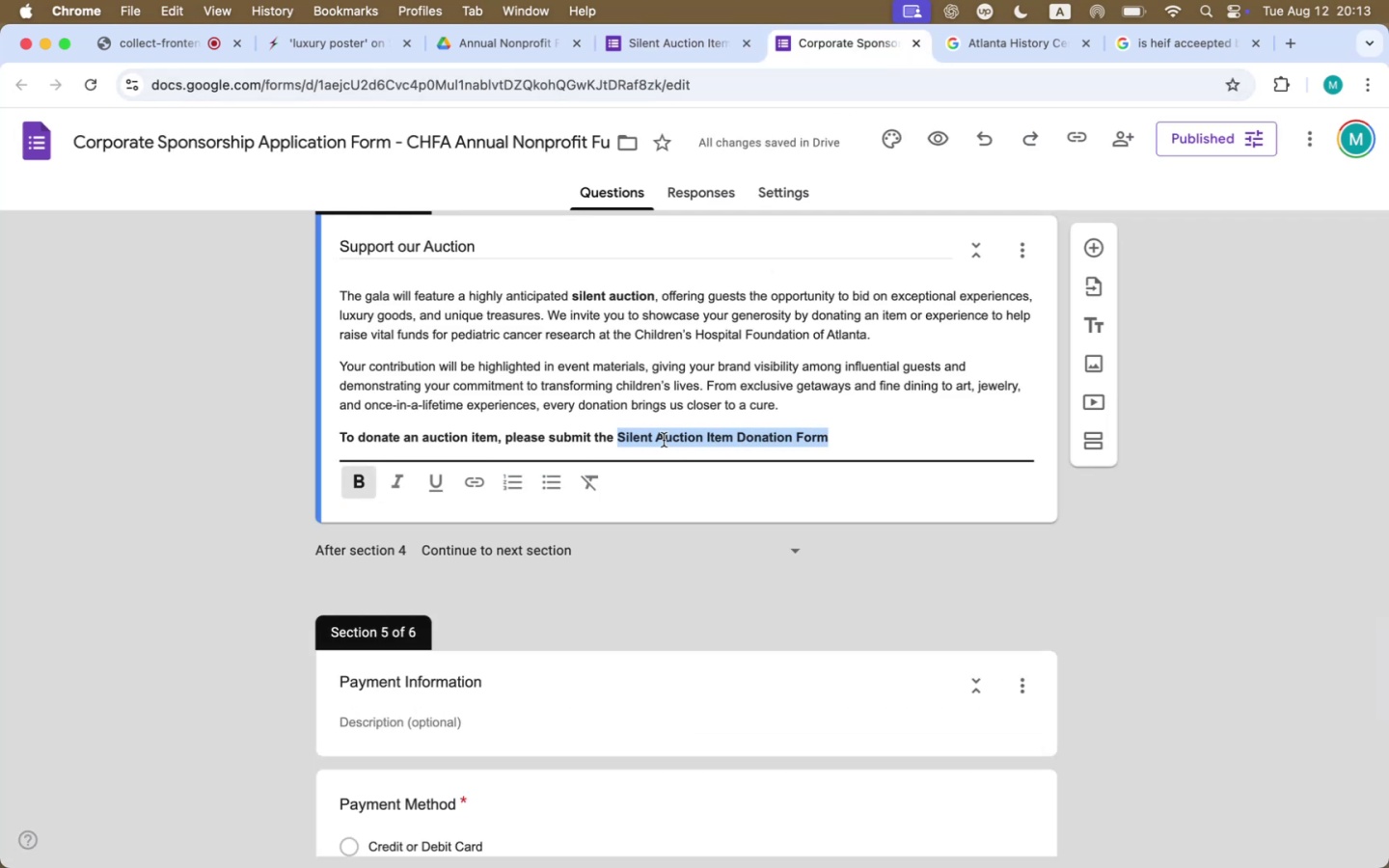 
left_click([635, 440])
 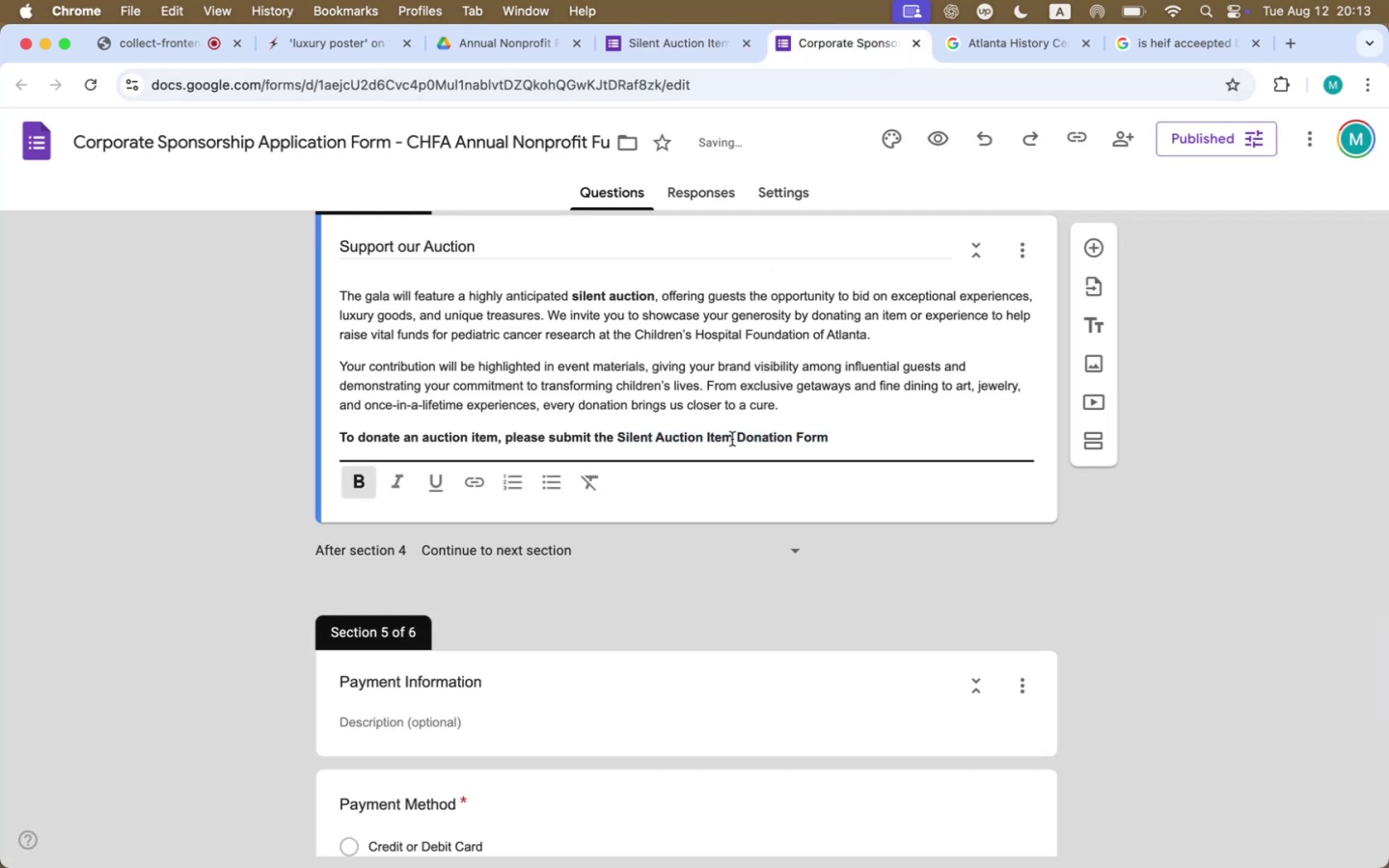 
left_click([834, 440])
 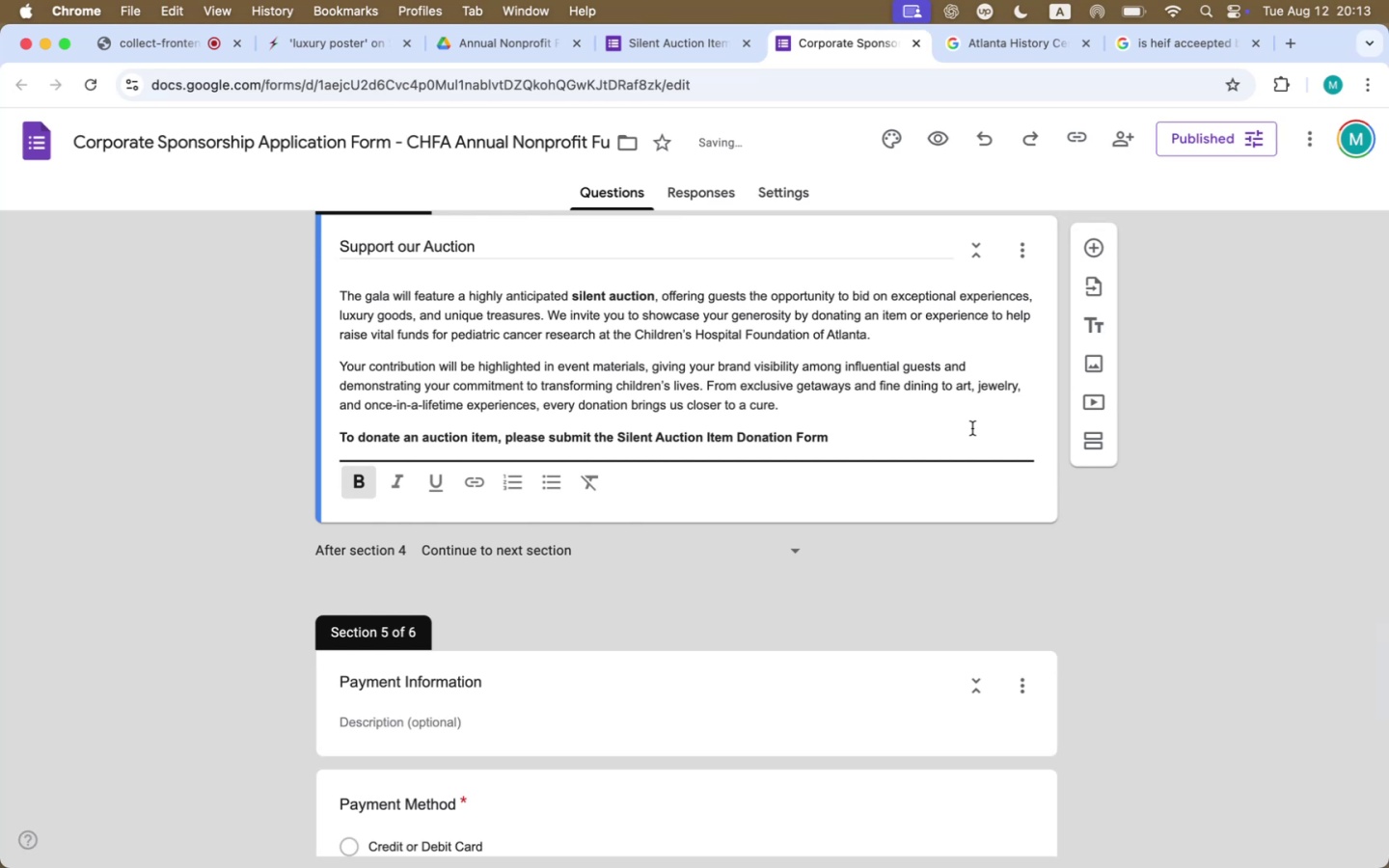 
key(Period)
 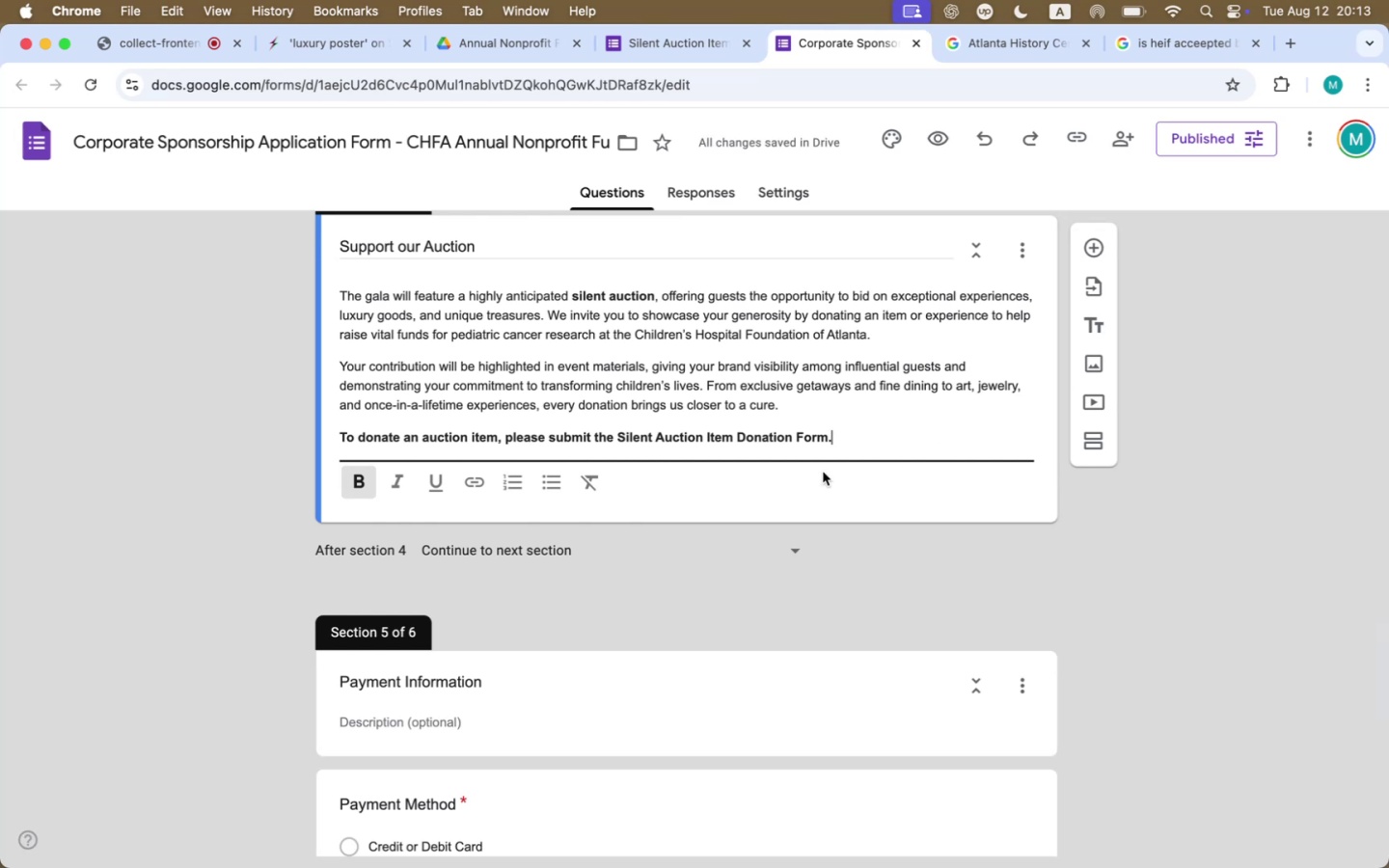 
wait(7.12)
 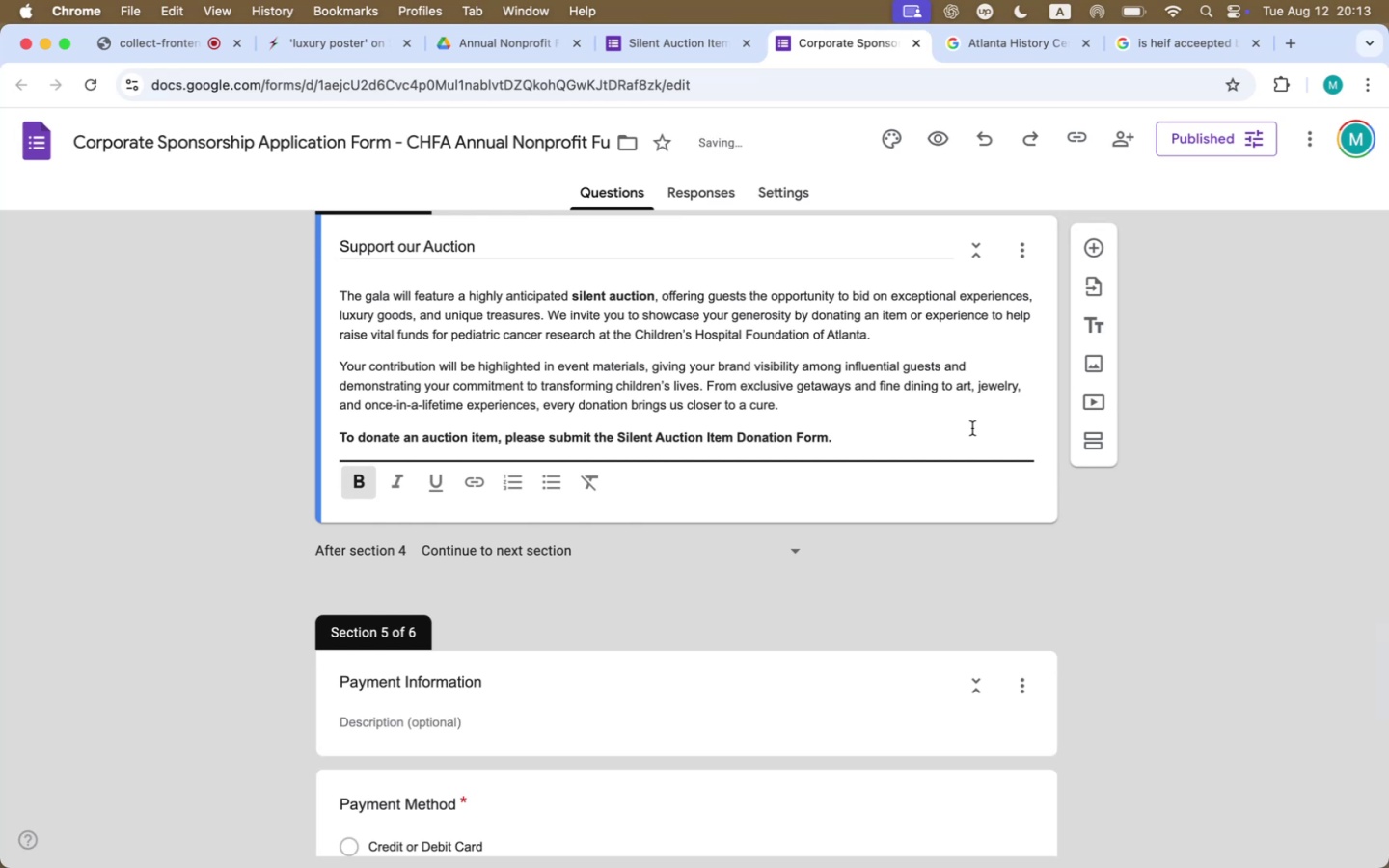 
left_click([691, 44])
 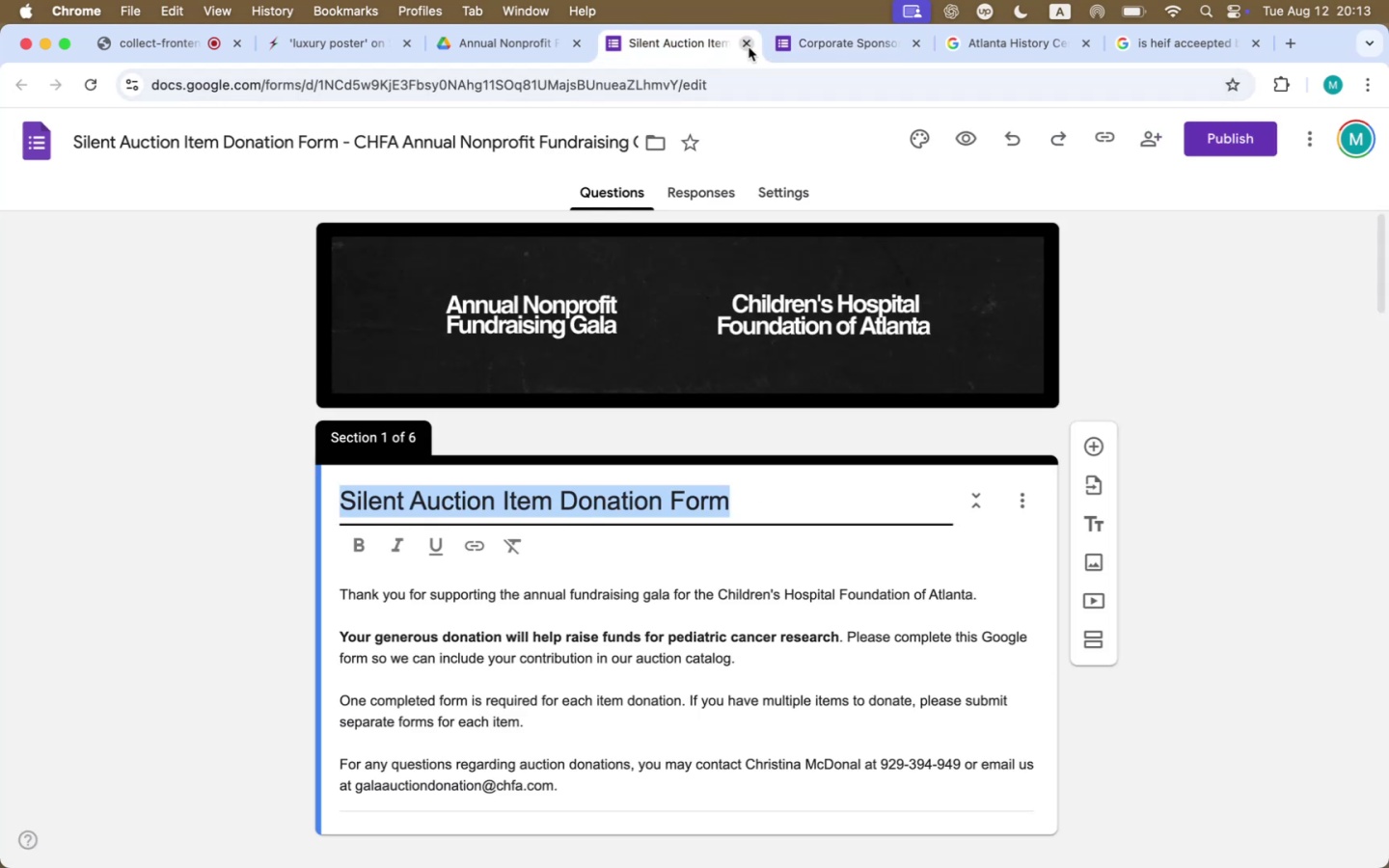 
left_click([1259, 135])
 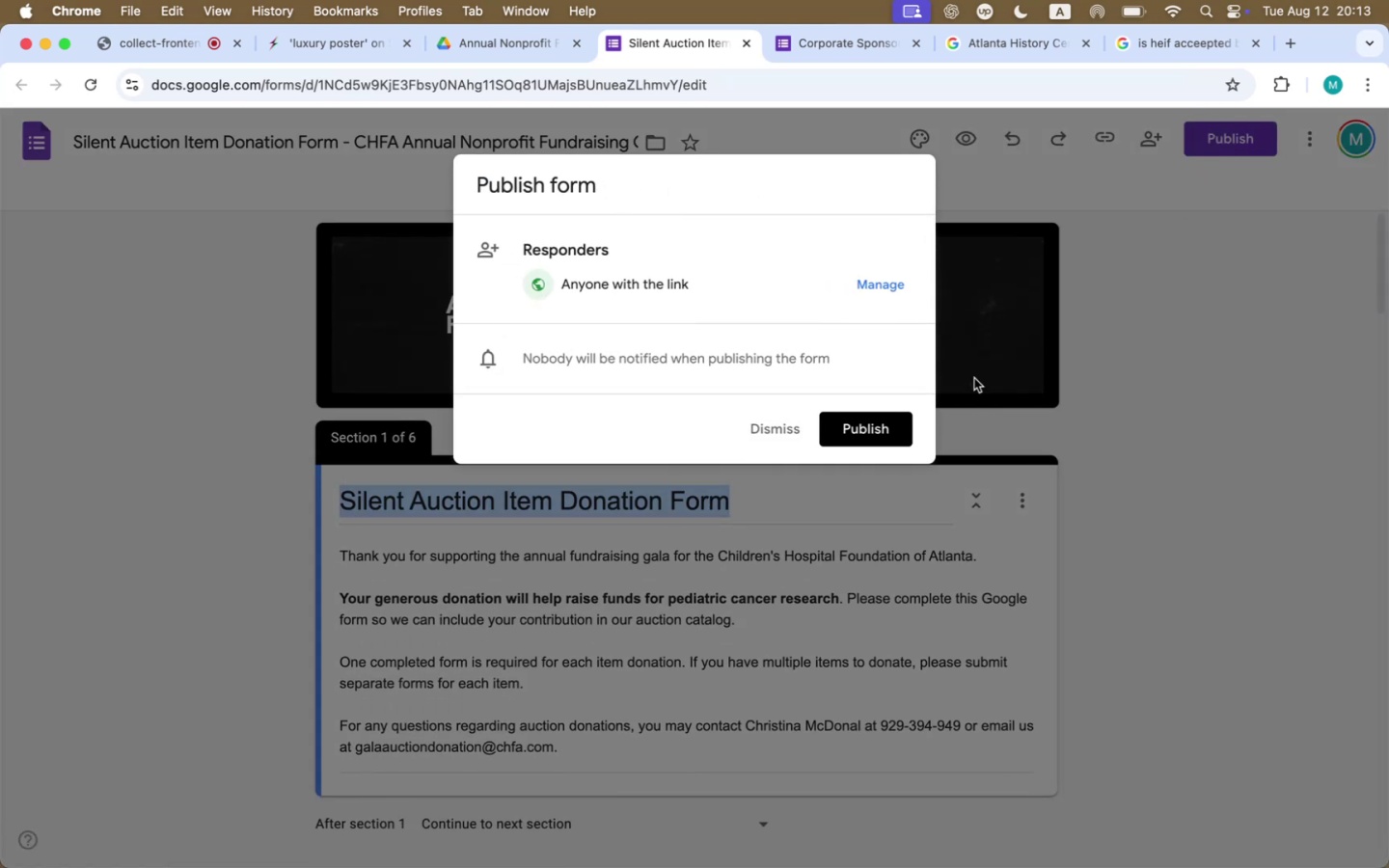 
left_click([924, 414])
 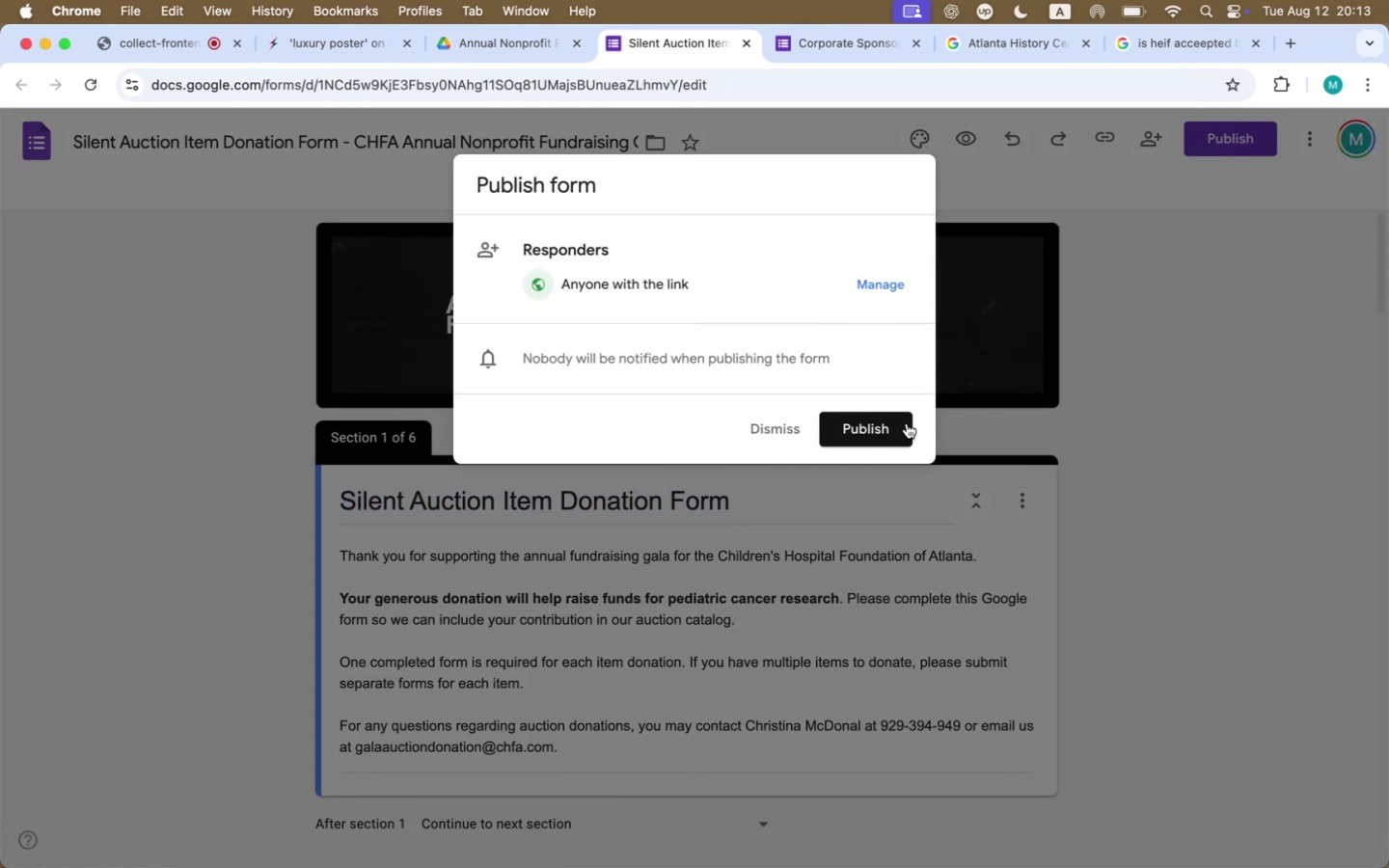 
left_click([907, 423])
 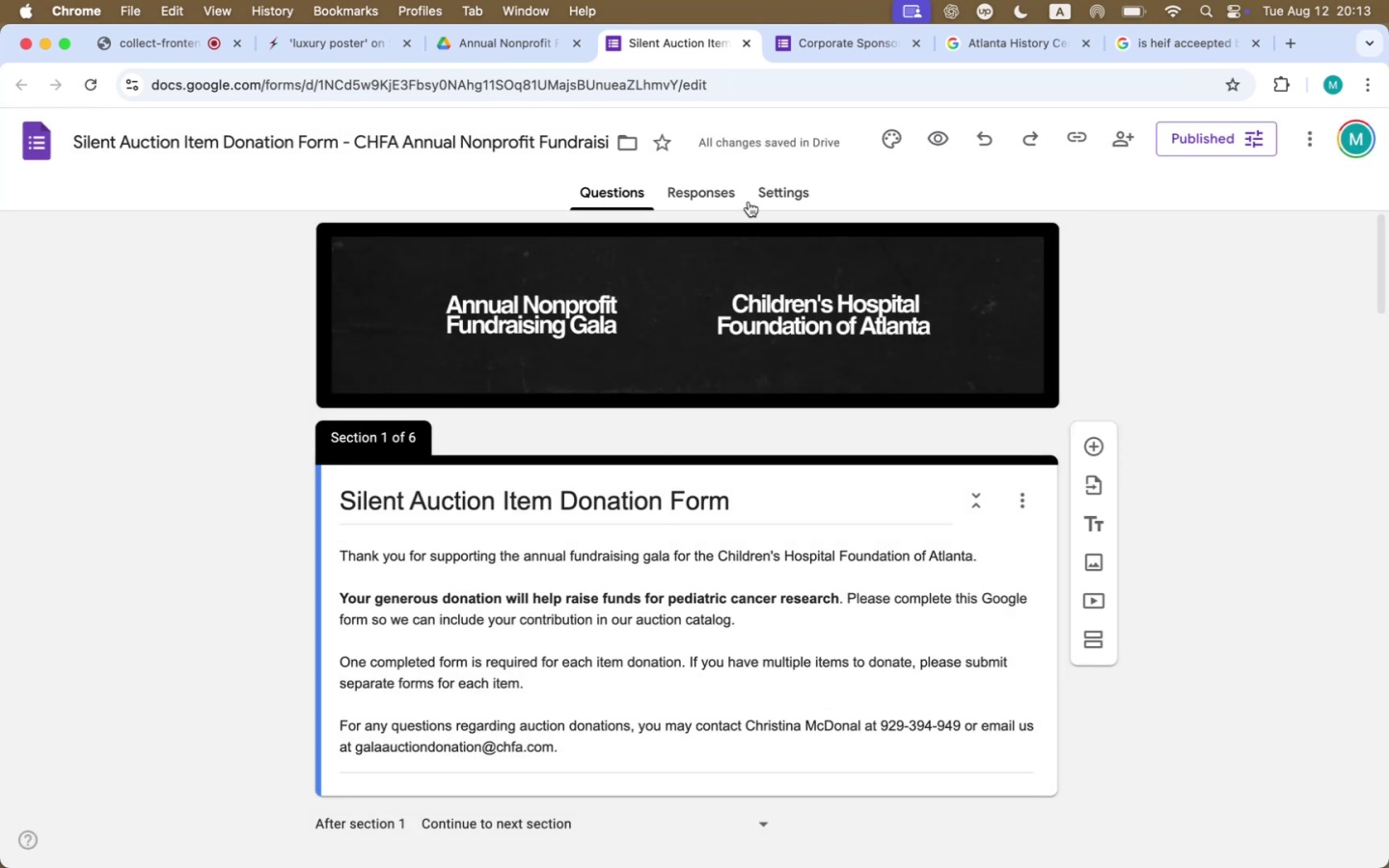 
wait(10.53)
 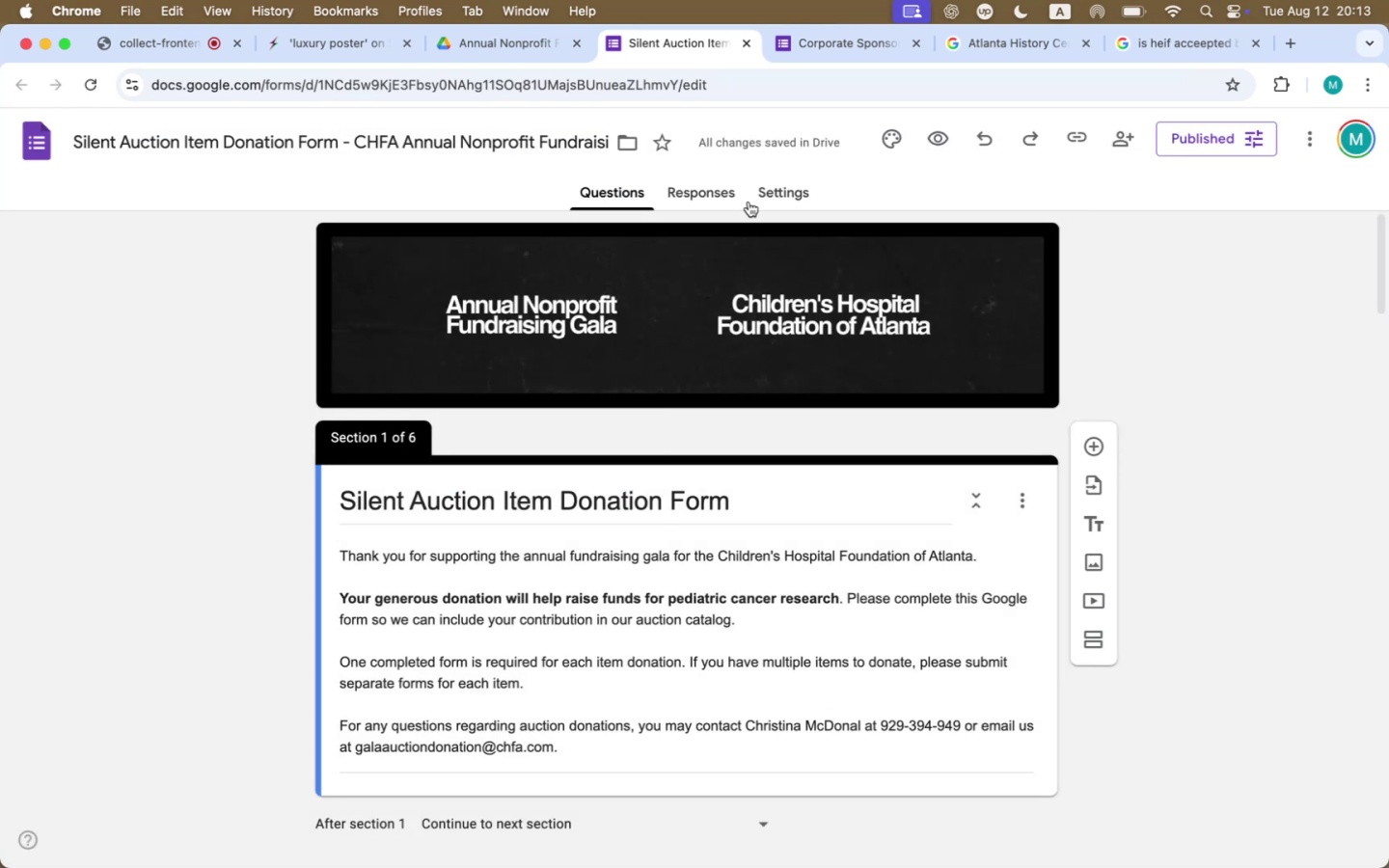 
left_click([1284, 488])
 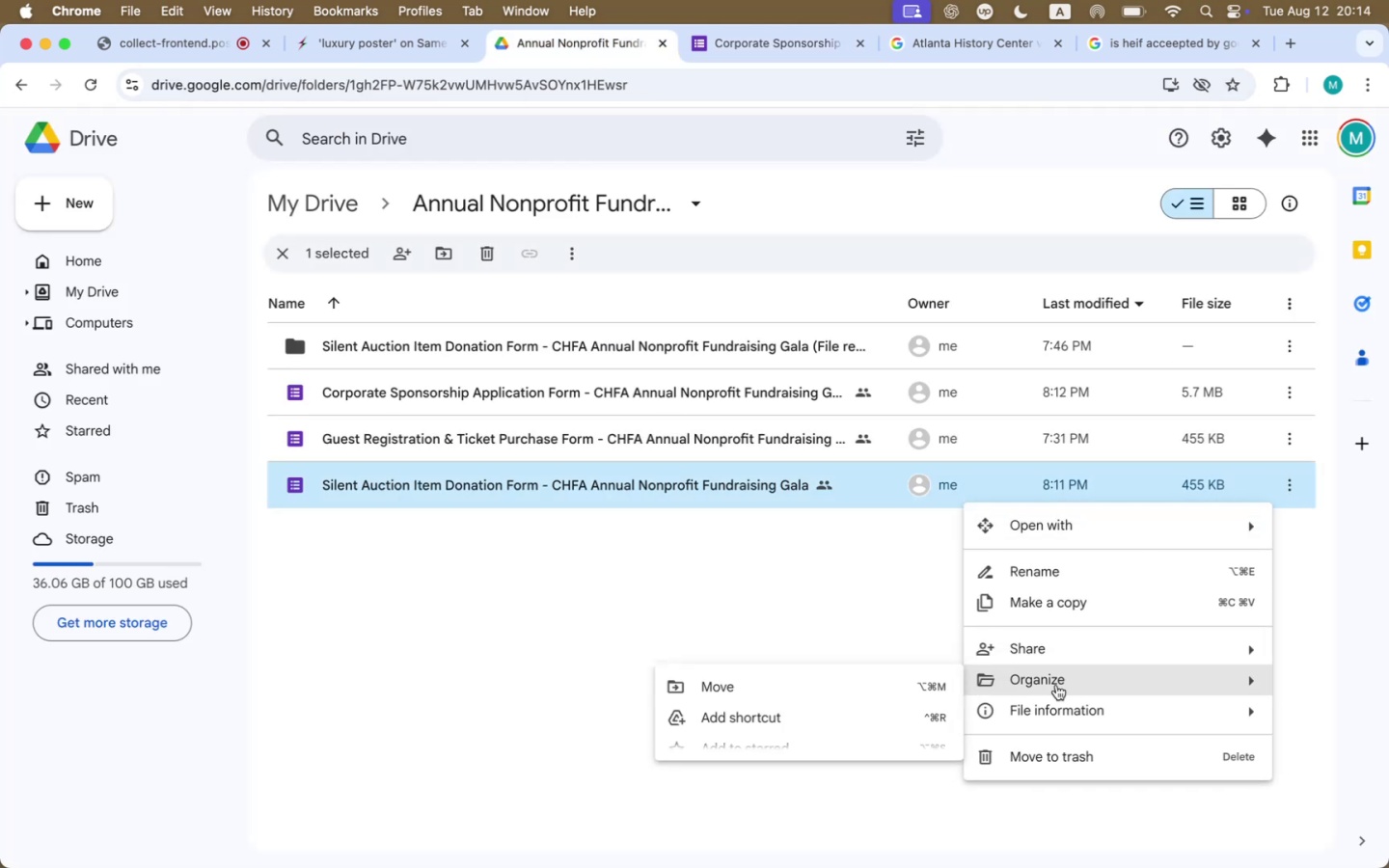 
left_click([1057, 656])
 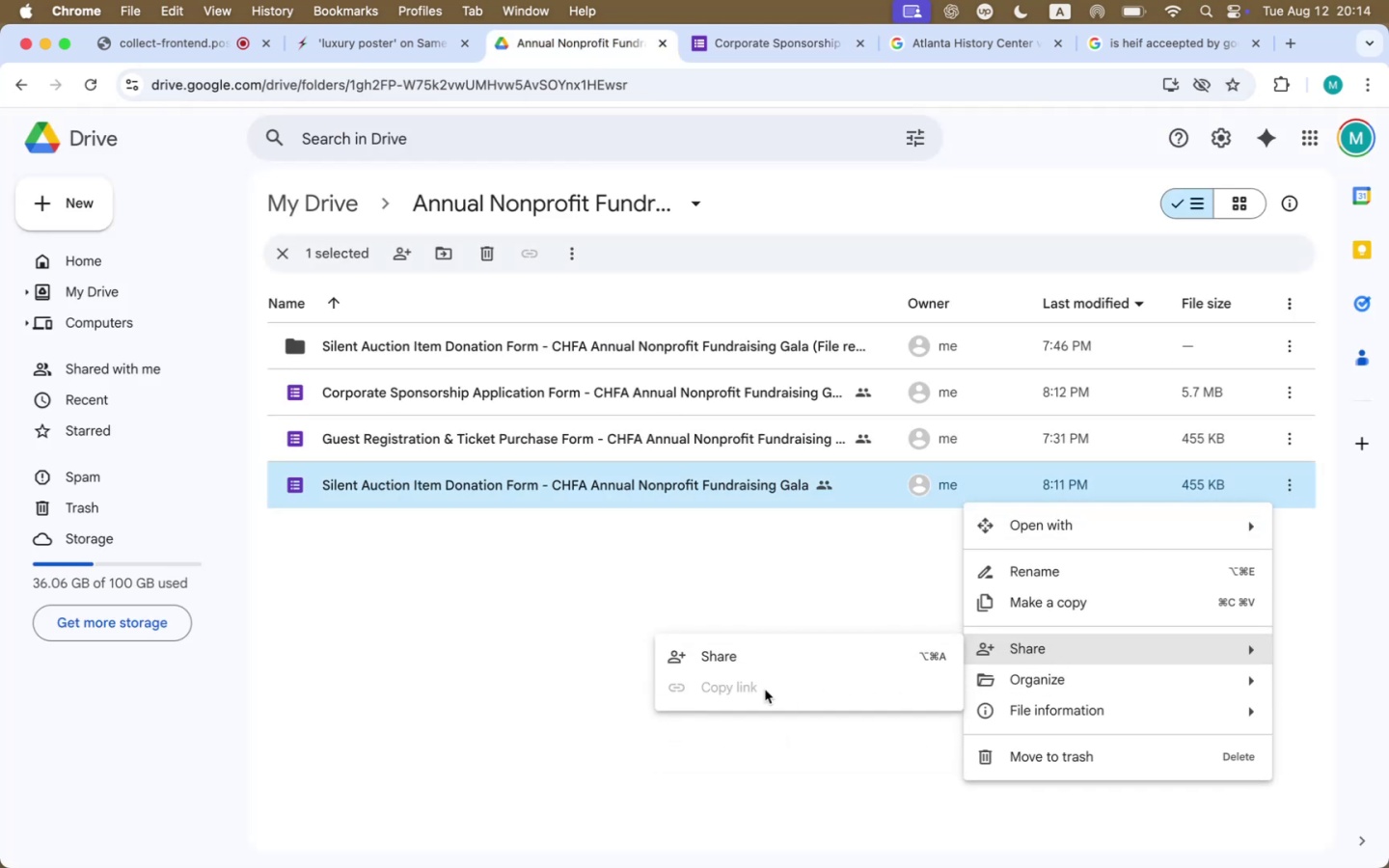 
left_click([761, 607])
 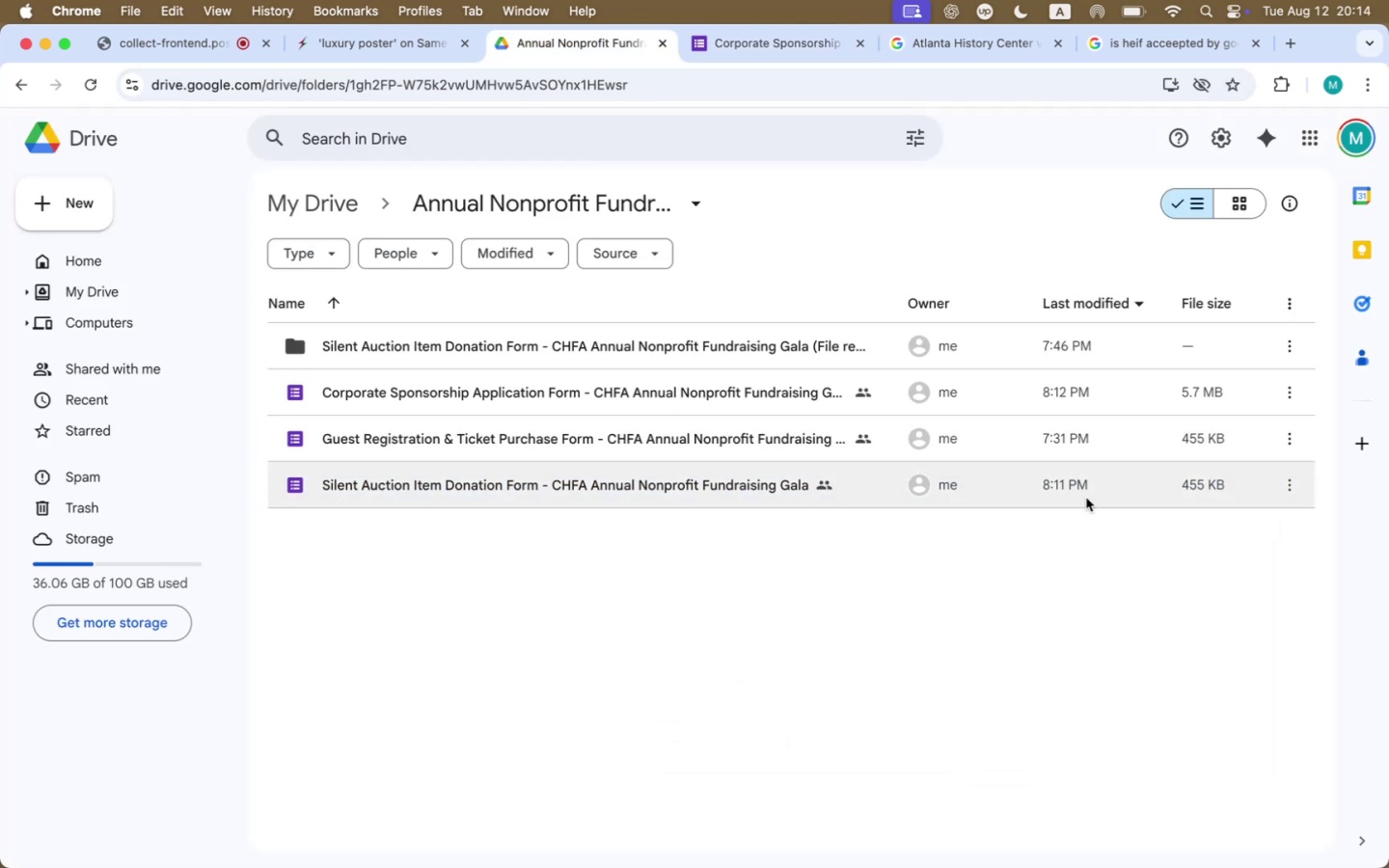 
left_click([1288, 490])
 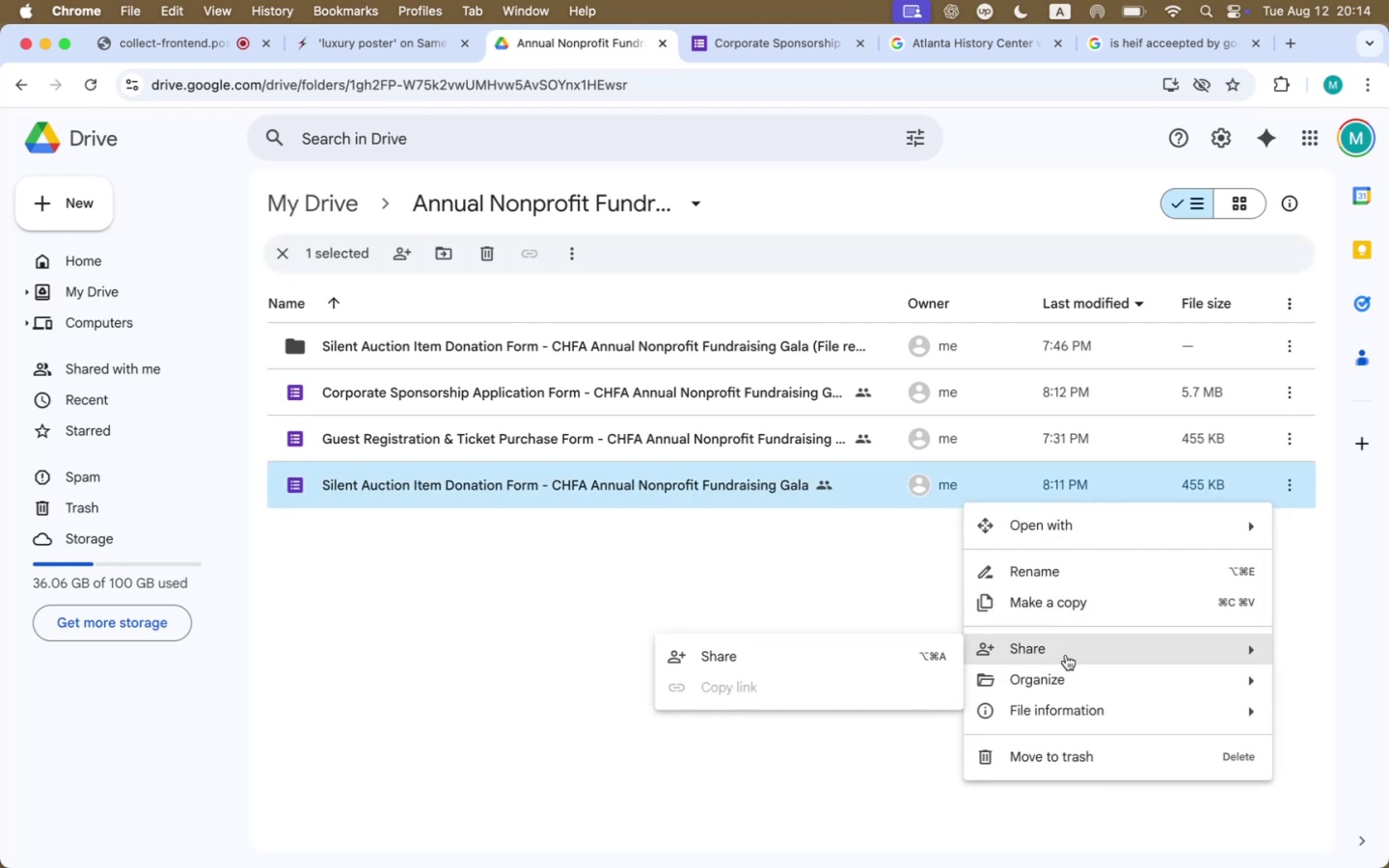 
left_click([809, 587])
 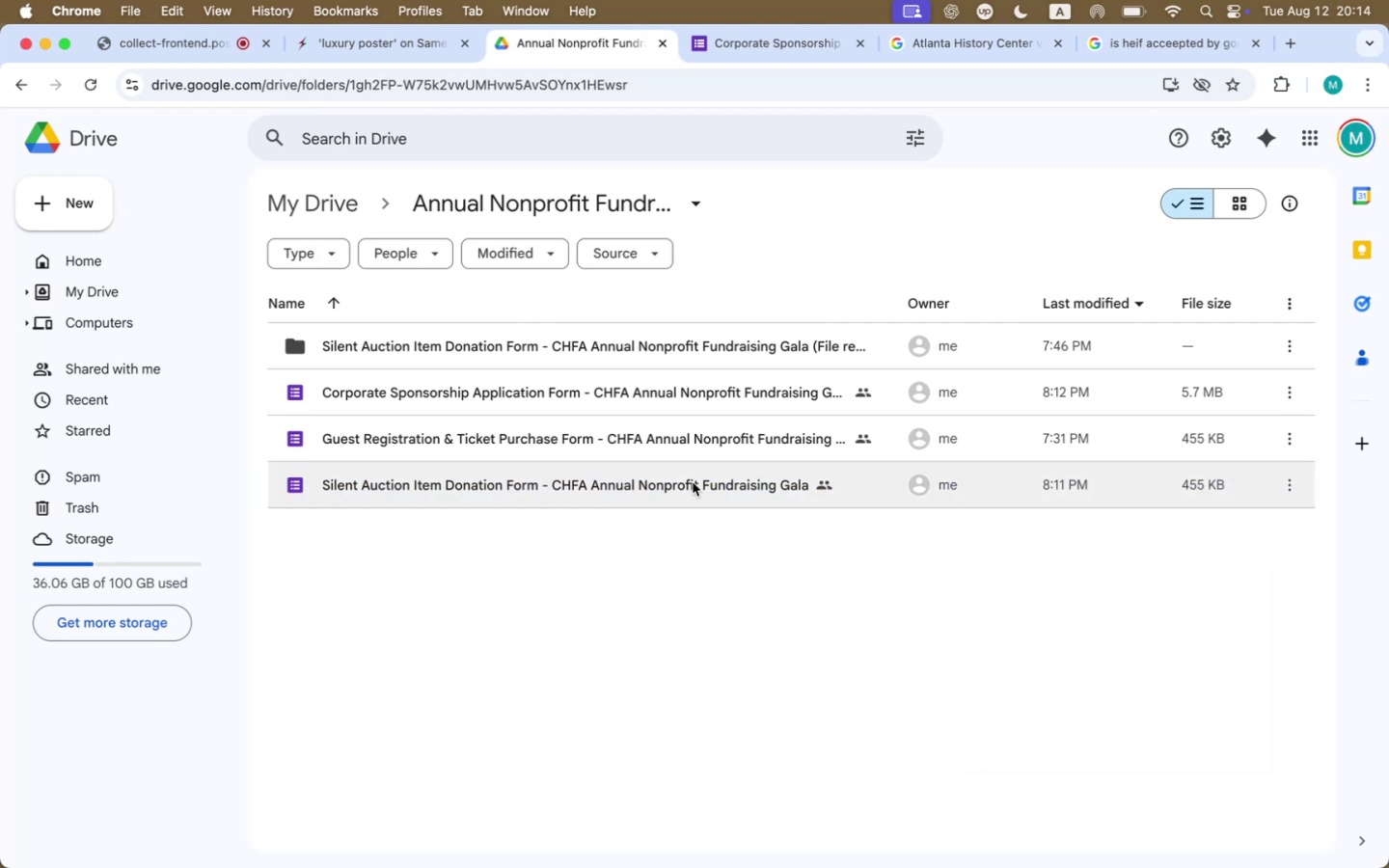 
double_click([694, 481])
 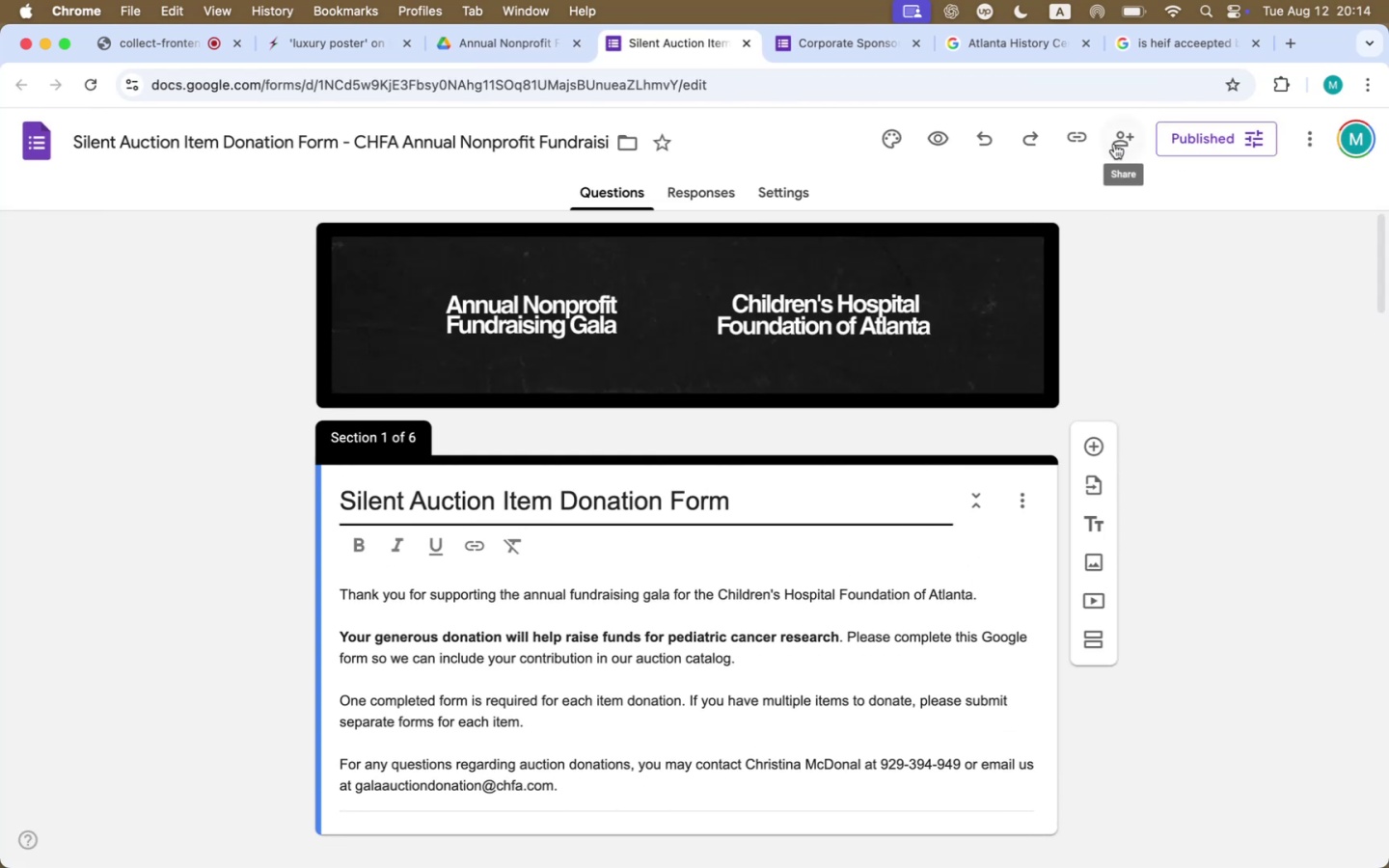 
left_click([1086, 138])
 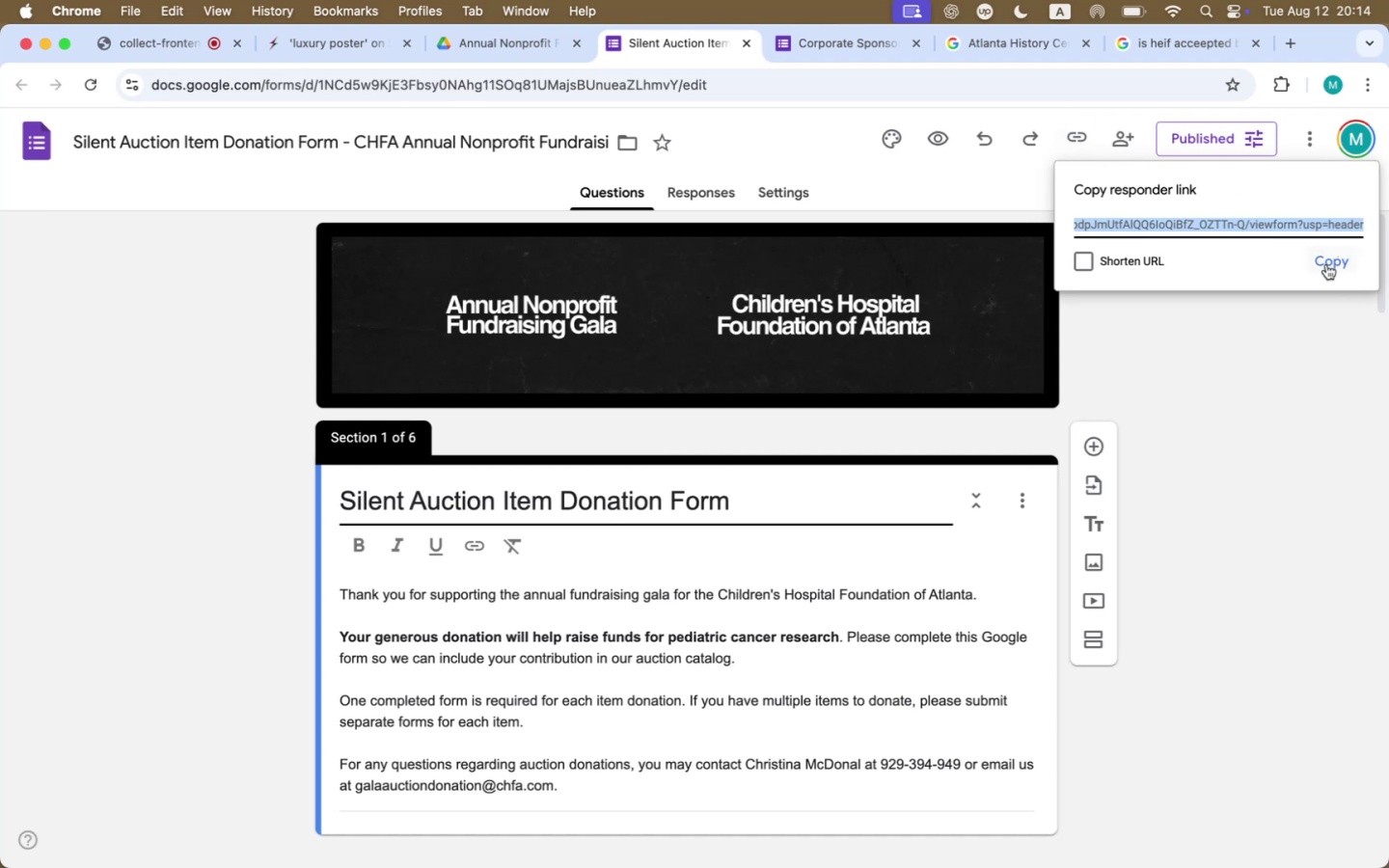 
left_click([1086, 262])
 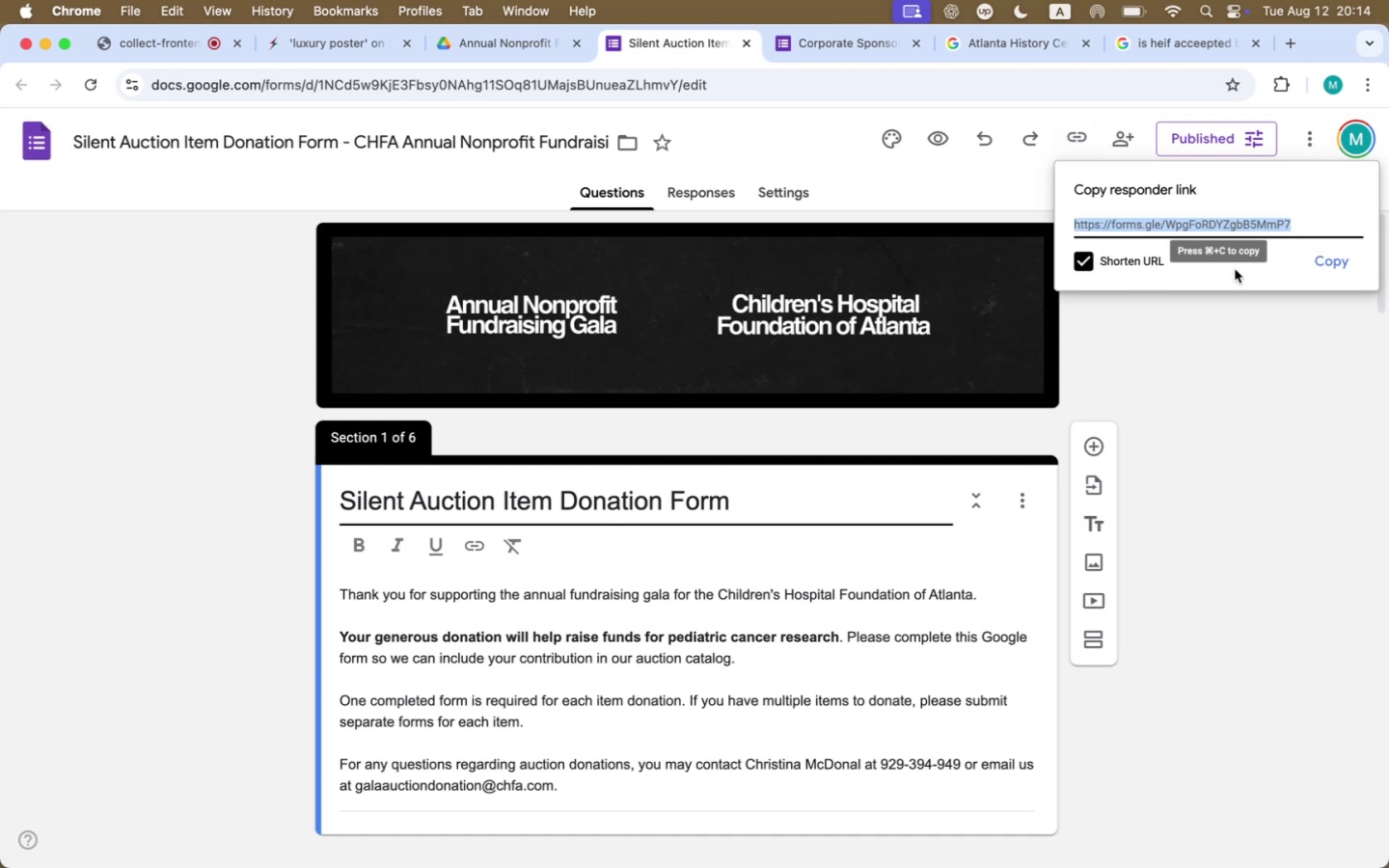 
left_click([1341, 263])
 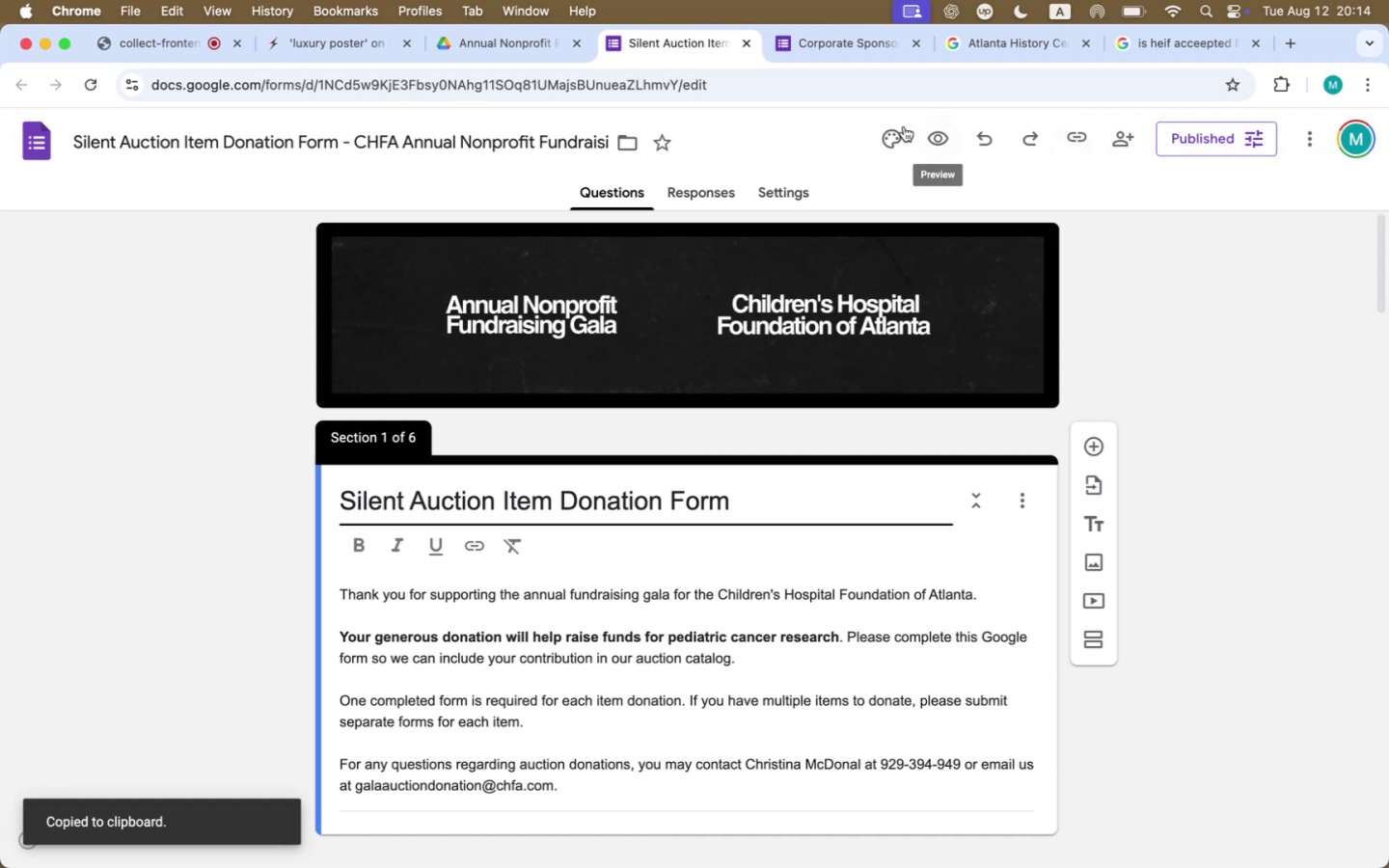 
left_click([874, 44])
 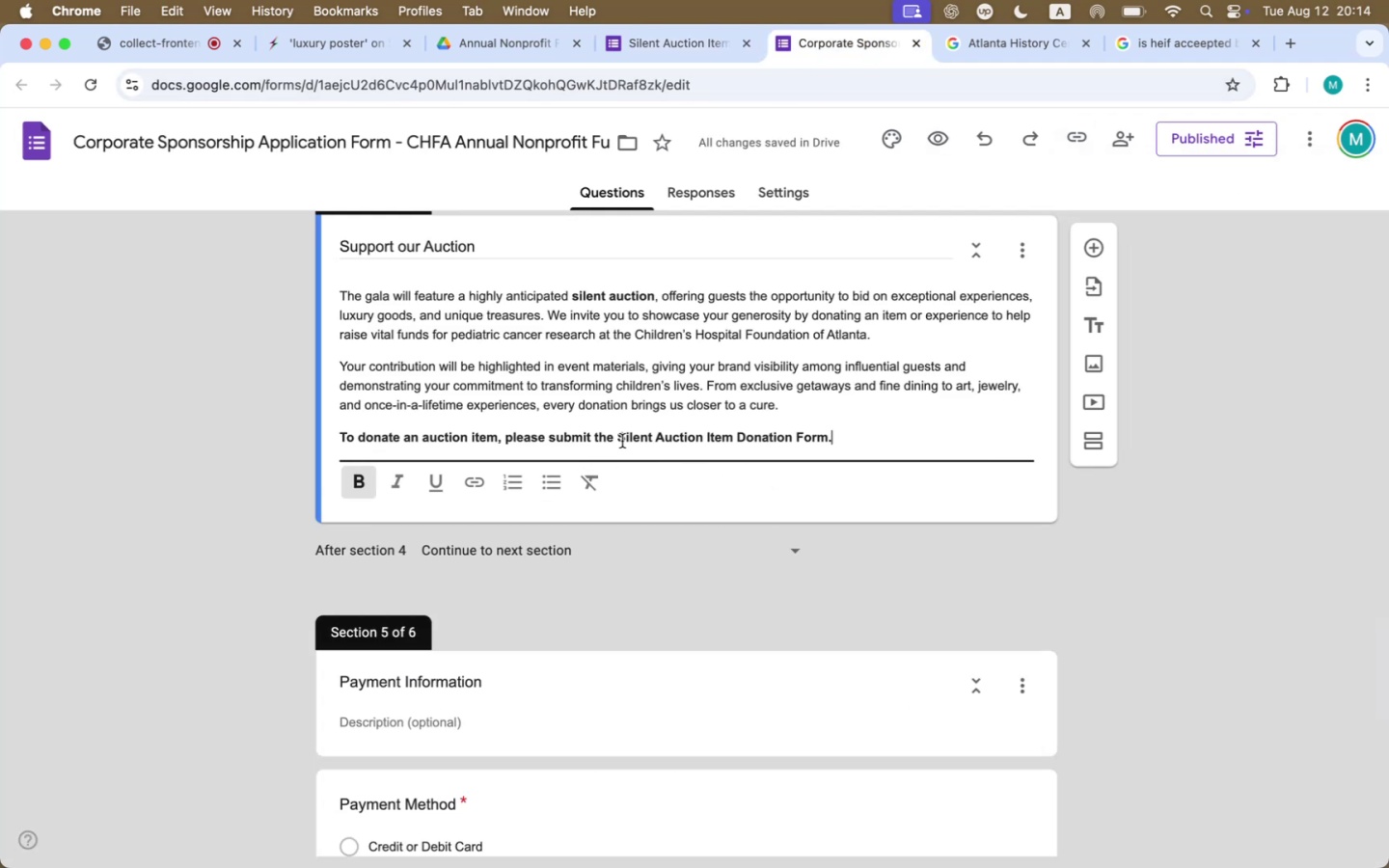 
left_click_drag(start_coordinate=[618, 439], to_coordinate=[828, 442])
 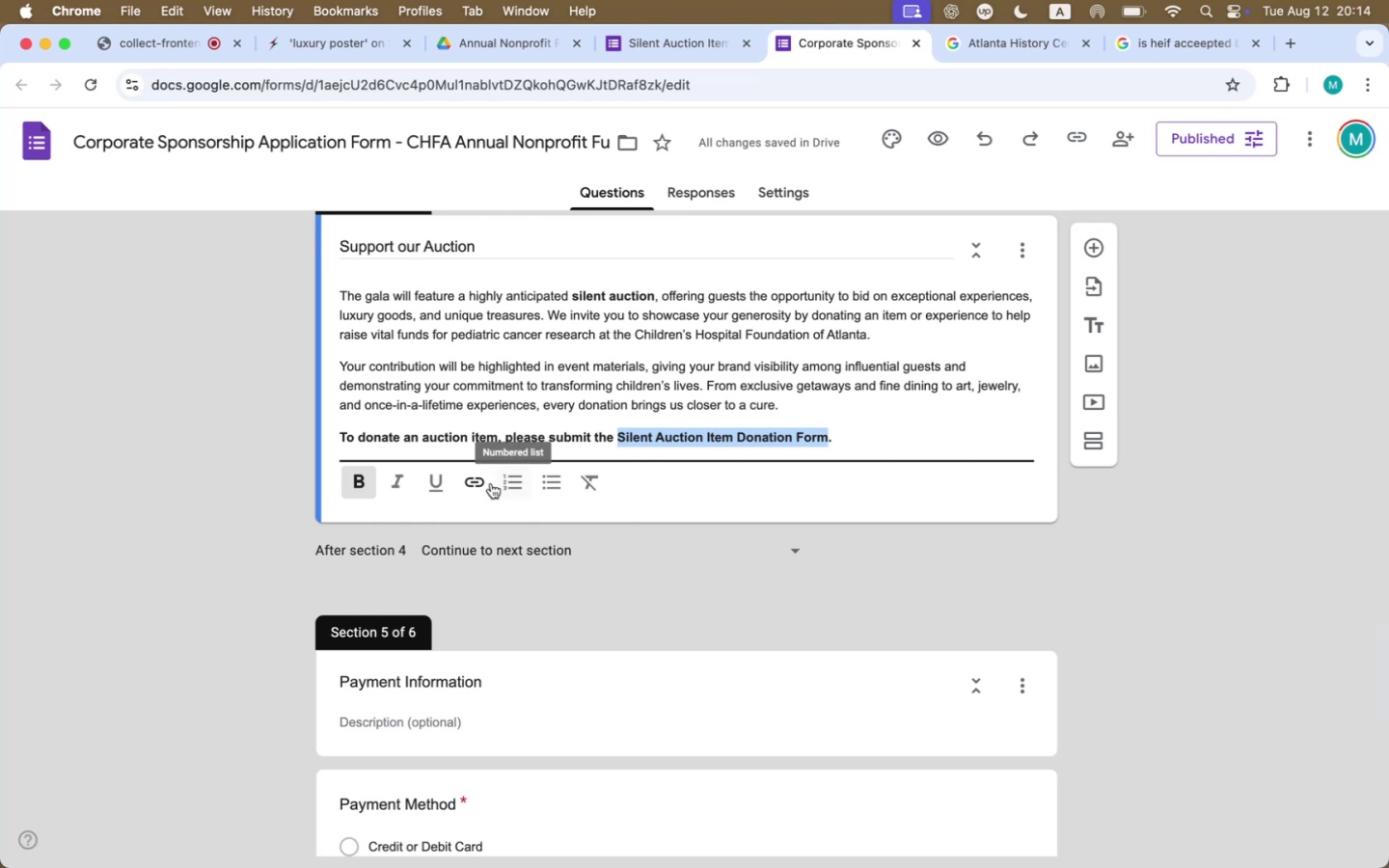 
left_click([486, 484])
 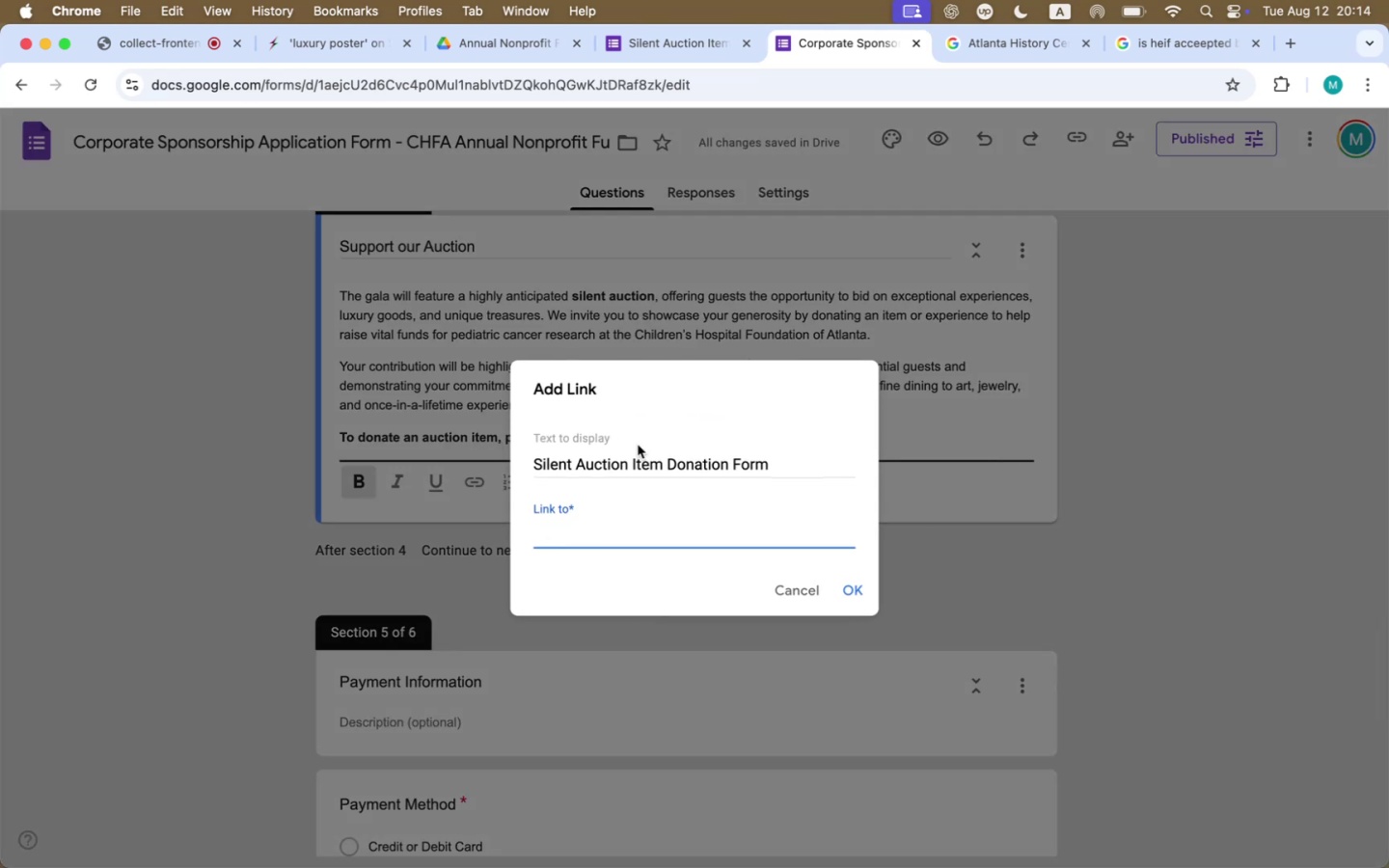 
key(Meta+CommandLeft)
 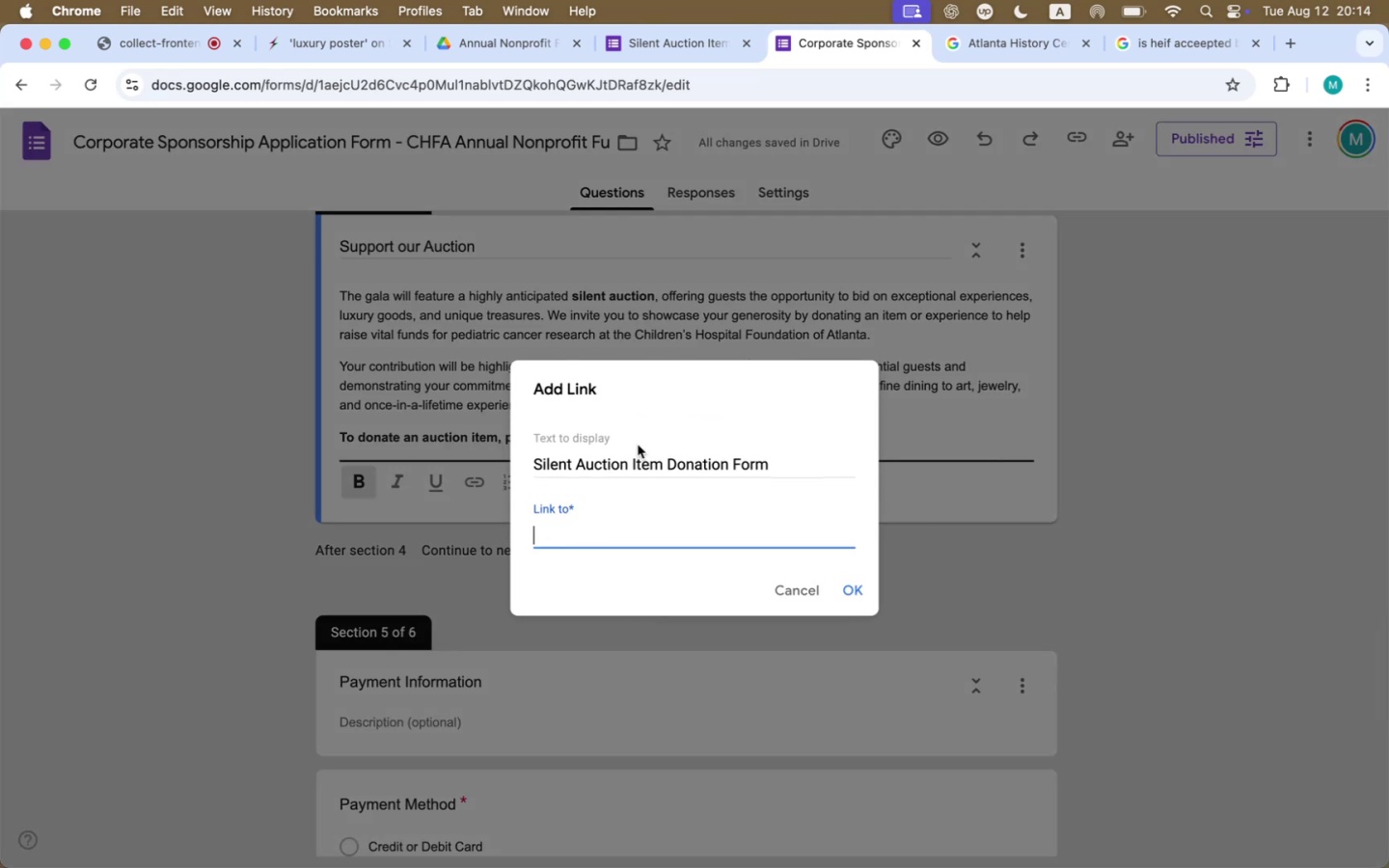 
key(Meta+V)
 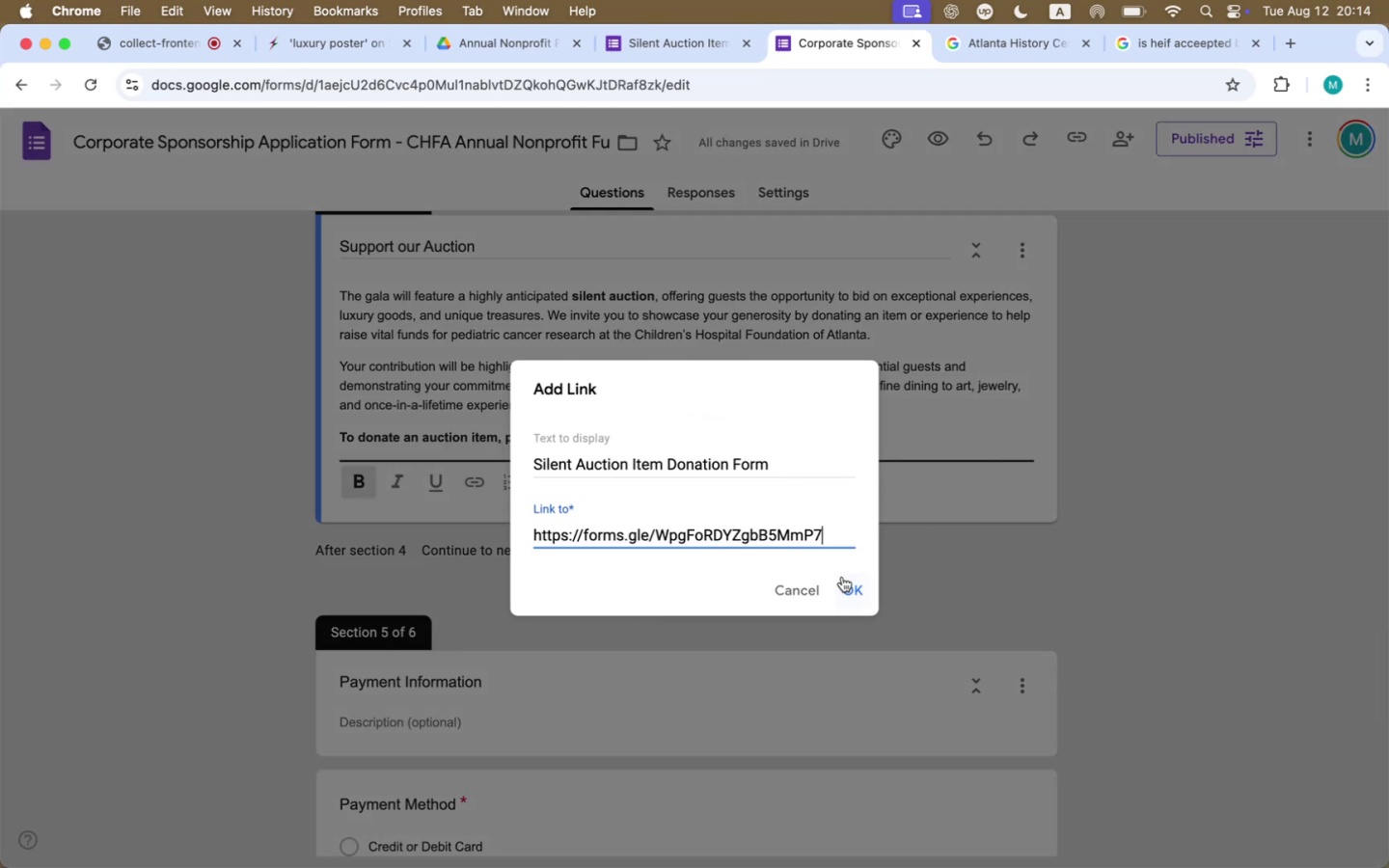 
left_click([846, 583])
 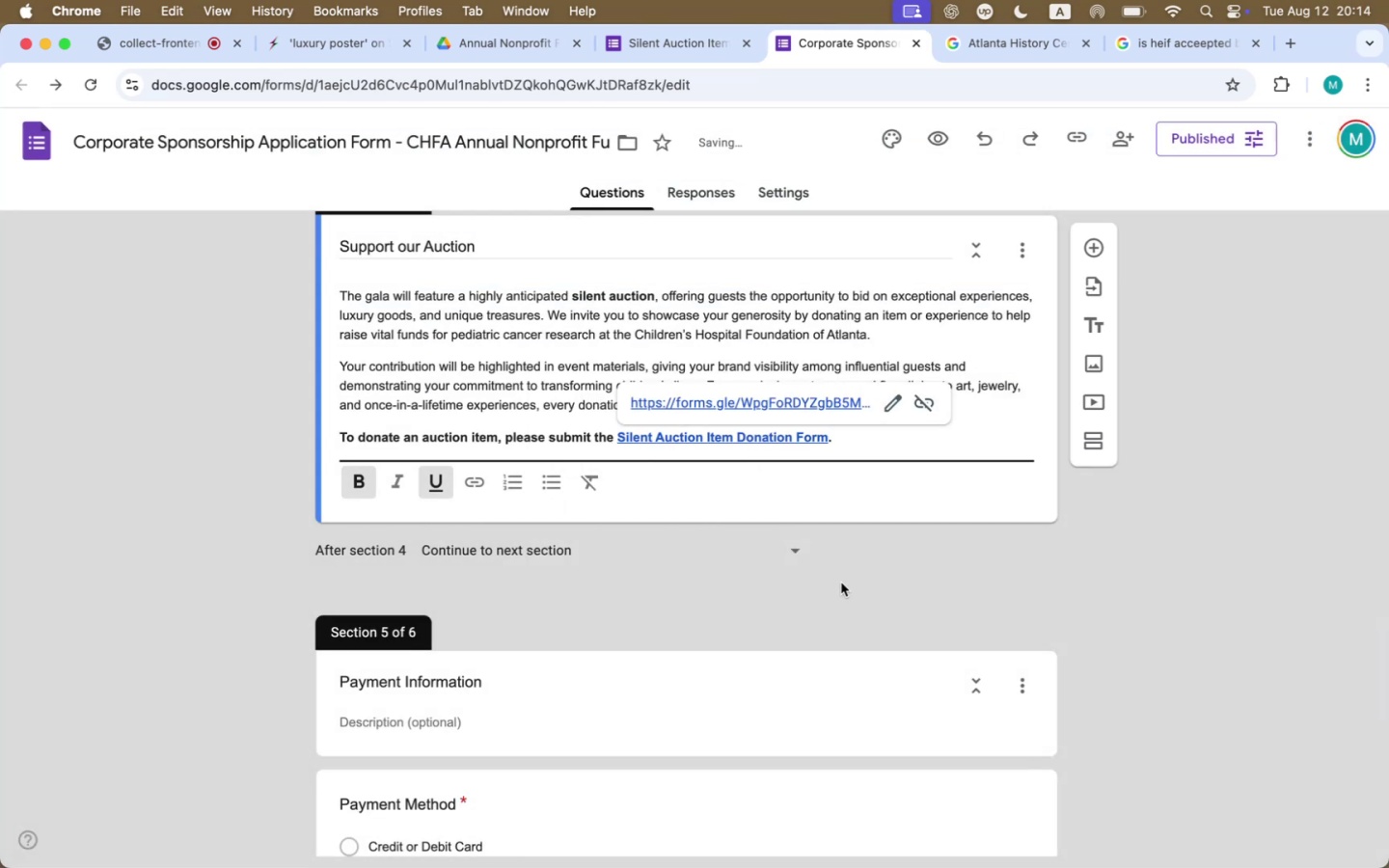 
left_click([1146, 552])
 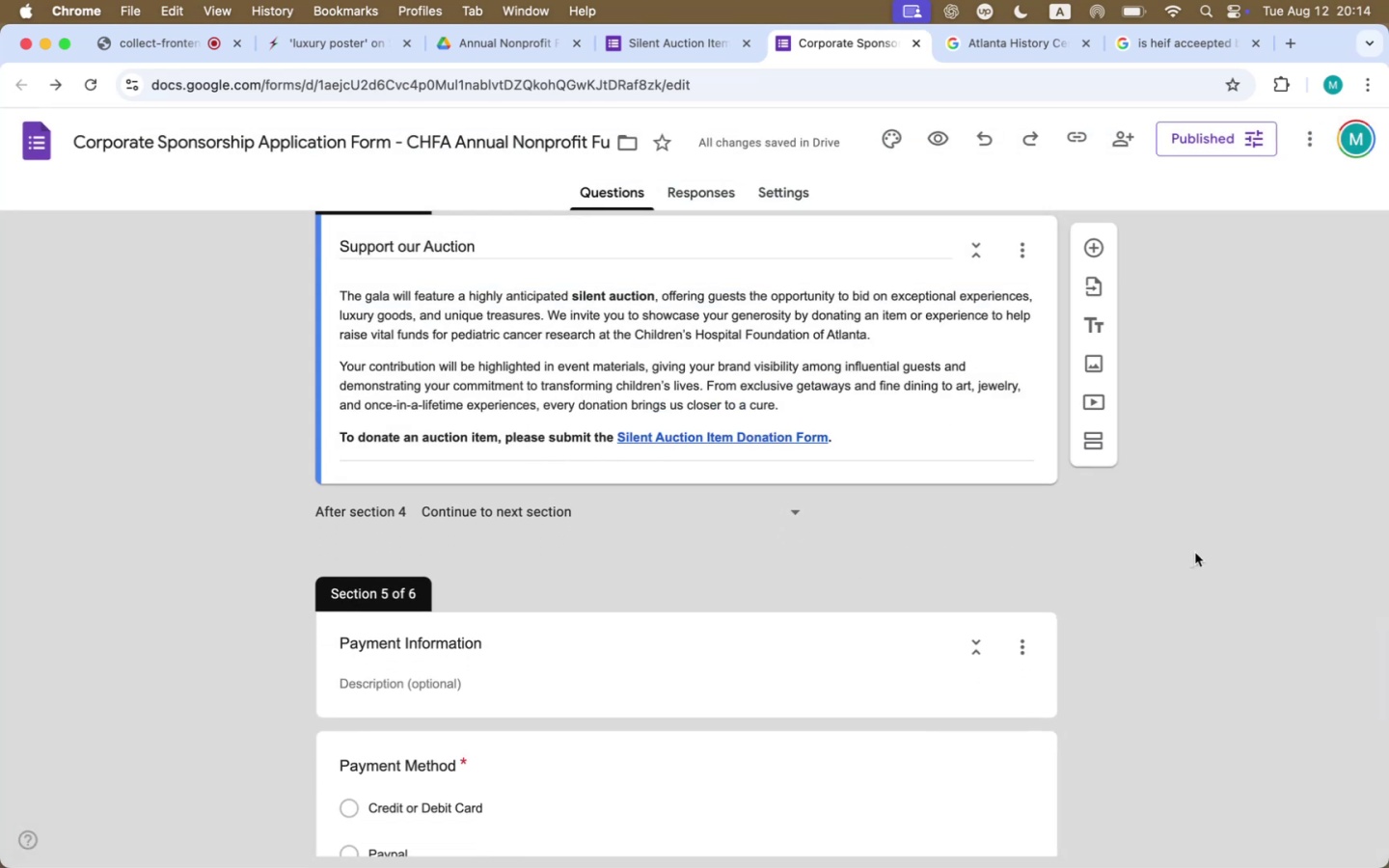 
scroll: coordinate [1195, 554], scroll_direction: up, amount: 8.0
 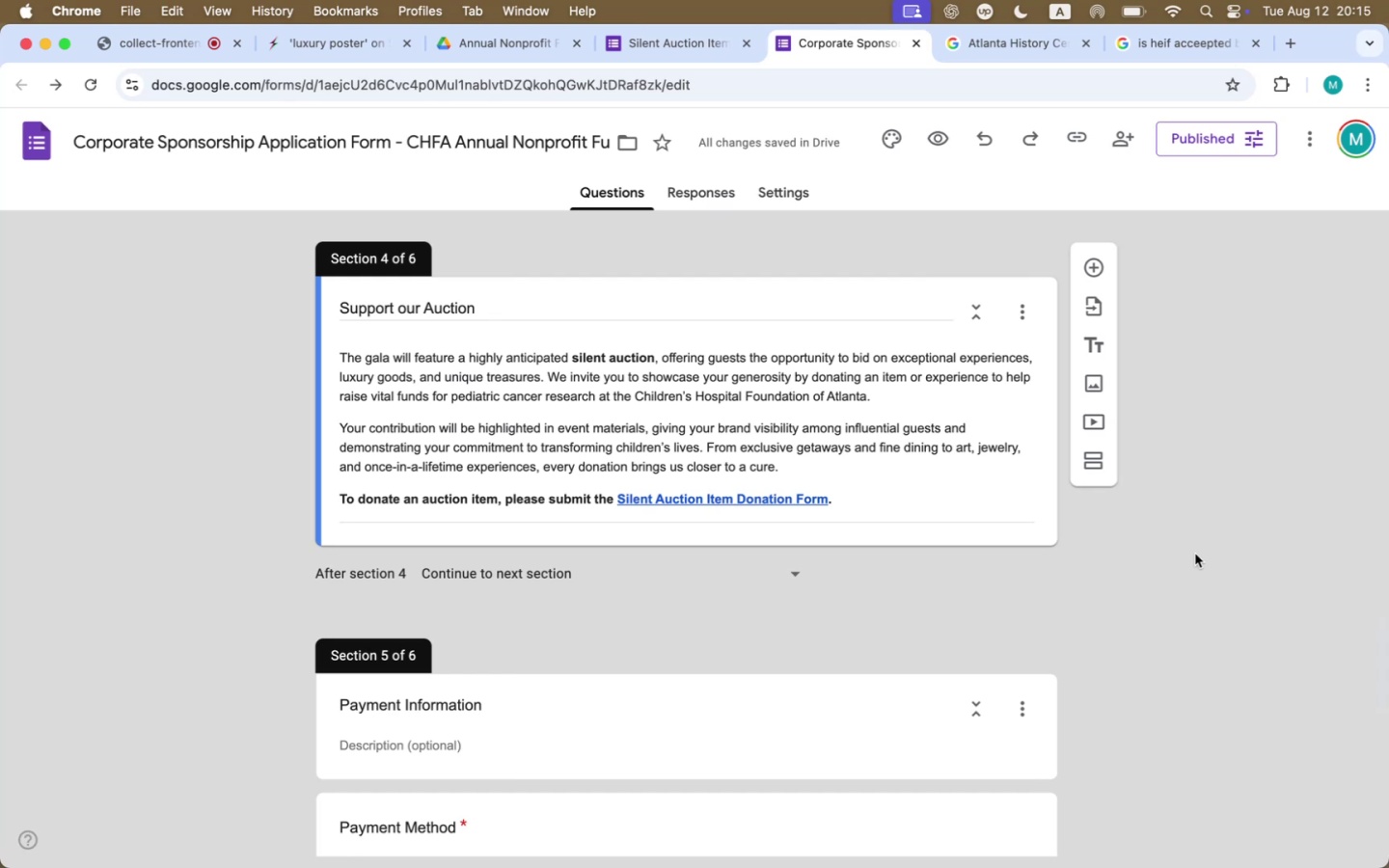 
wait(29.91)
 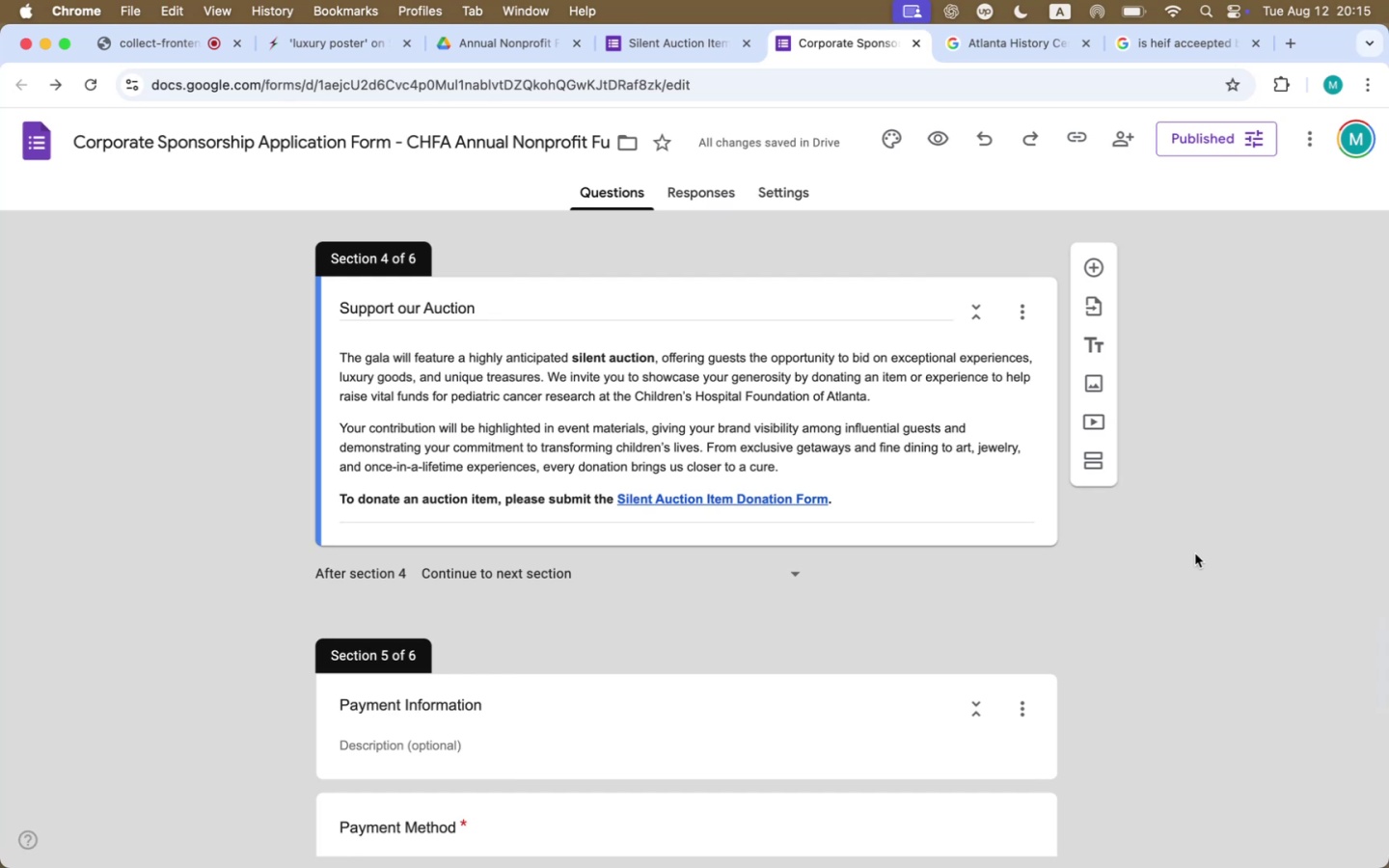 
double_click([561, 498])
 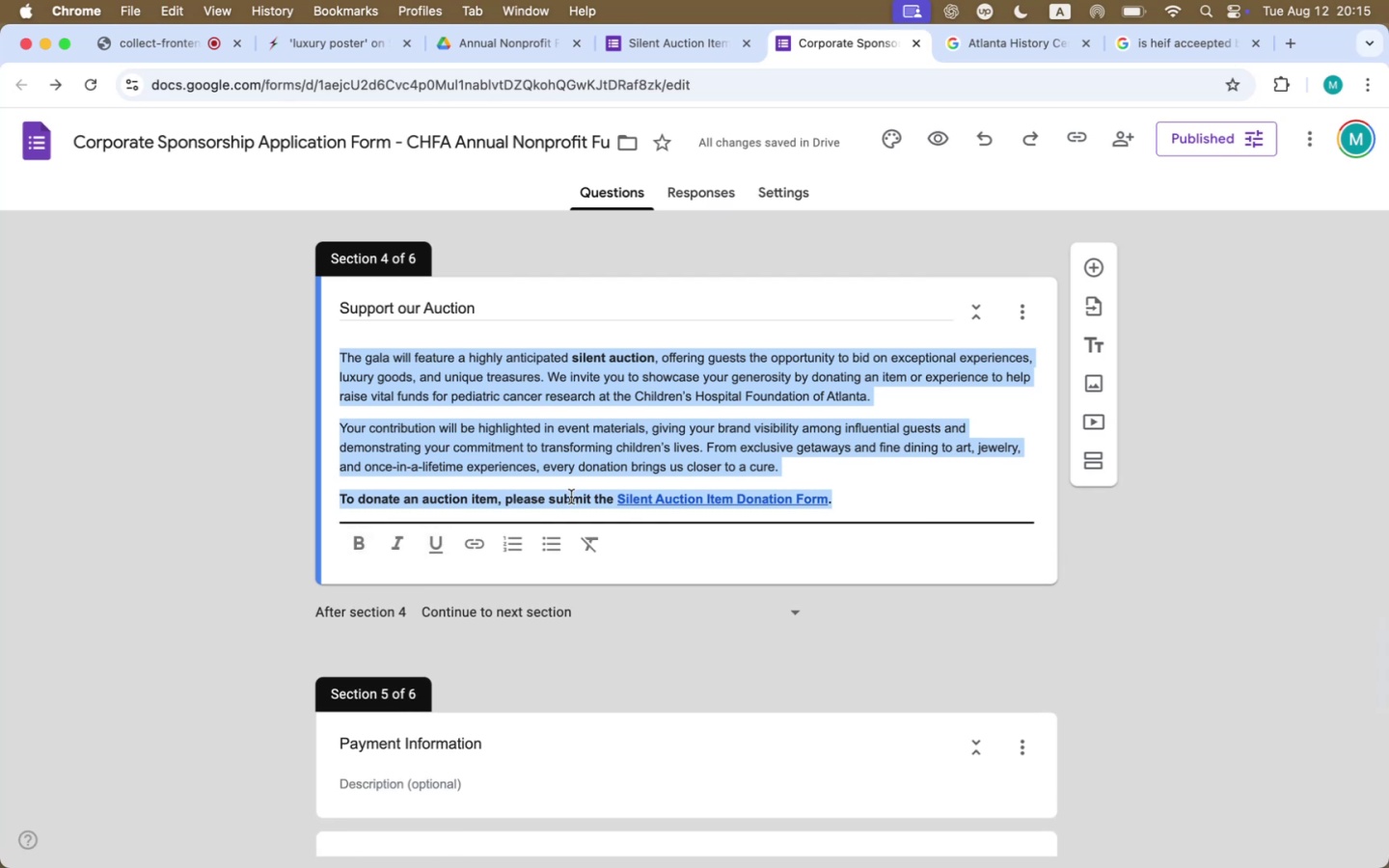 
double_click([571, 497])
 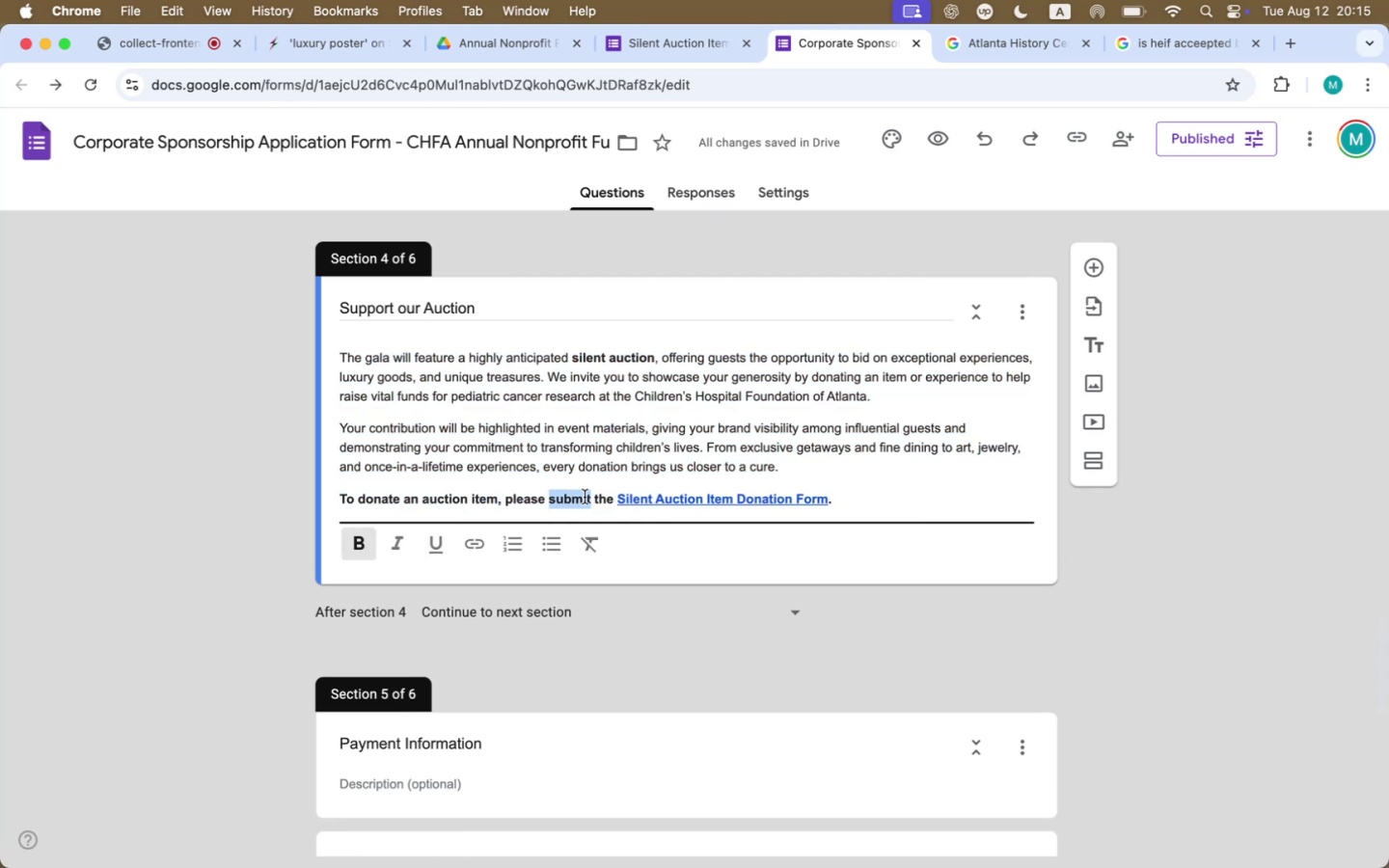 
left_click([595, 497])
 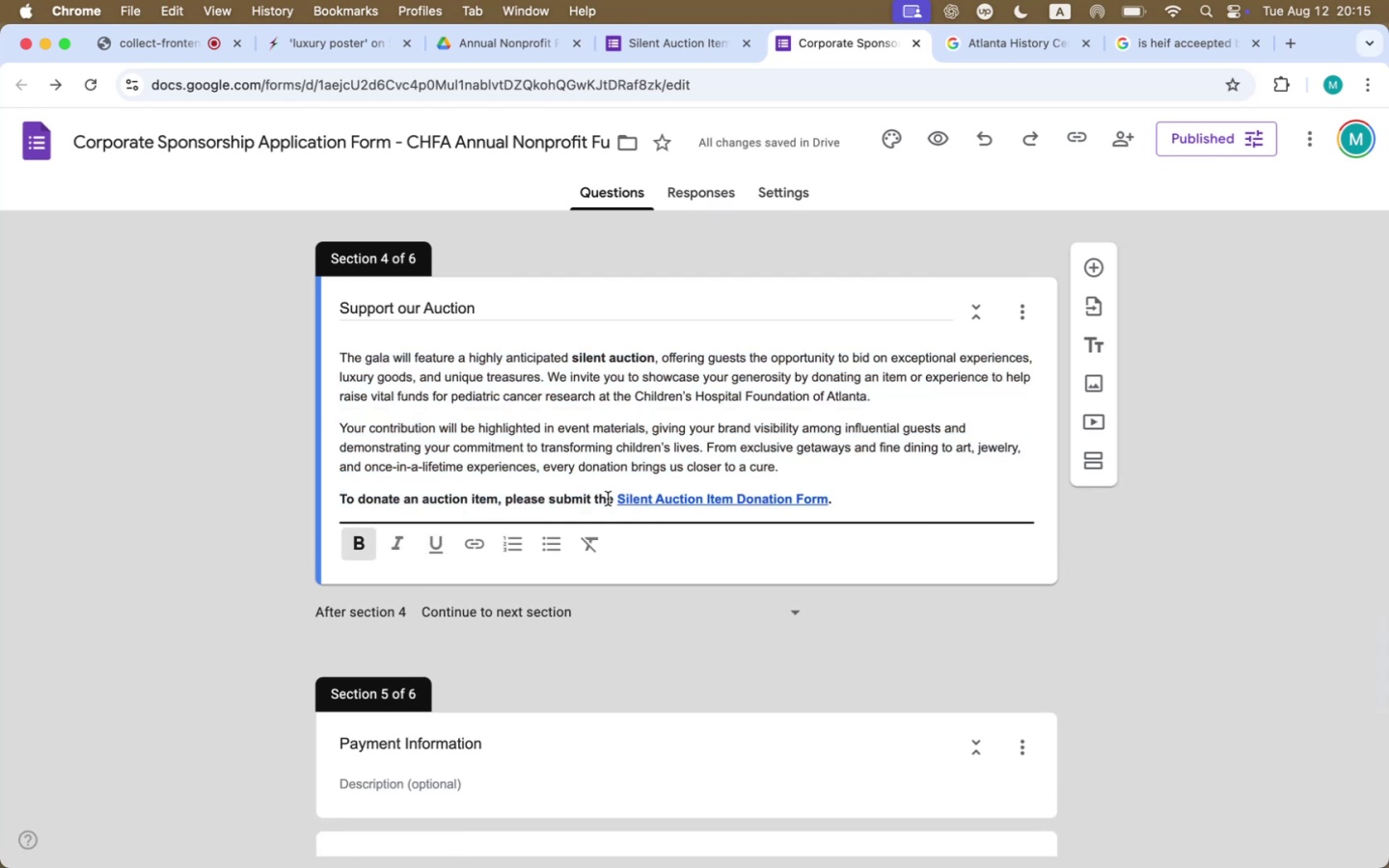 
left_click_drag(start_coordinate=[613, 499], to_coordinate=[549, 502])
 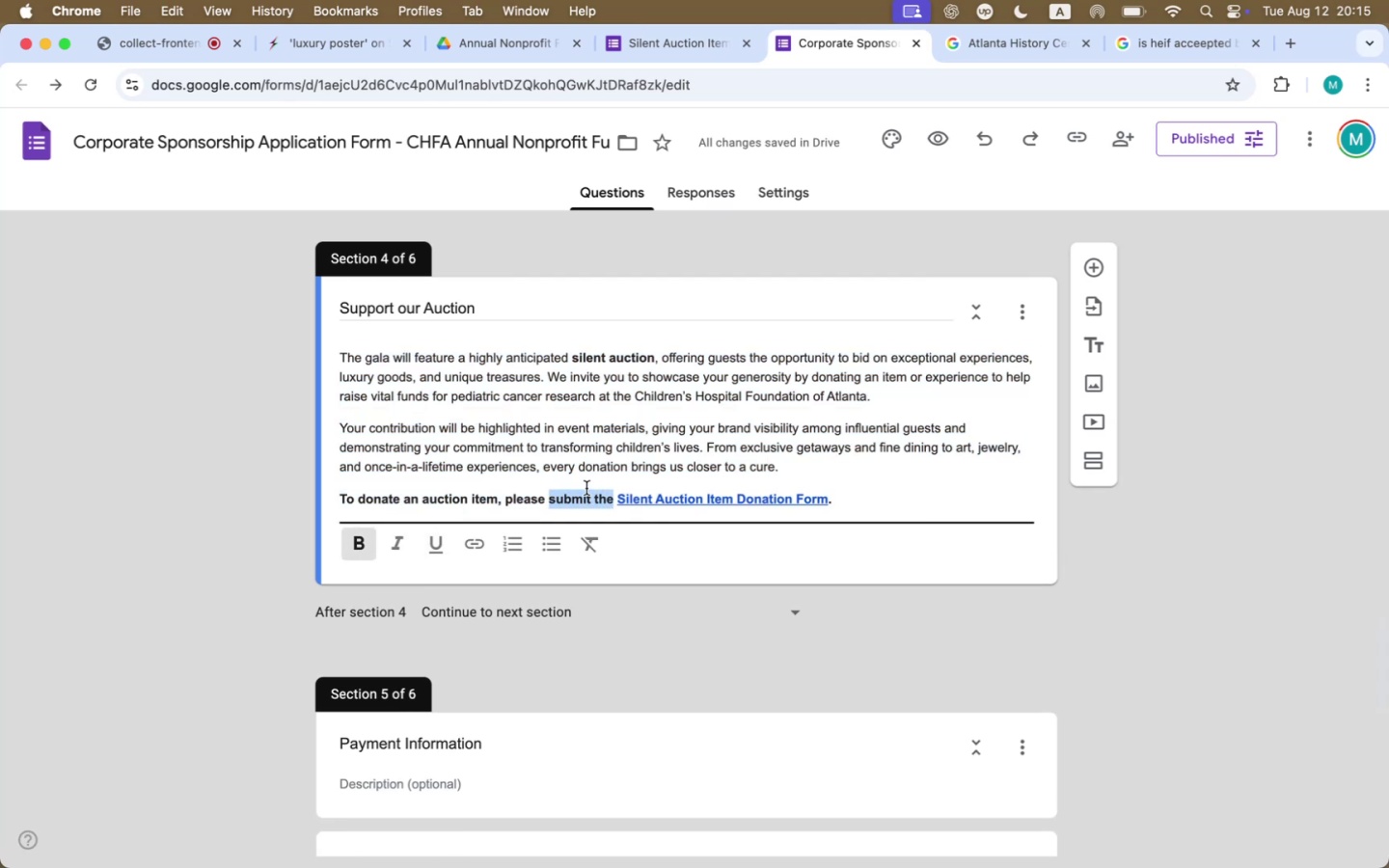 
type(fill out this)
 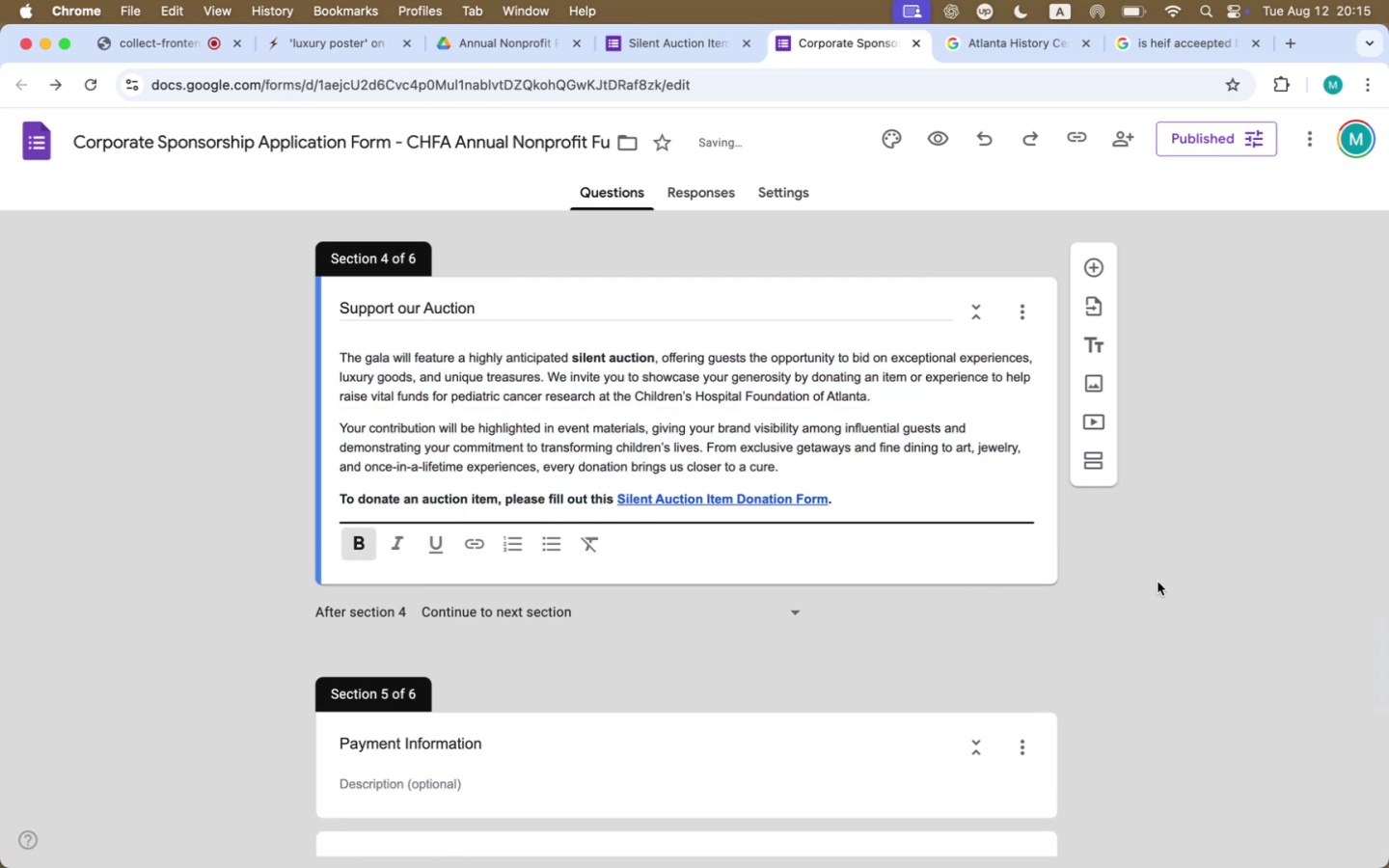 
left_click([1158, 582])
 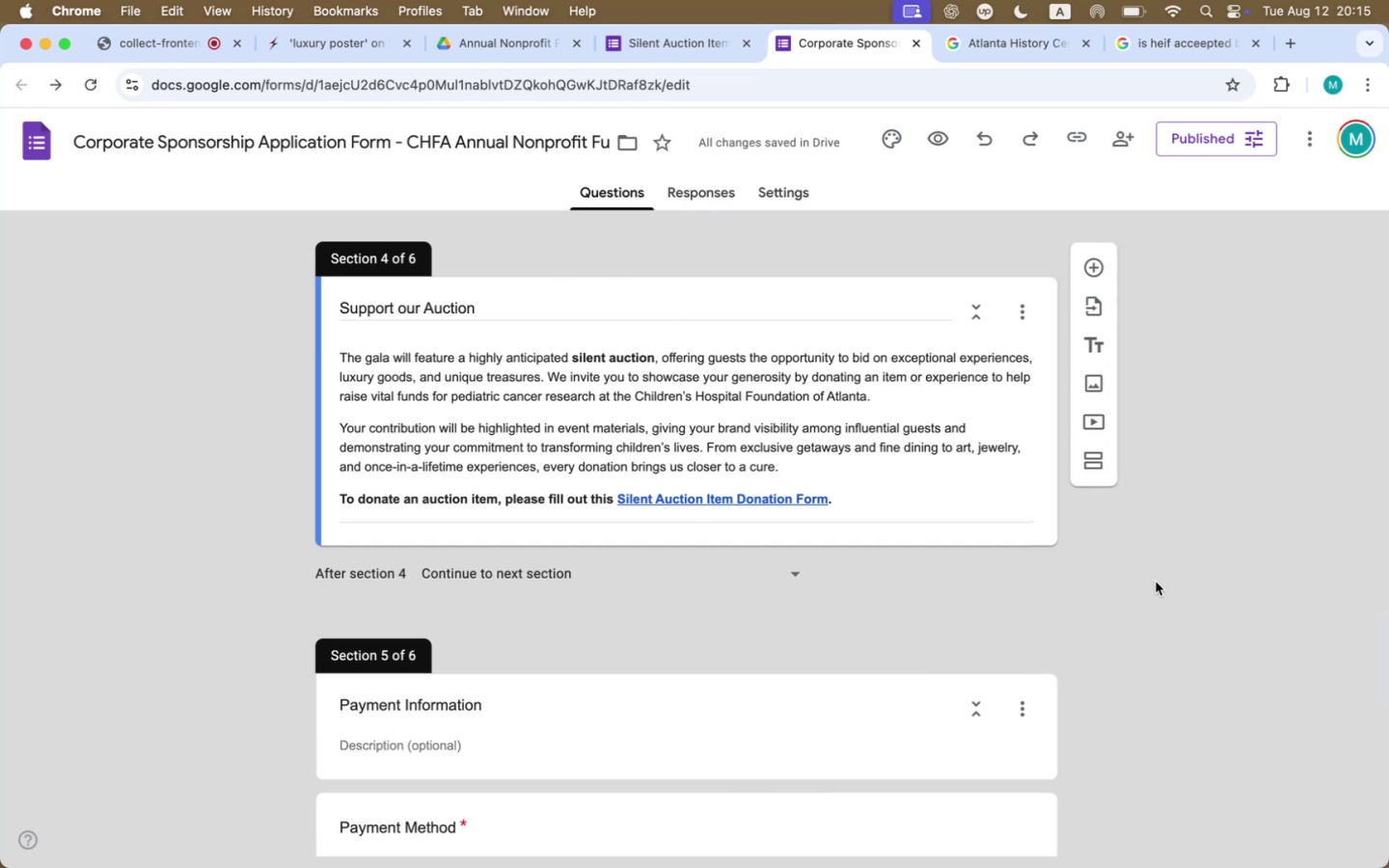 
scroll: coordinate [1153, 576], scroll_direction: down, amount: 16.0
 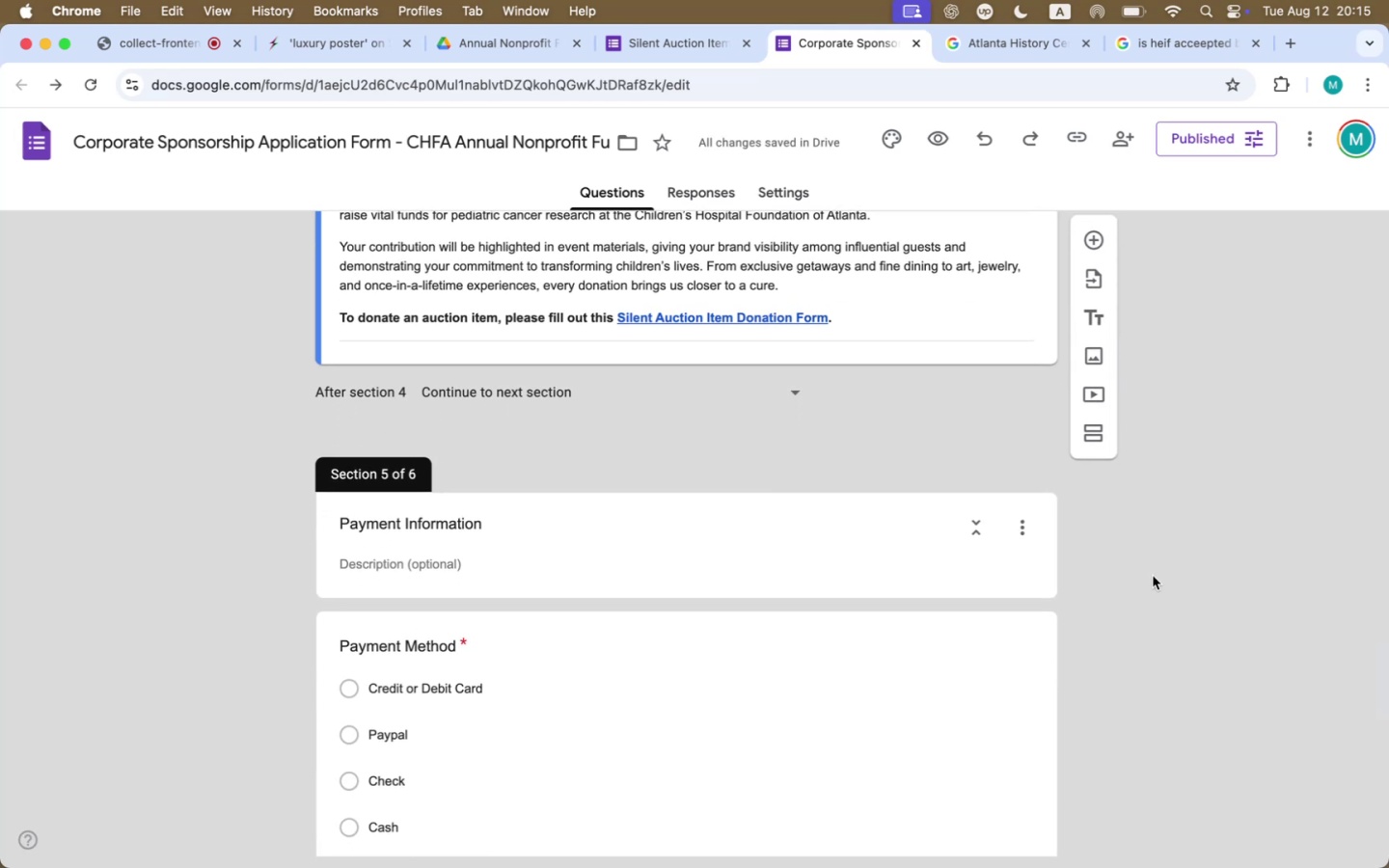 
scroll: coordinate [1164, 576], scroll_direction: up, amount: 32.0
 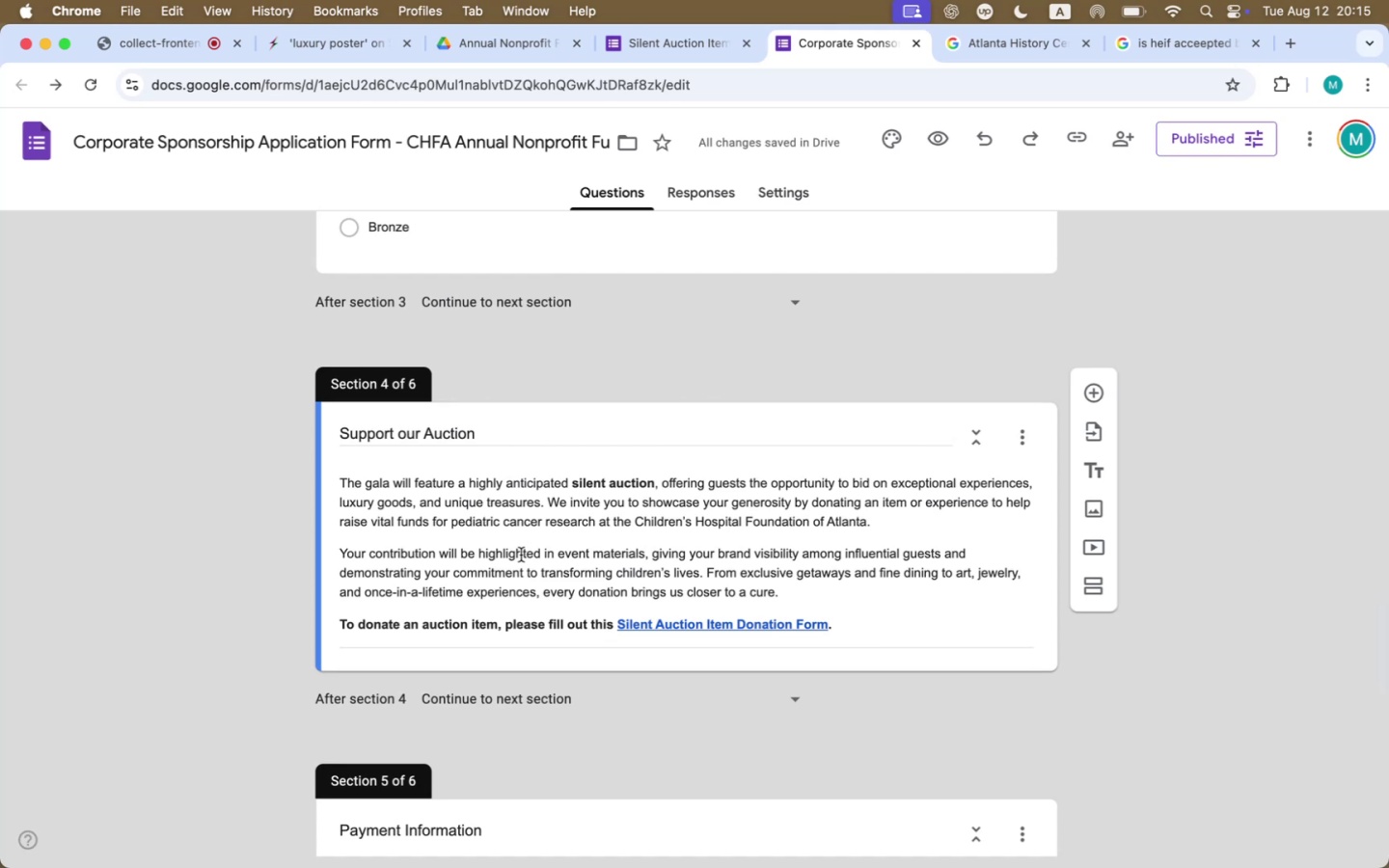 
wait(14.01)
 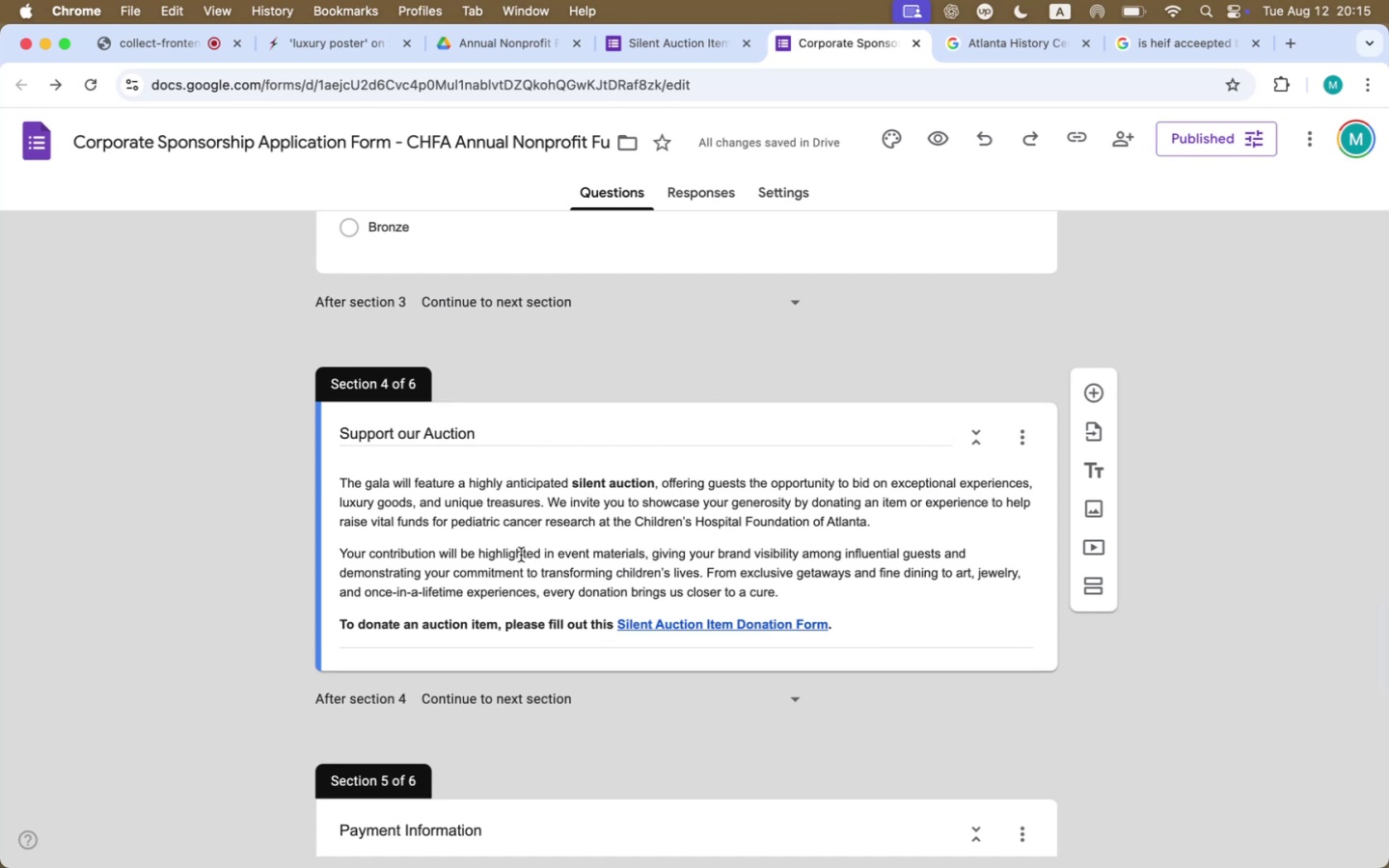 
left_click_drag(start_coordinate=[651, 552], to_coordinate=[700, 553])
 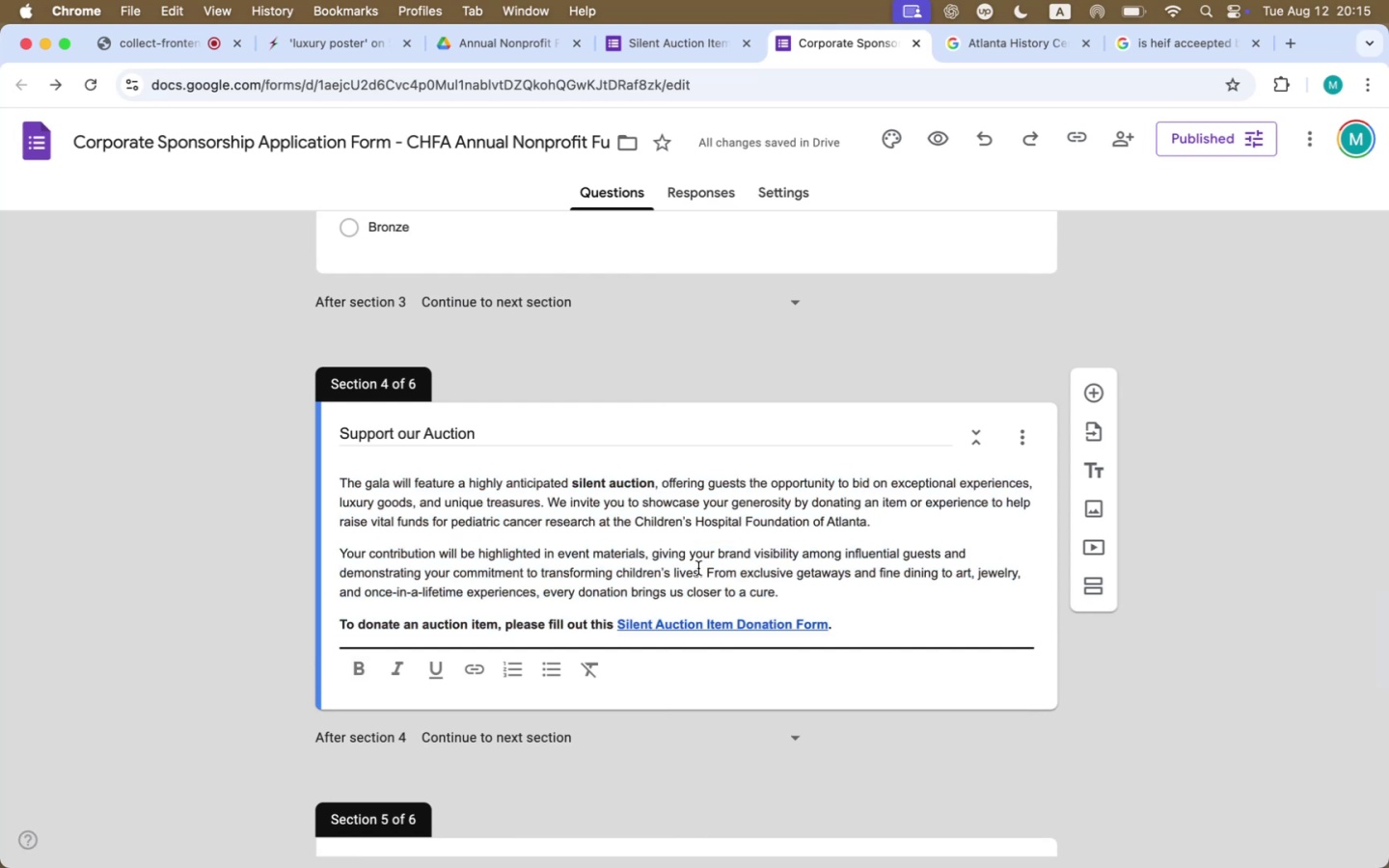 
left_click_drag(start_coordinate=[695, 571], to_coordinate=[649, 556])
 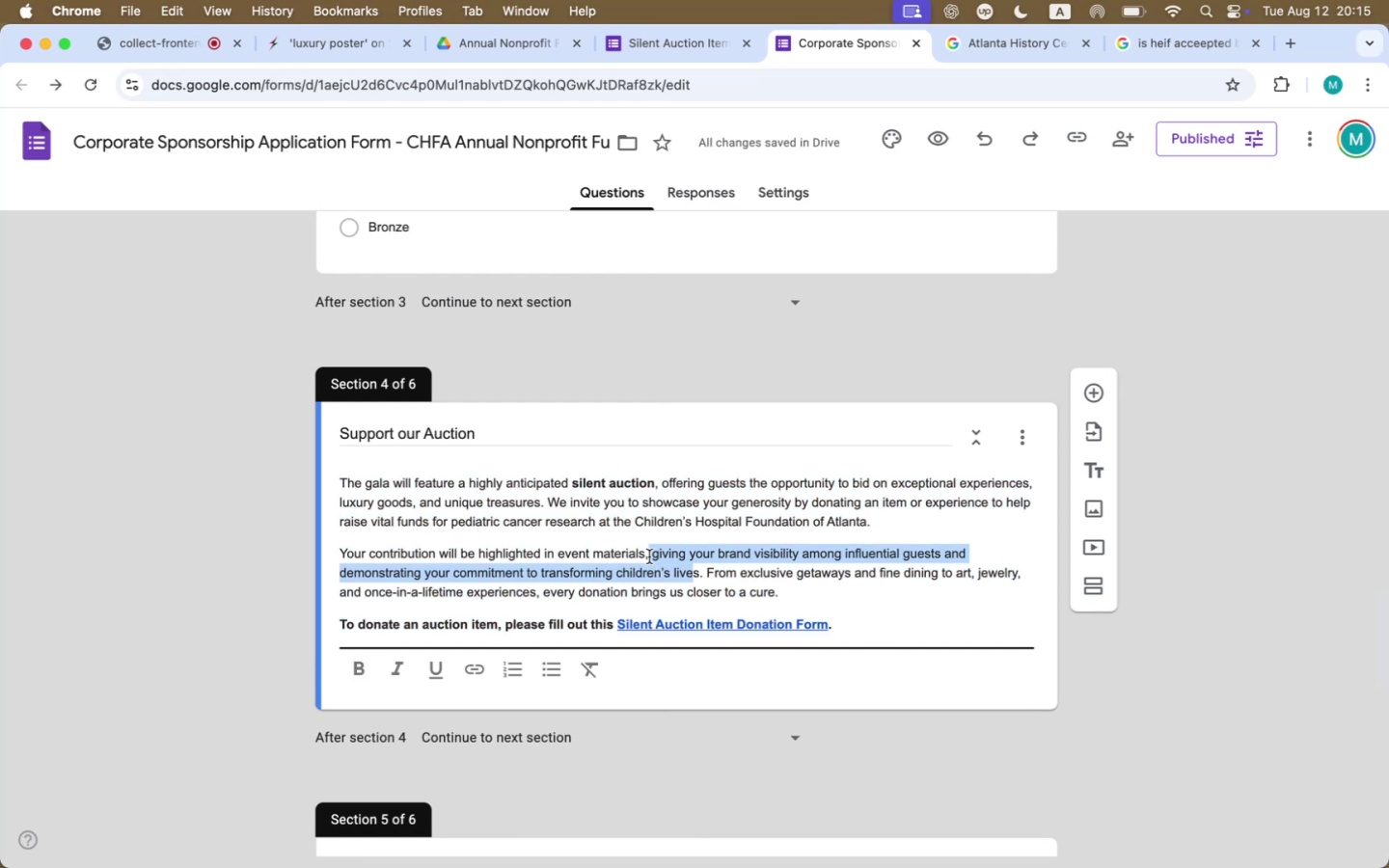 
key(Backspace)
 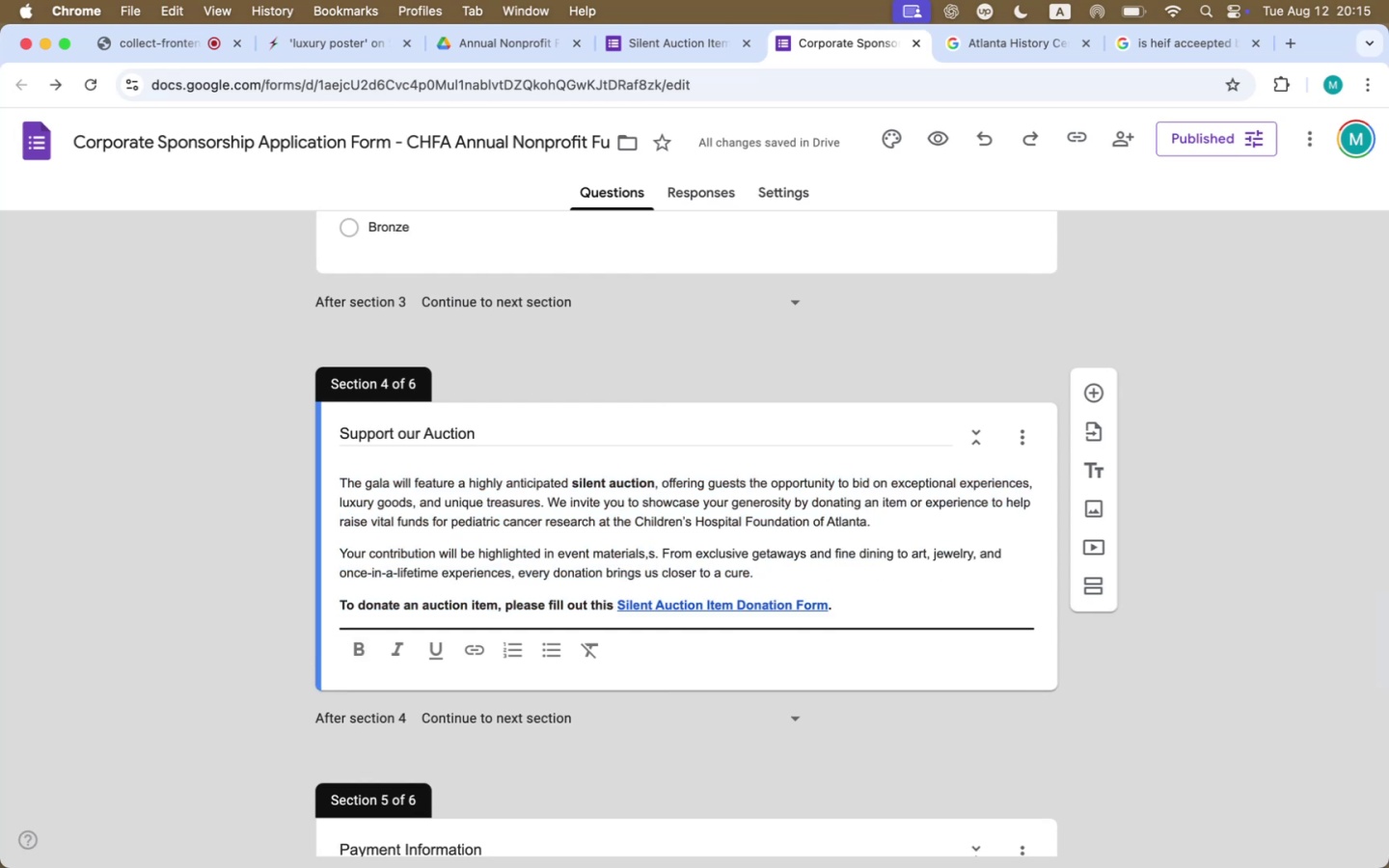 
key(Backspace)
 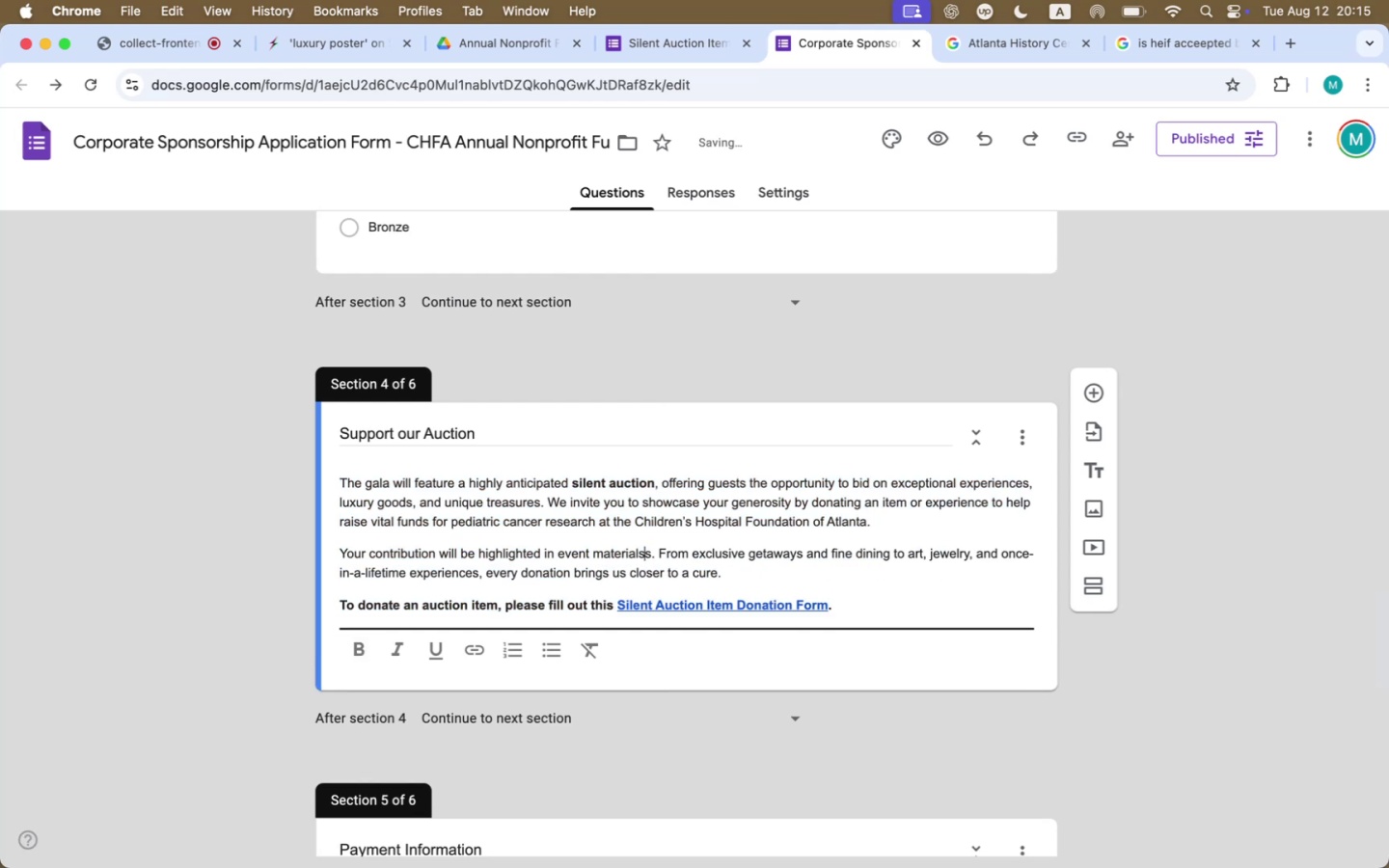 
key(ArrowRight)
 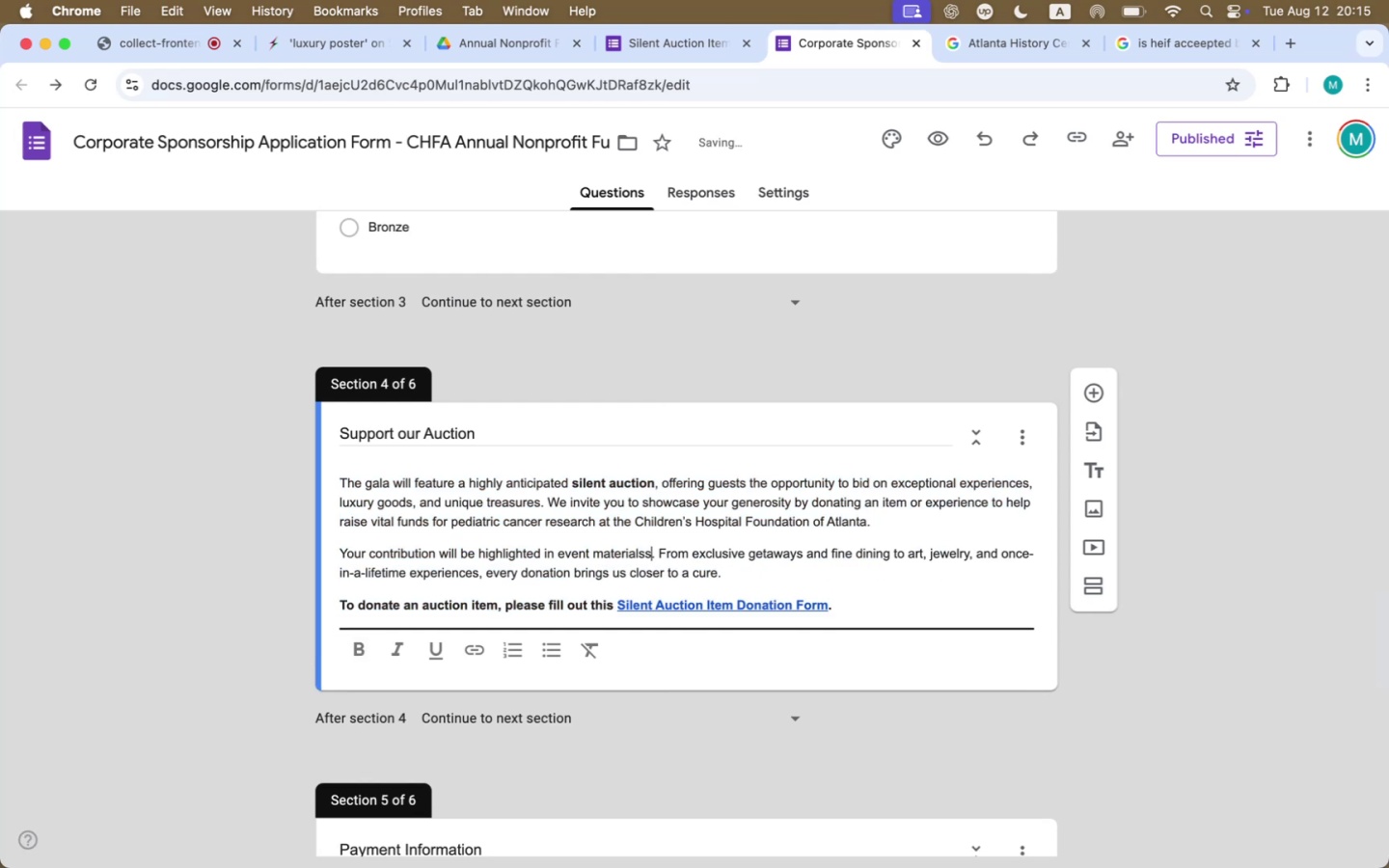 
key(Backspace)
type( or you ca)
key(Backspace)
key(Backspace)
key(Backspace)
key(Backspace)
key(Backspace)
key(Backspace)
key(Backspace)
key(Backspace)
key(Backspace)
key(Backspace)
 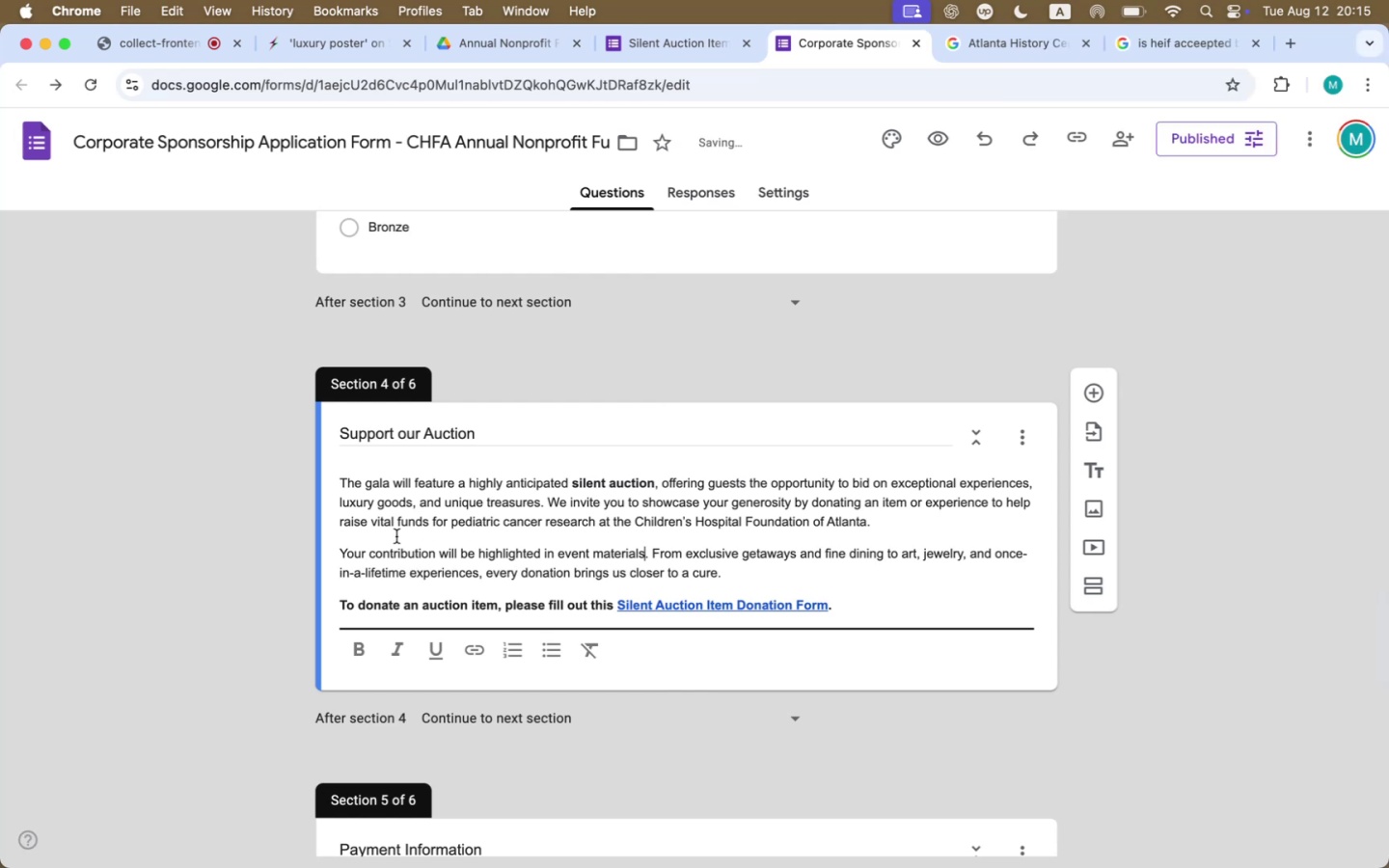 
left_click([341, 556])
 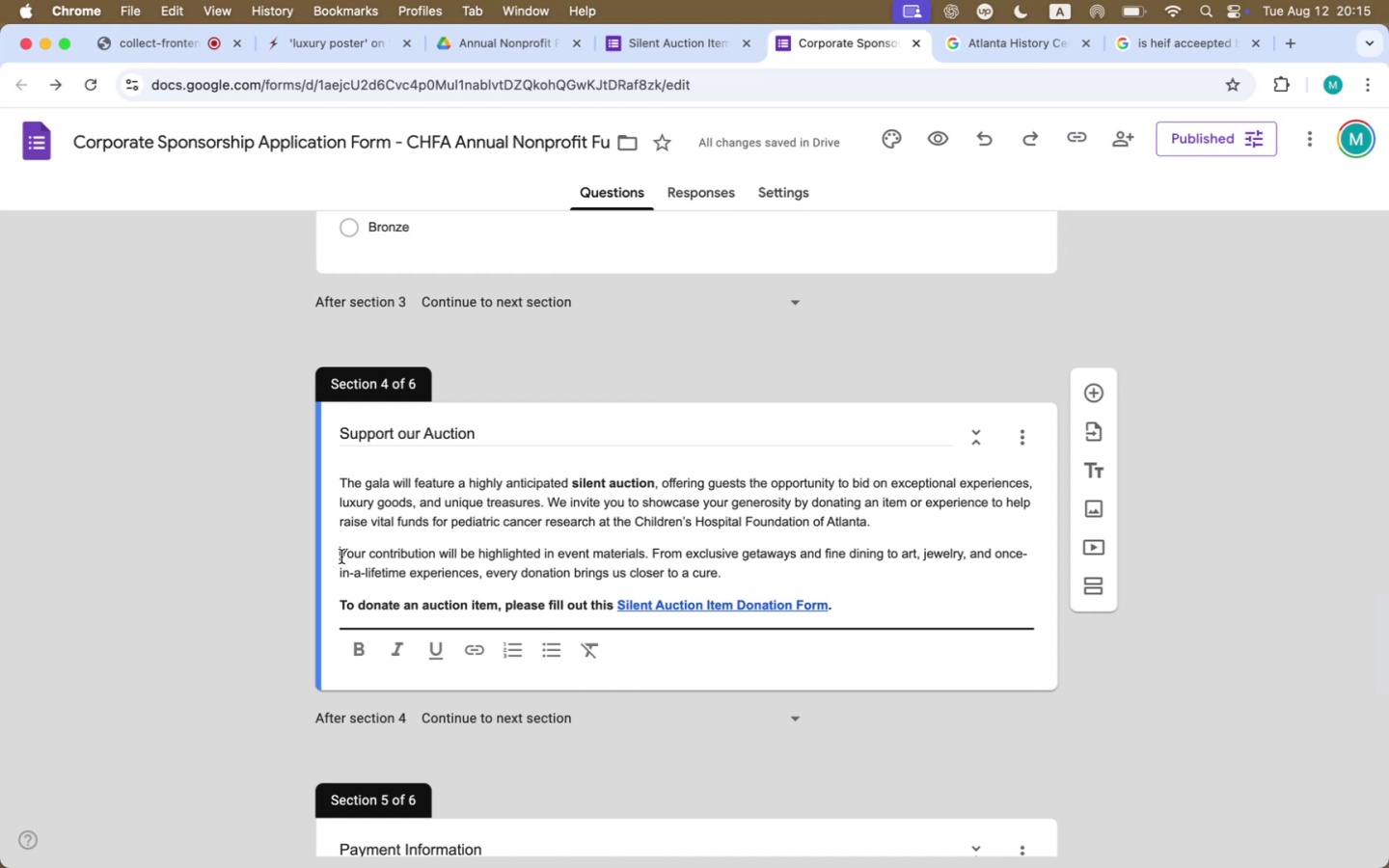 
type(If you prefer, )
 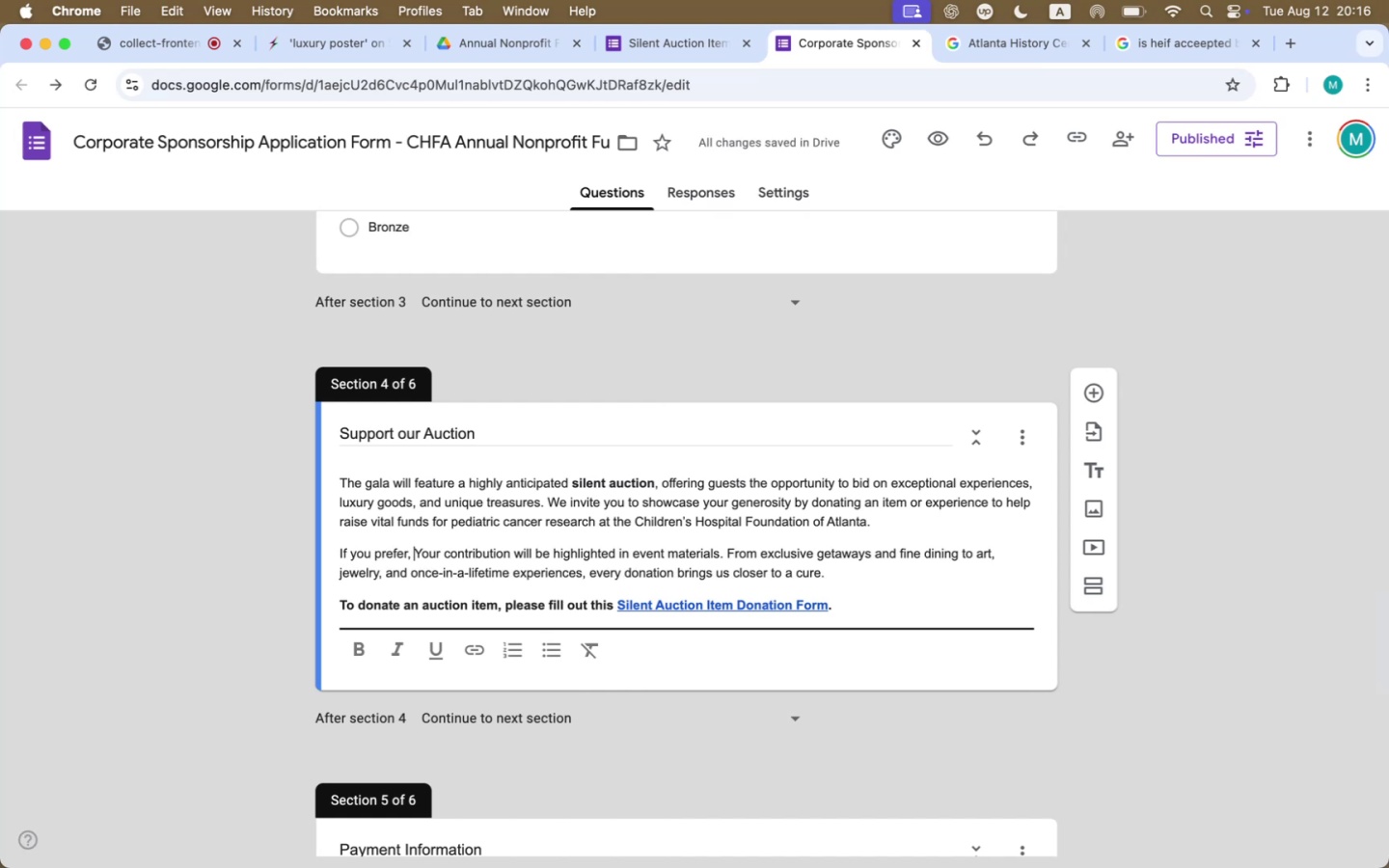 
key(ArrowRight)
 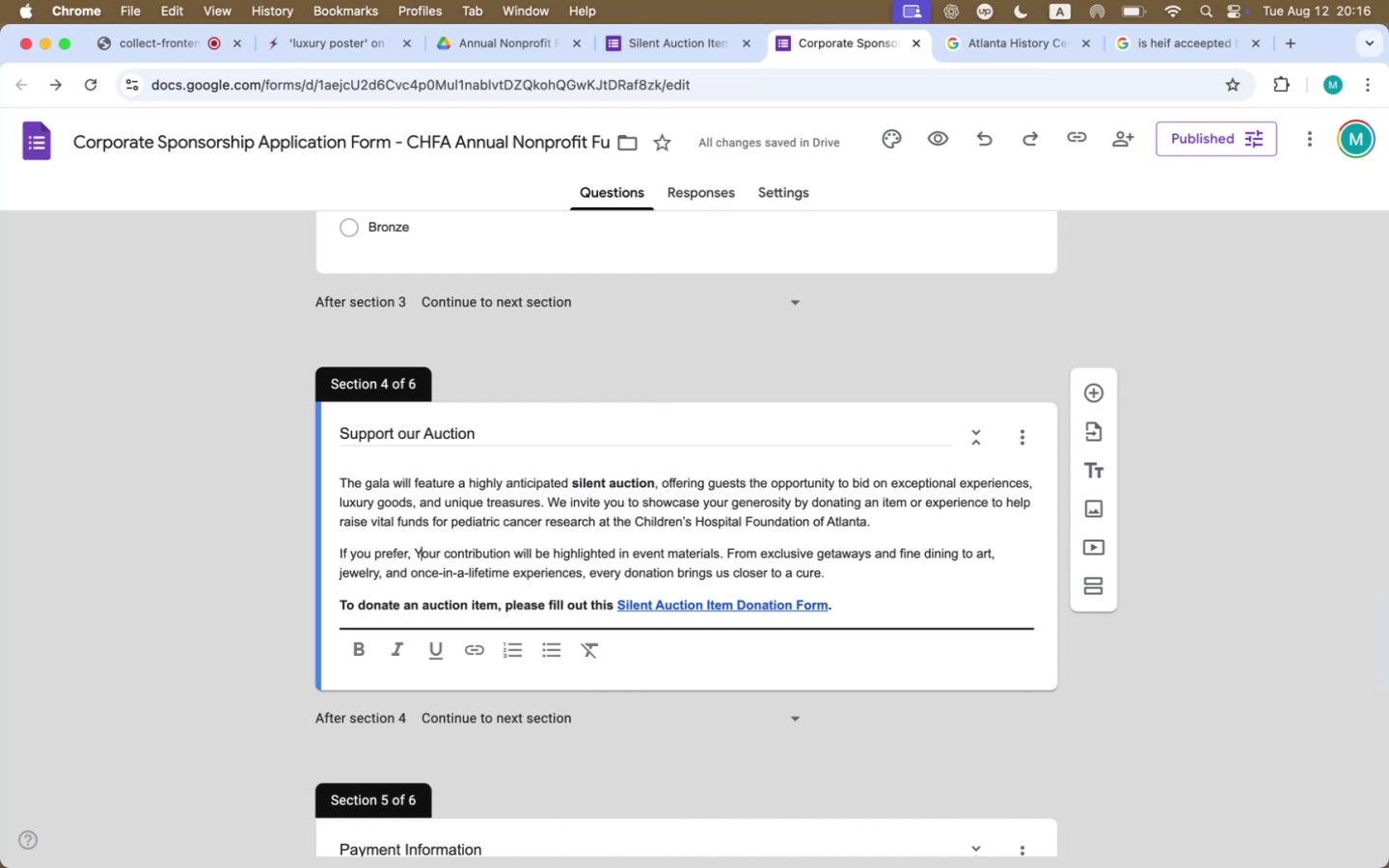 
key(Backspace)
 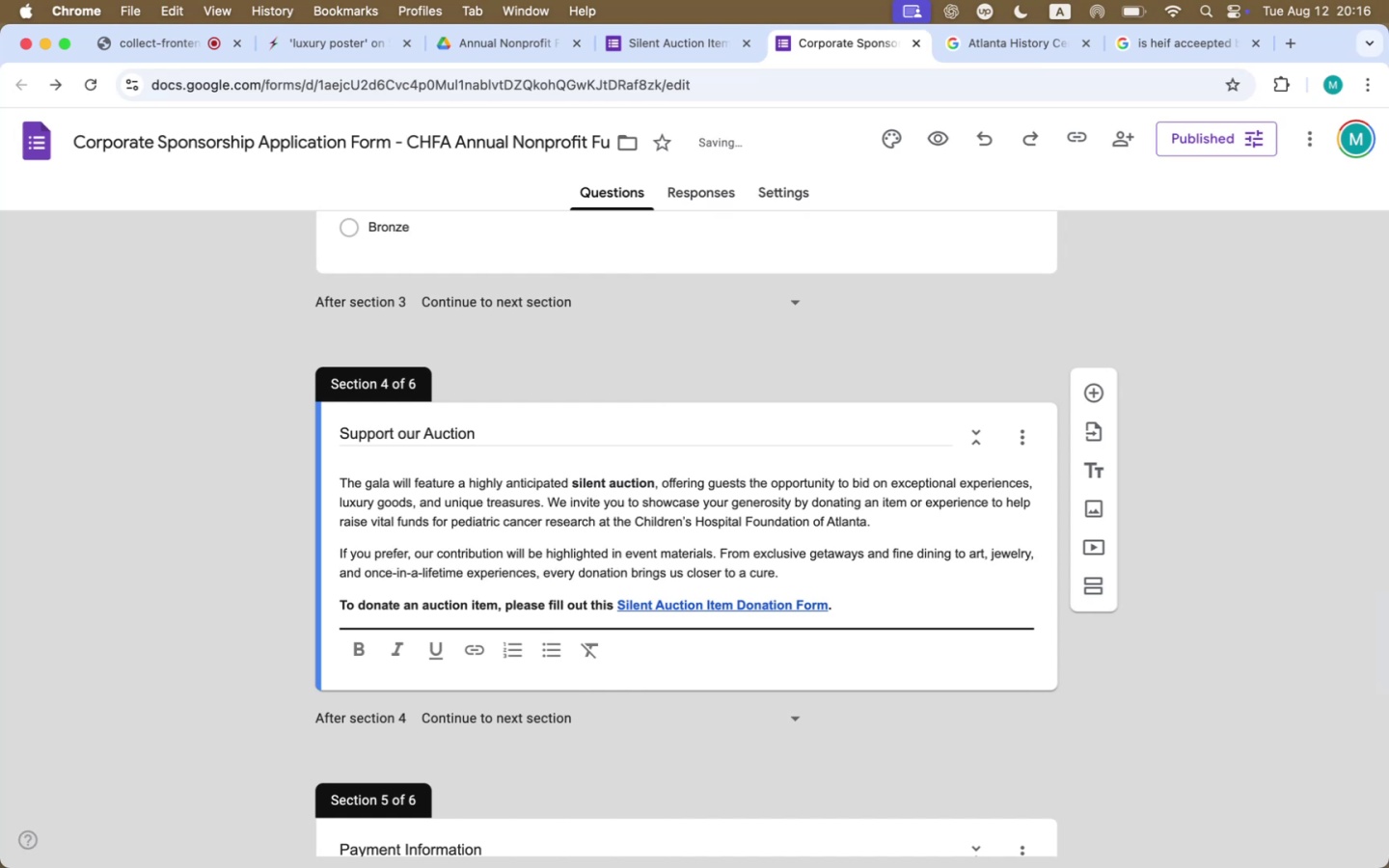 
key(Y)
 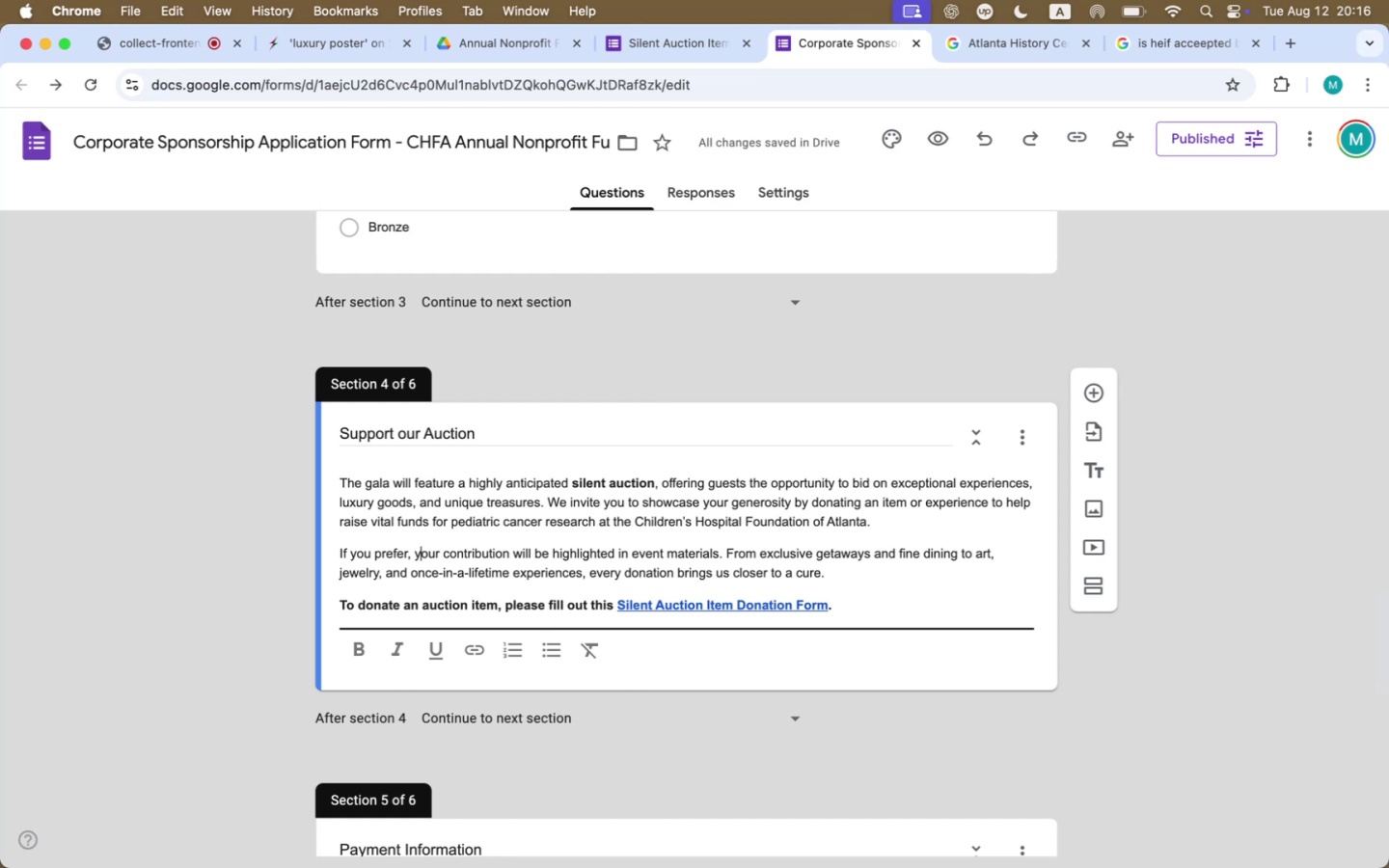 
wait(7.18)
 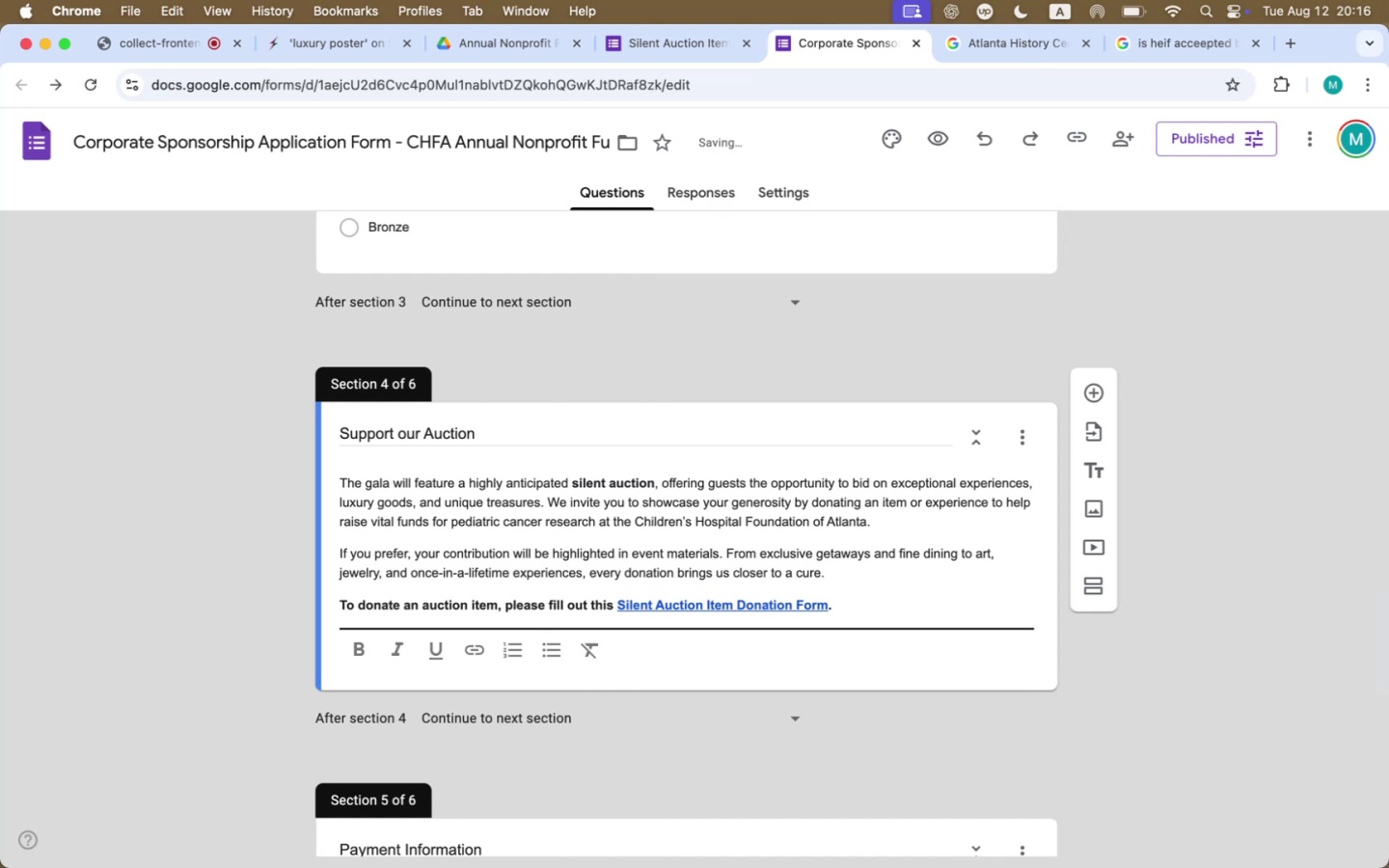 
left_click_drag(start_coordinate=[419, 554], to_coordinate=[324, 553])
 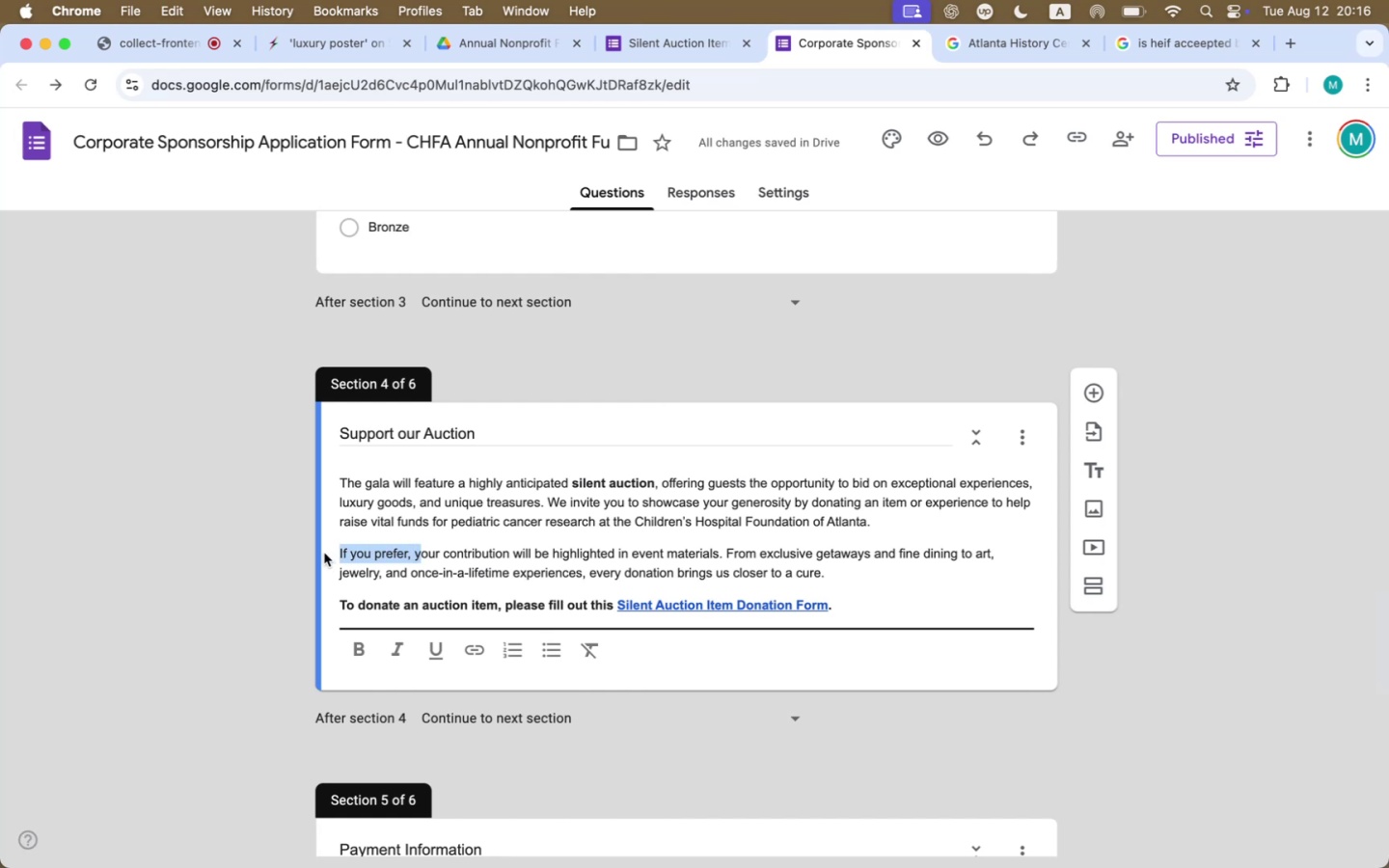 
key(Shift+ShiftLeft)
 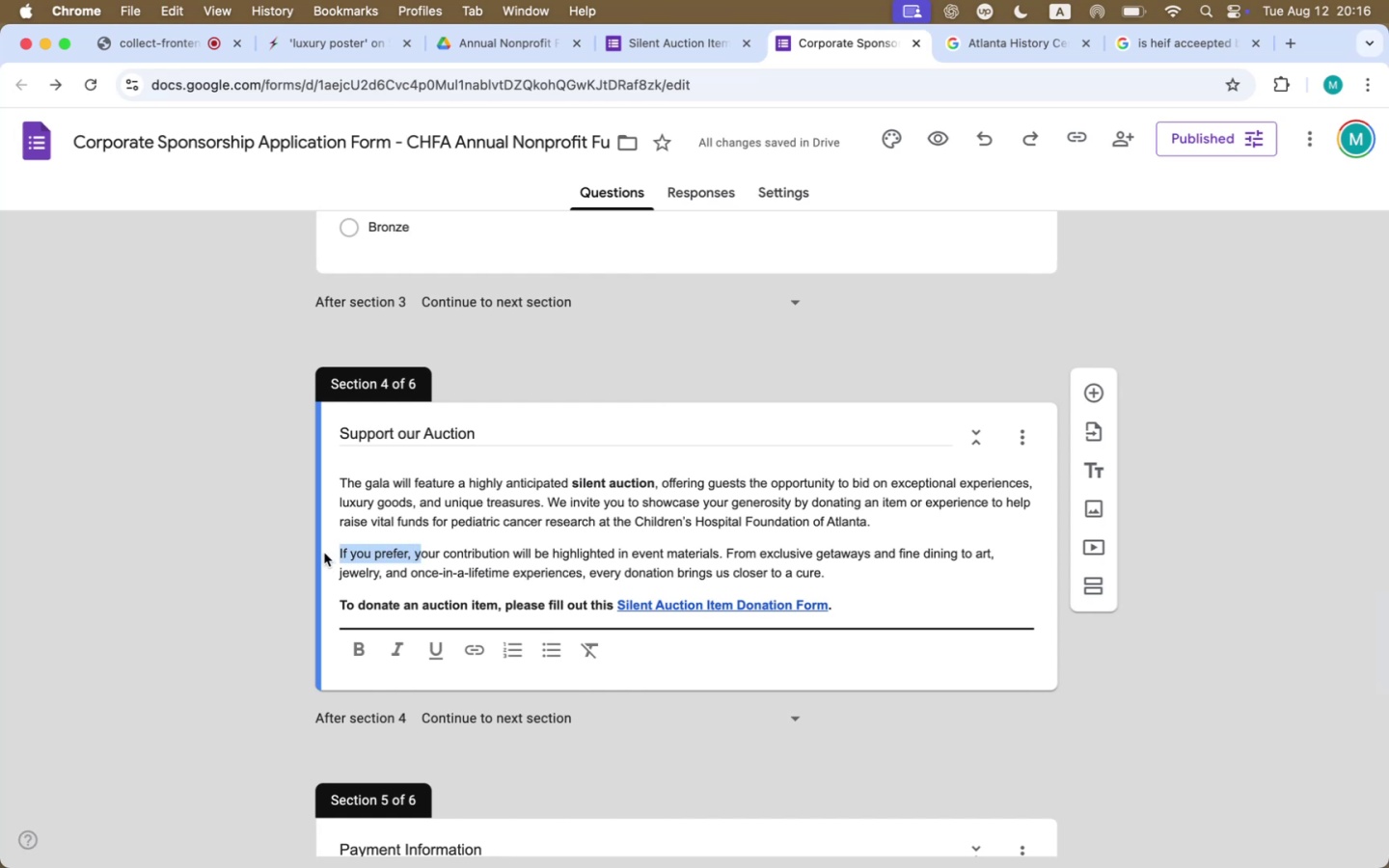 
key(Shift+Y)
 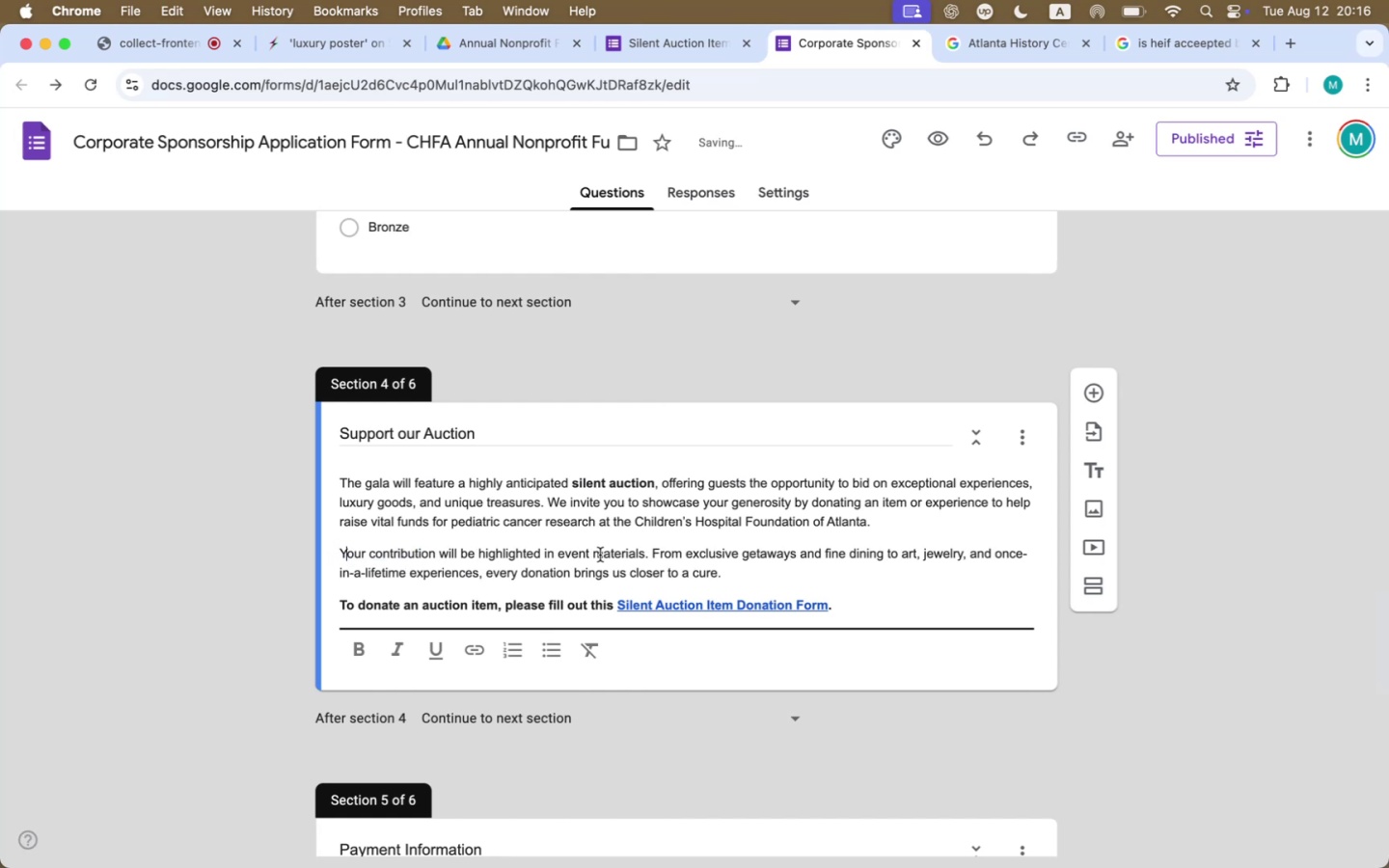 
left_click([645, 555])
 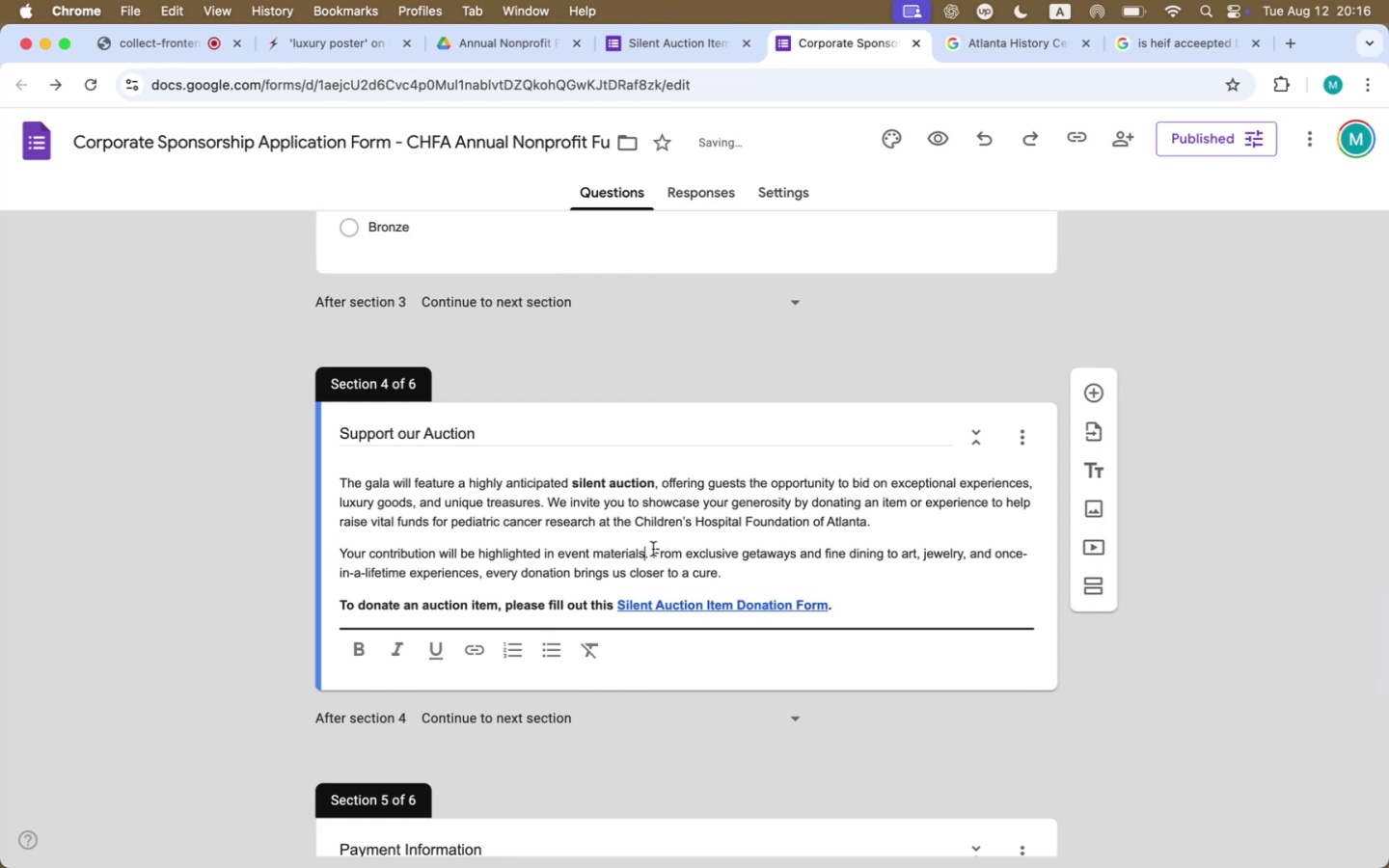 
type( or you can remain anonymous if you prefer.)
key(Backspace)
 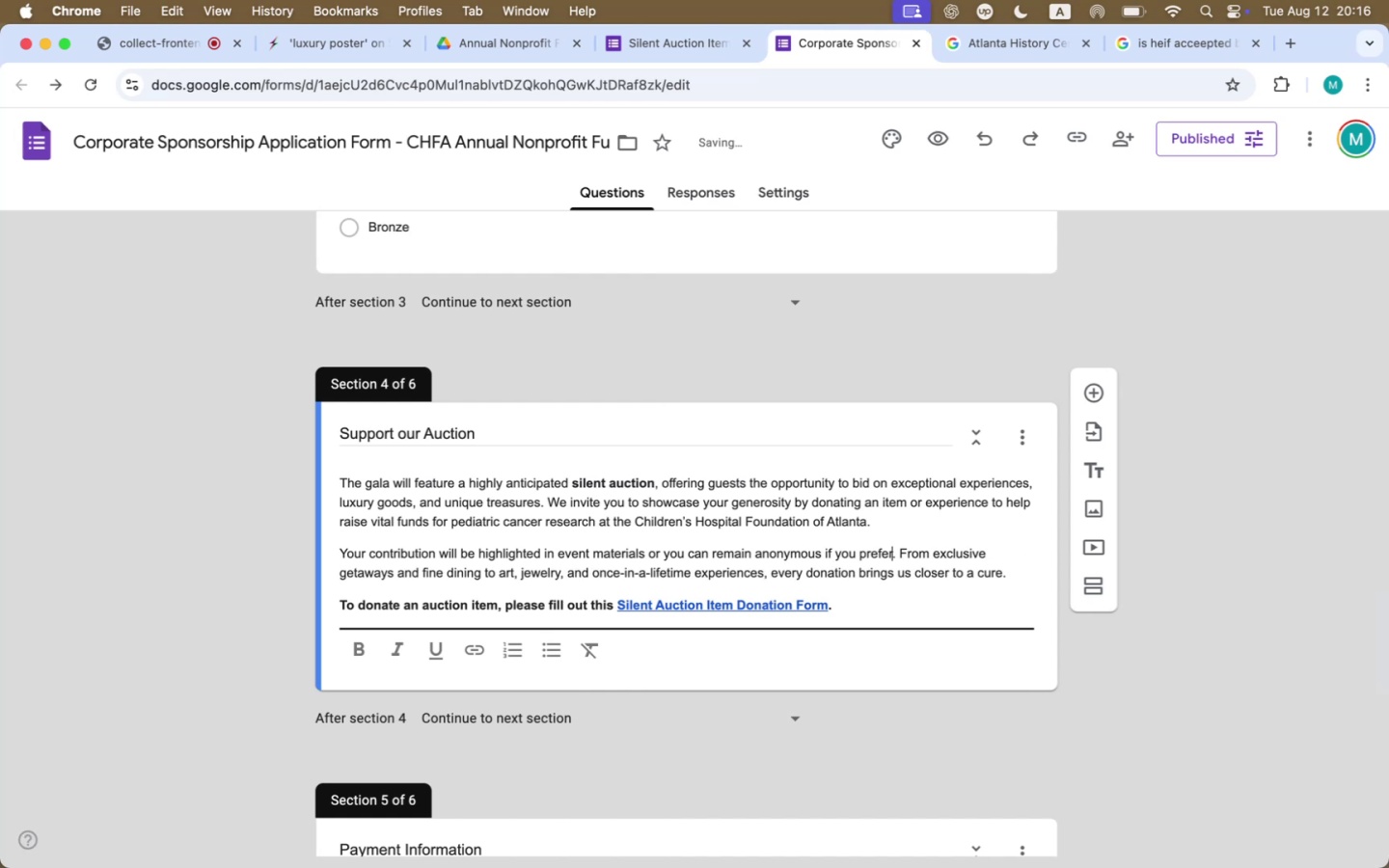 
key(ArrowRight)
 